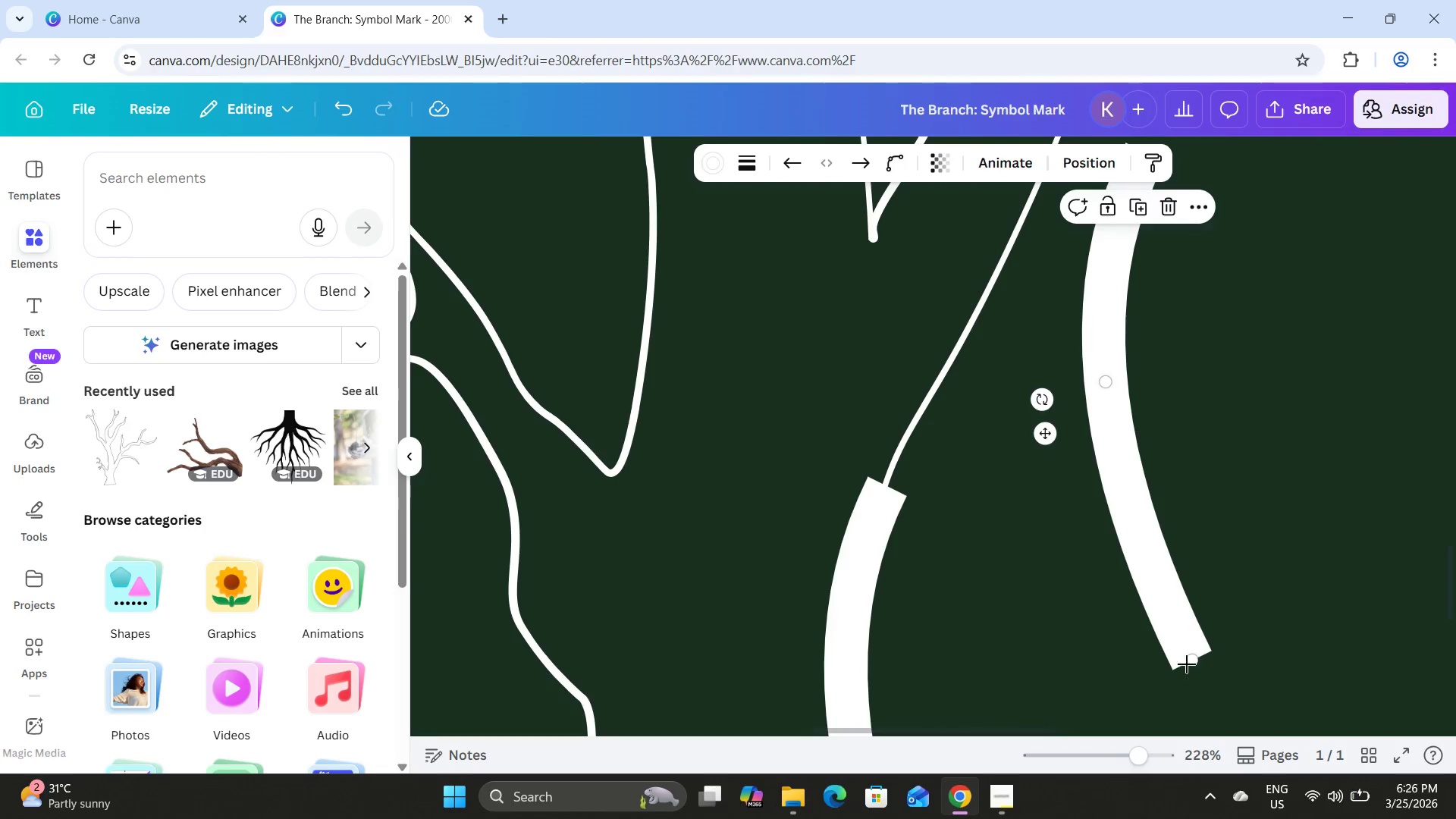 
left_click_drag(start_coordinate=[1191, 661], to_coordinate=[890, 485])
 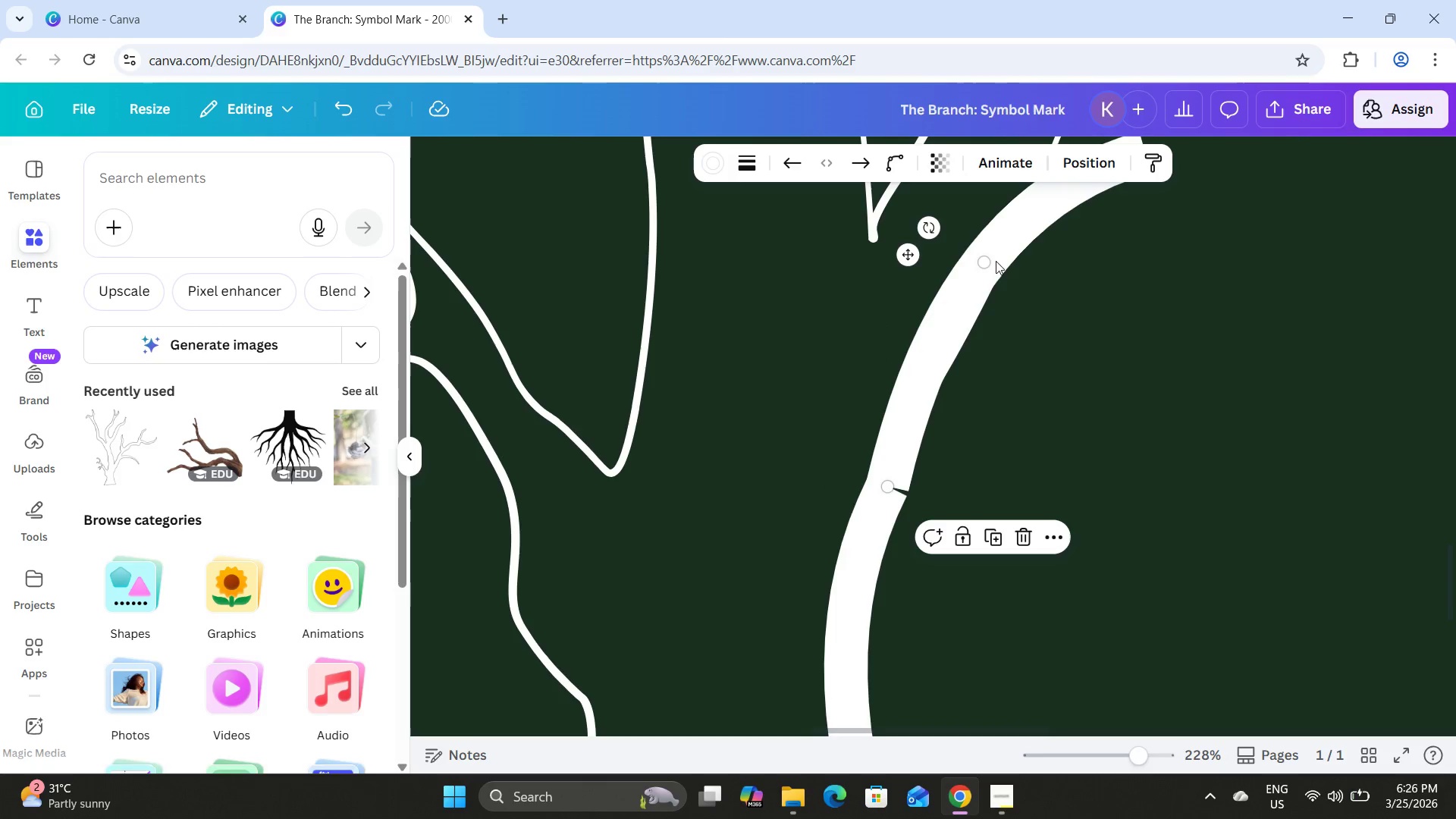 
left_click_drag(start_coordinate=[987, 262], to_coordinate=[1003, 305])
 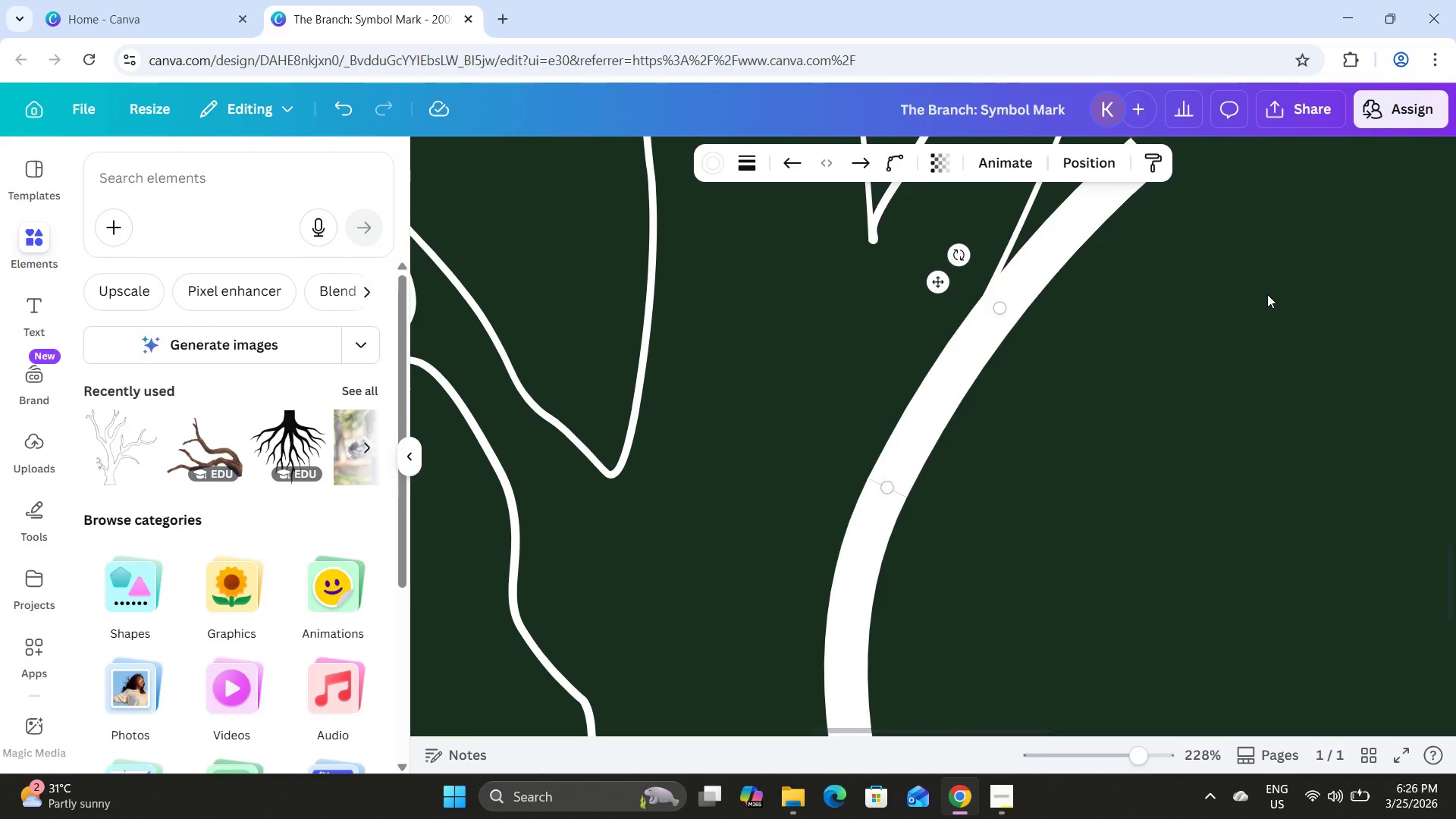 
scroll: coordinate [1267, 294], scroll_direction: up, amount: 3.0
 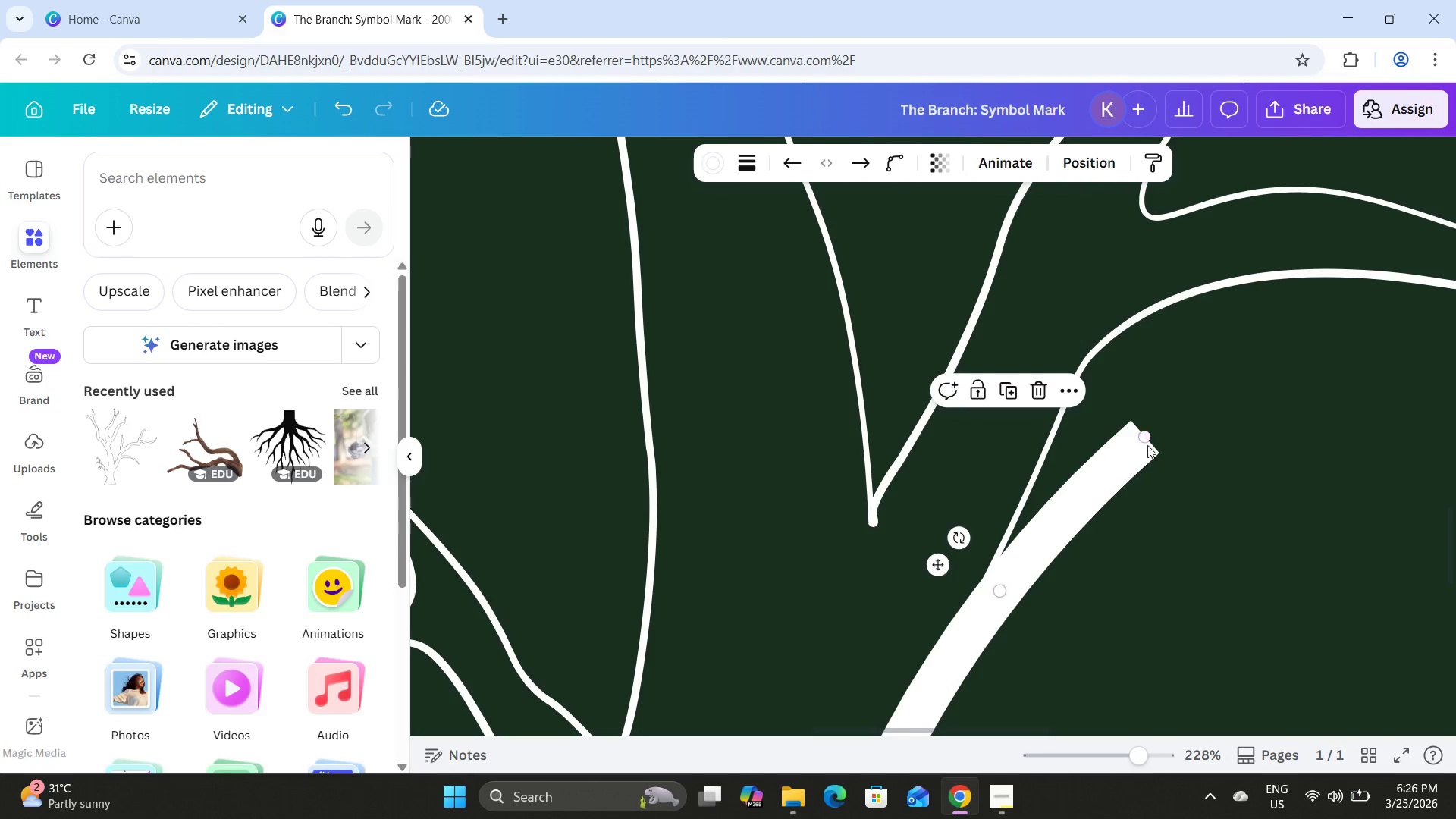 
left_click_drag(start_coordinate=[1147, 441], to_coordinate=[1086, 370])
 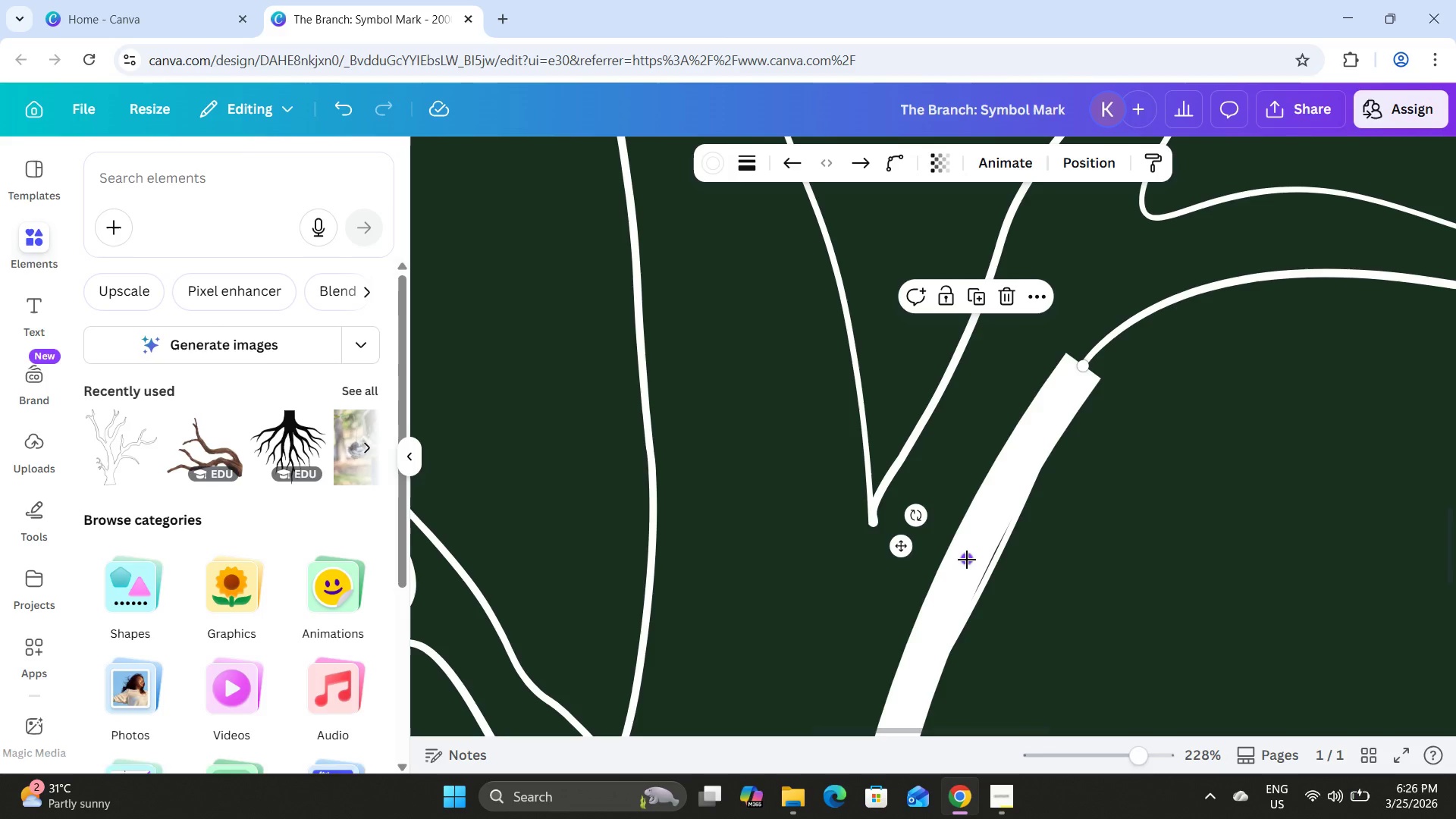 
left_click_drag(start_coordinate=[966, 560], to_coordinate=[990, 572])
 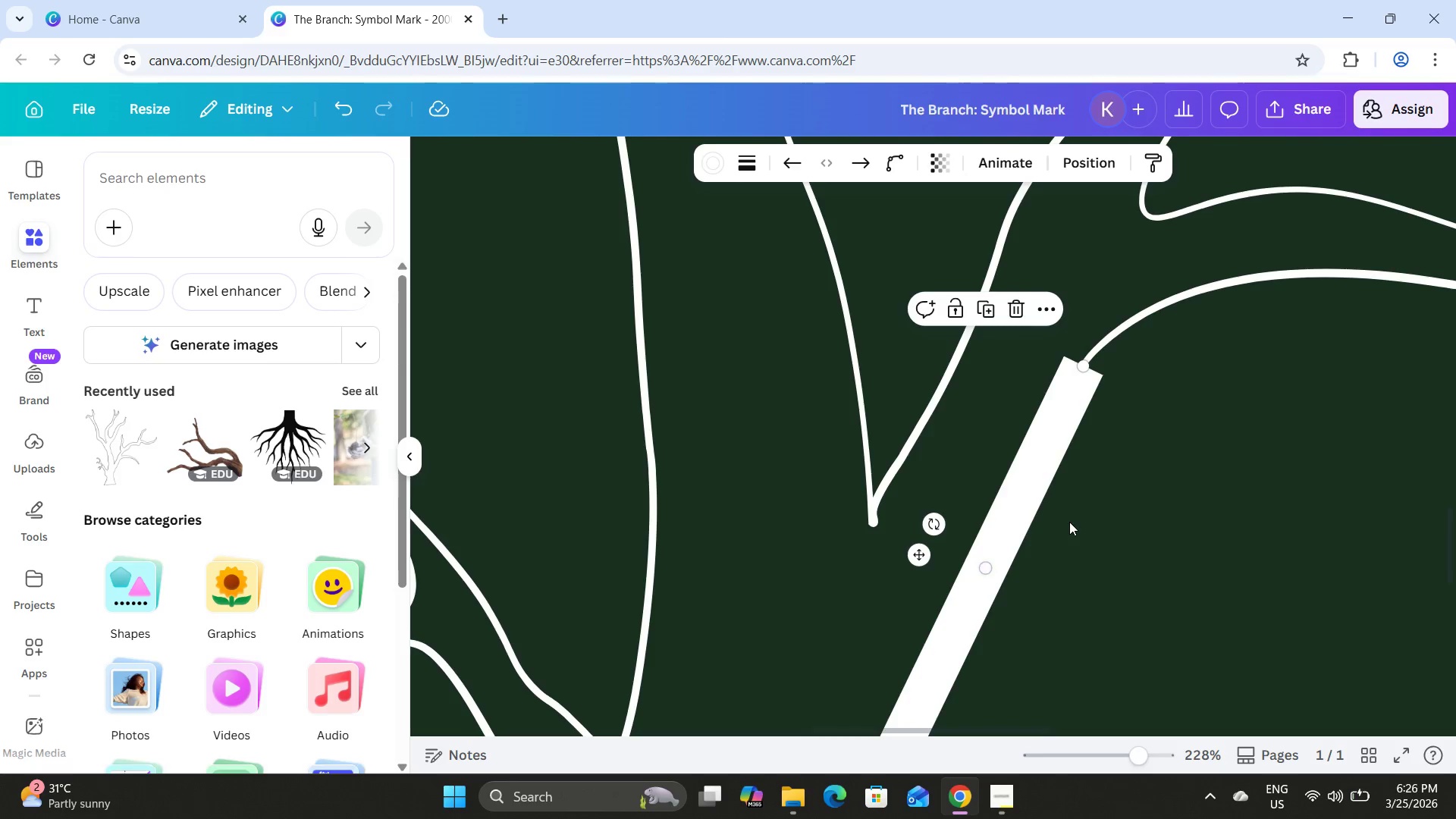 
scroll: coordinate [1067, 519], scroll_direction: down, amount: 2.0
 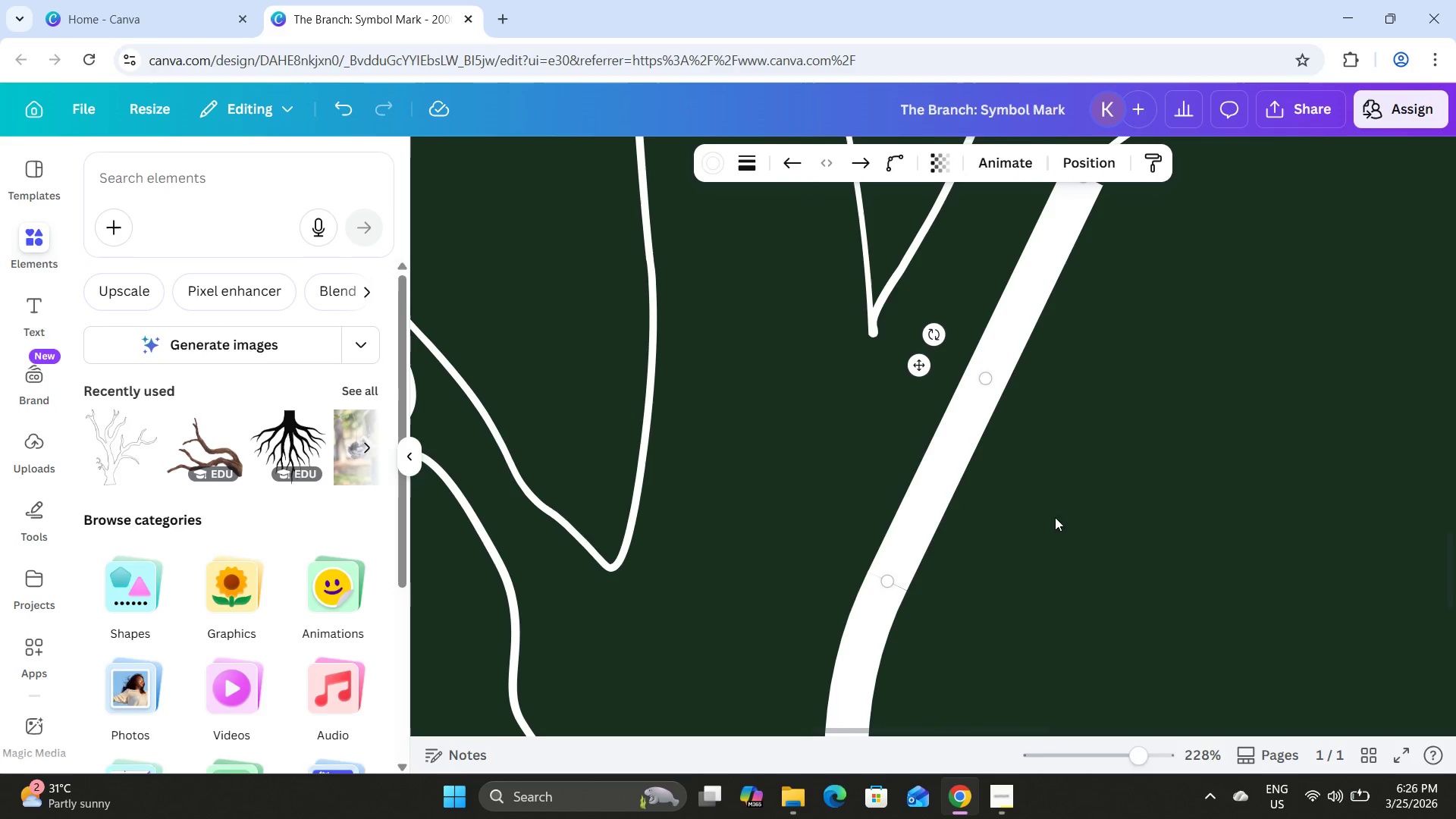 
left_click_drag(start_coordinate=[1131, 756], to_coordinate=[1099, 751])
 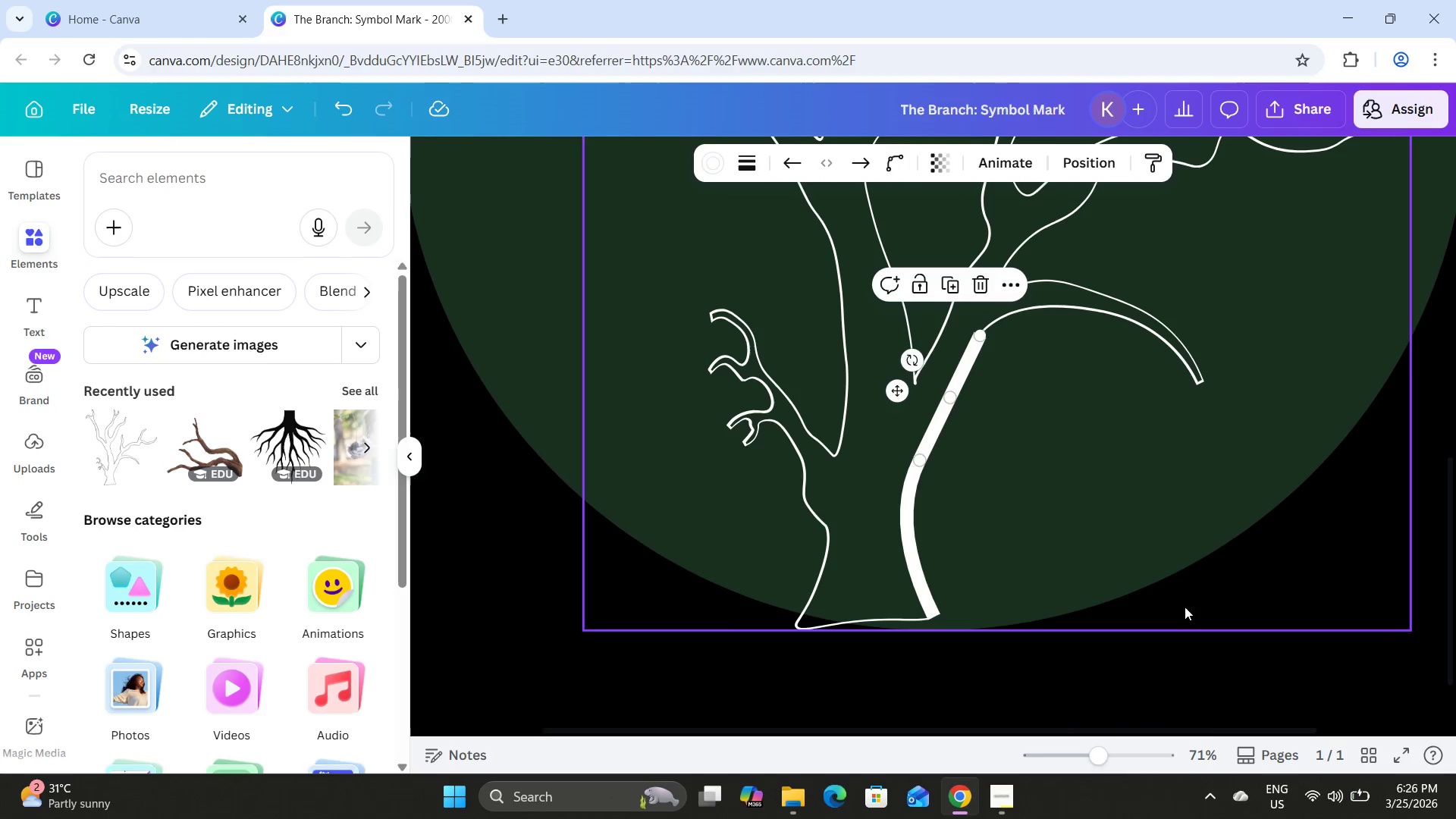 
left_click([1185, 606])
 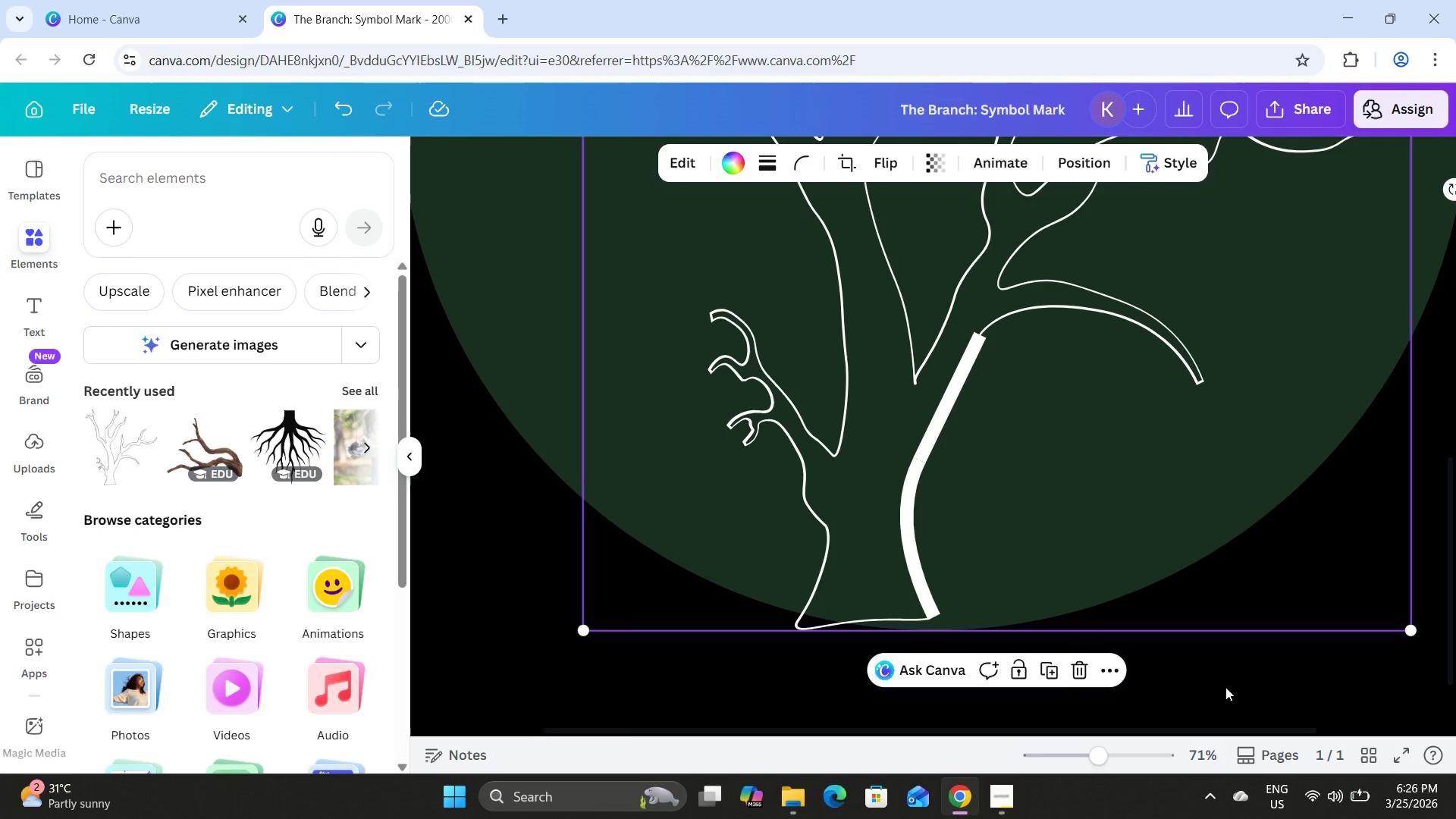 
left_click([1225, 687])
 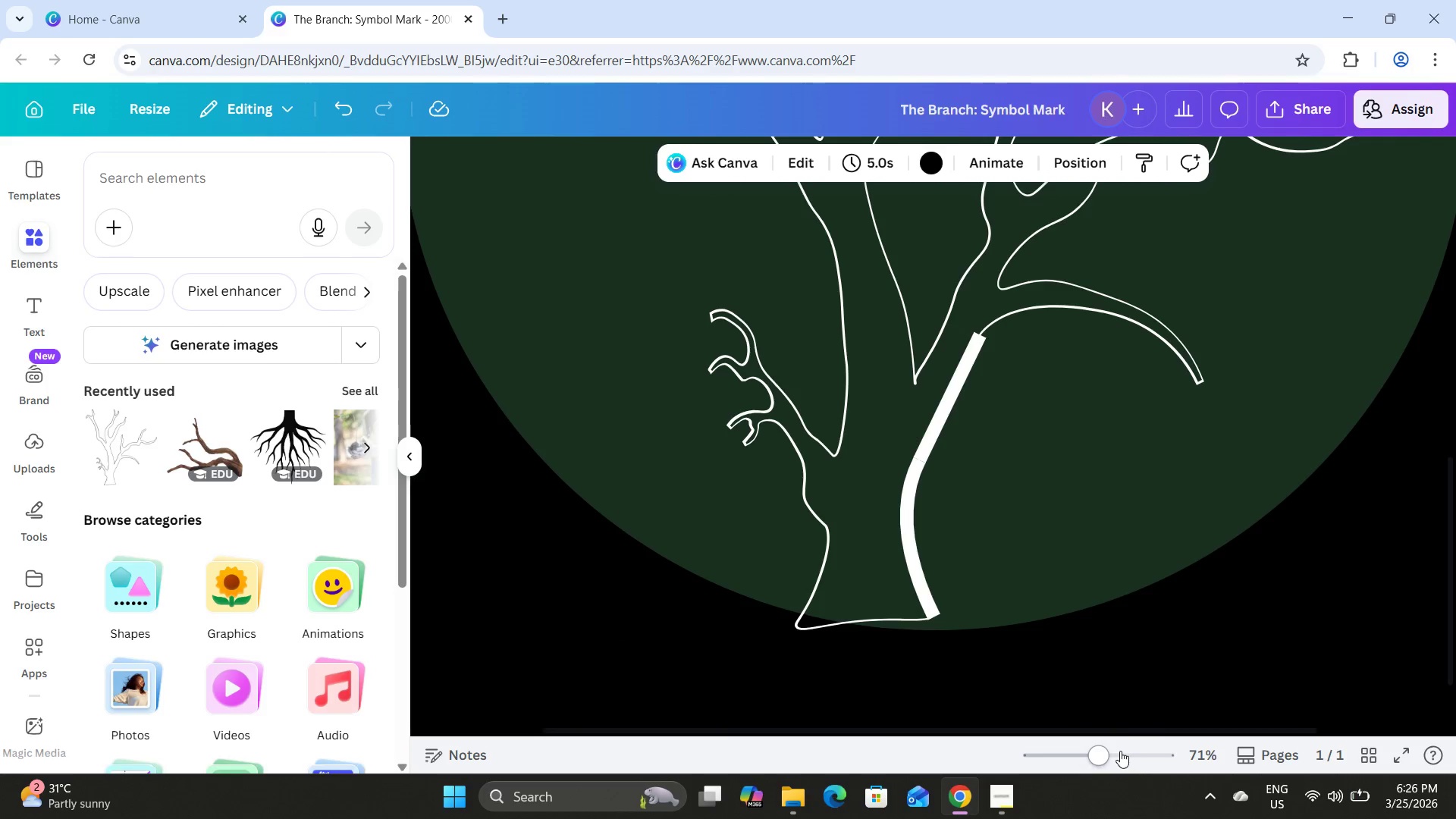 
left_click_drag(start_coordinate=[1100, 755], to_coordinate=[1153, 769])
 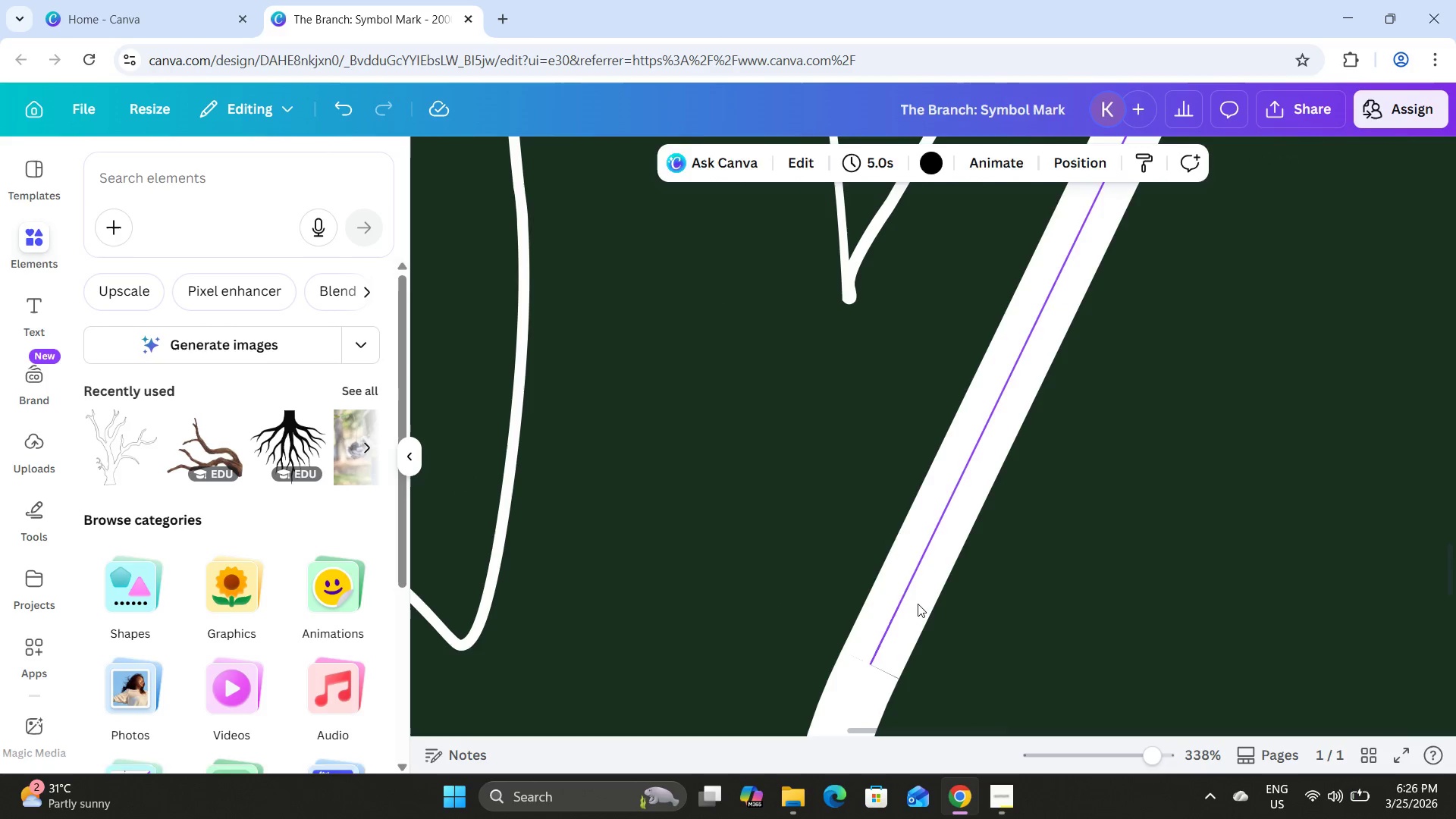 
left_click([917, 601])
 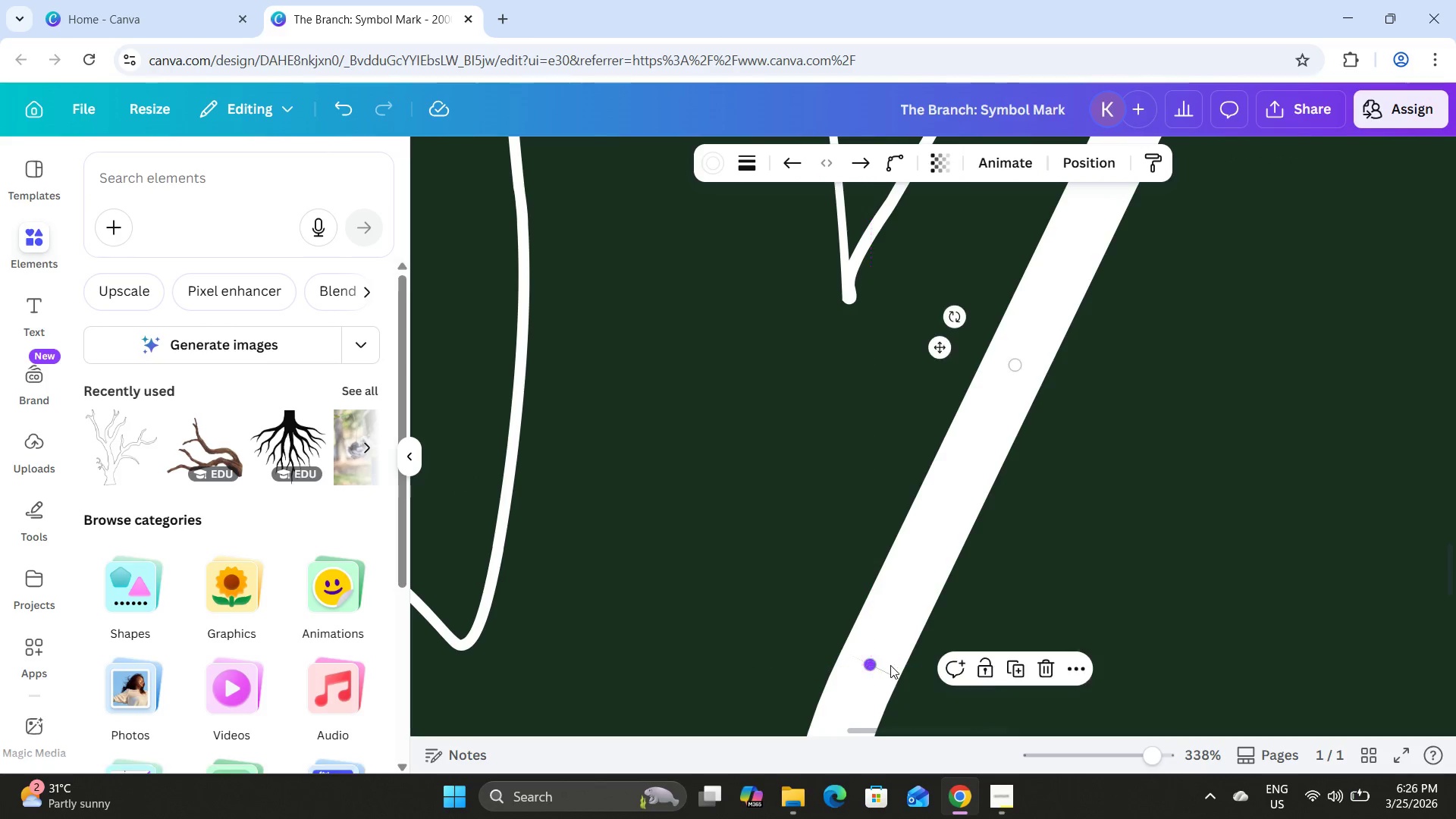 
wait(7.03)
 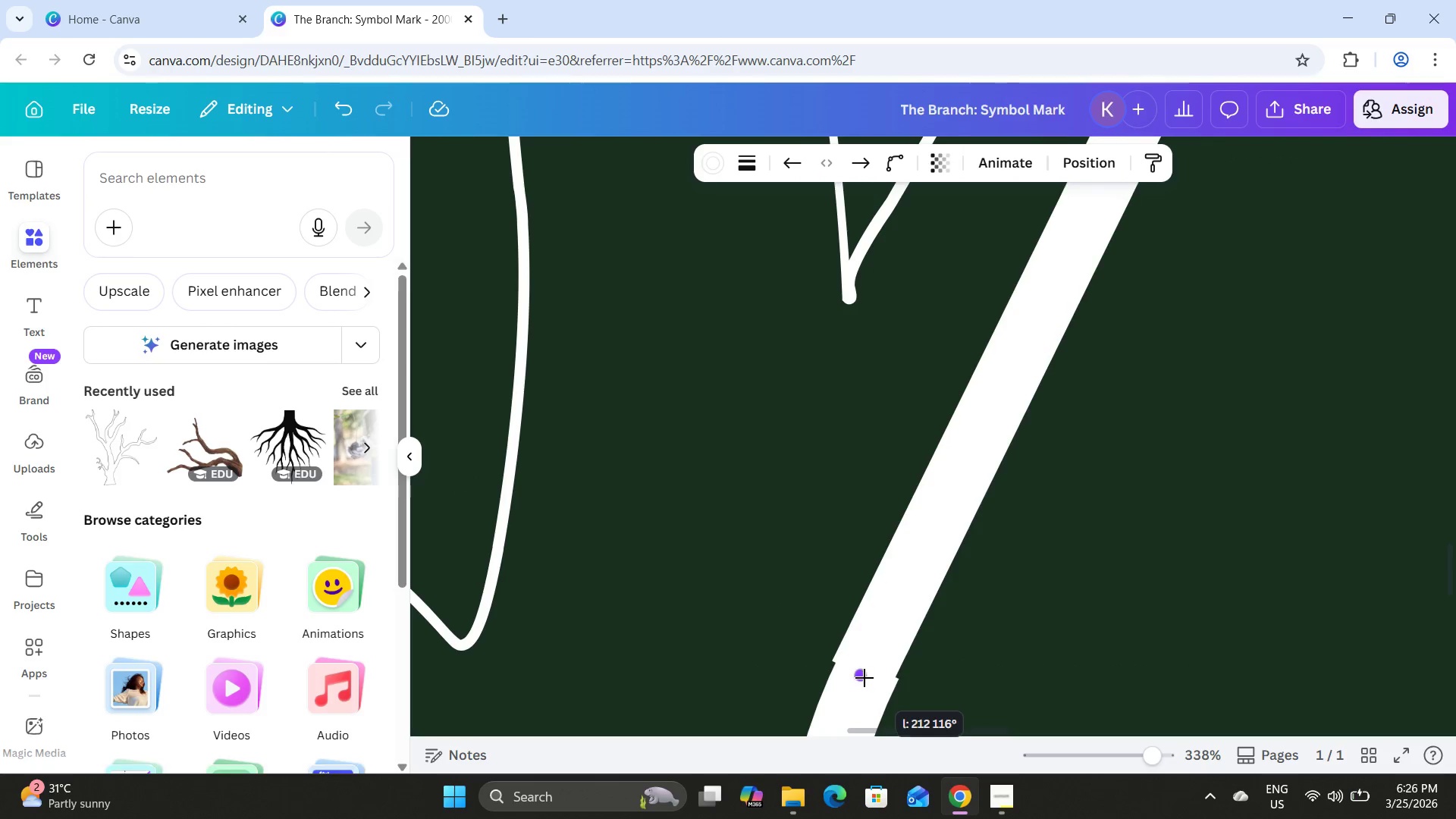 
left_click_drag(start_coordinate=[1014, 362], to_coordinate=[1026, 381])
 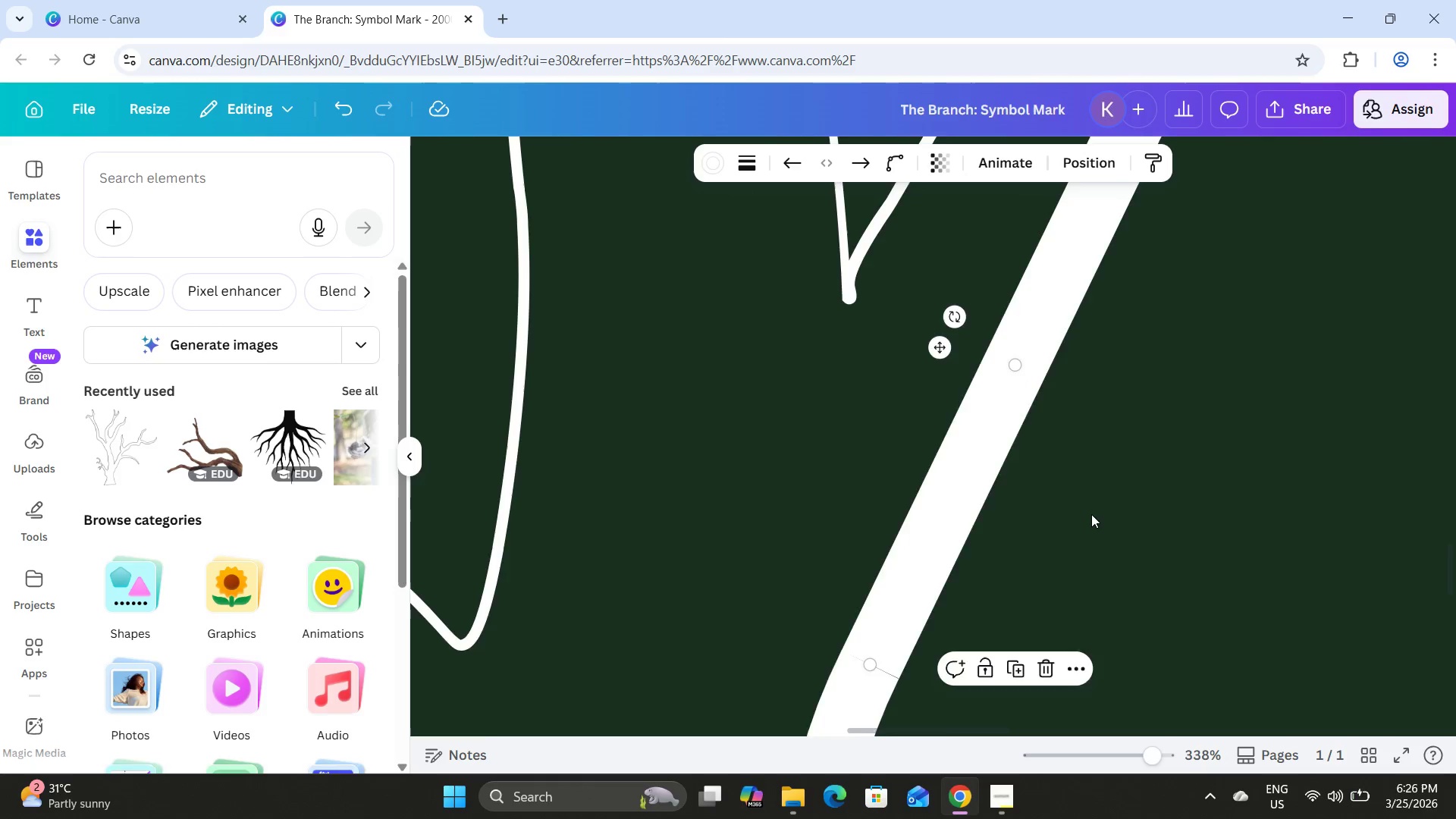 
scroll: coordinate [1091, 514], scroll_direction: up, amount: 3.0
 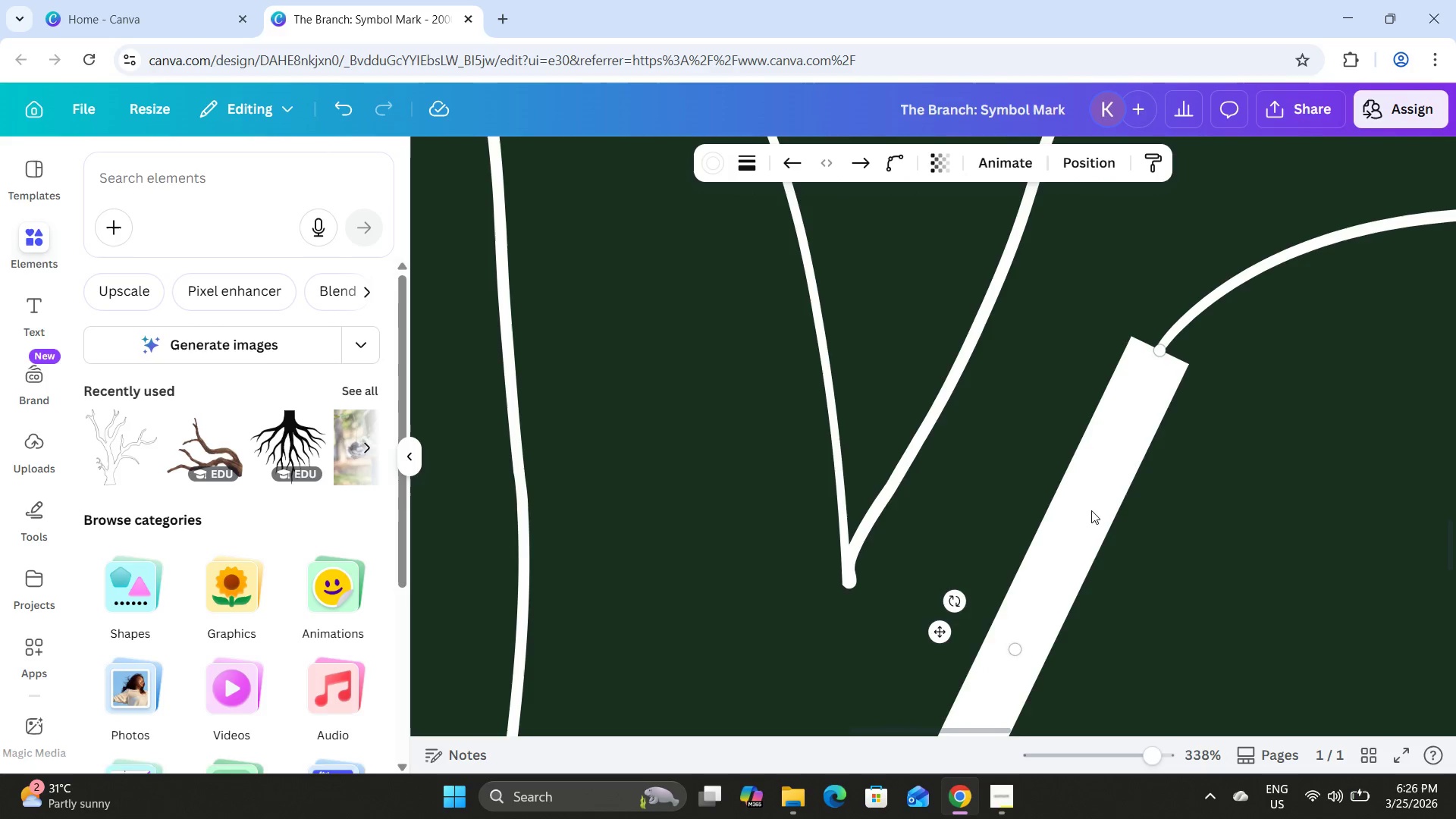 
scroll: coordinate [1091, 510], scroll_direction: down, amount: 1.0
 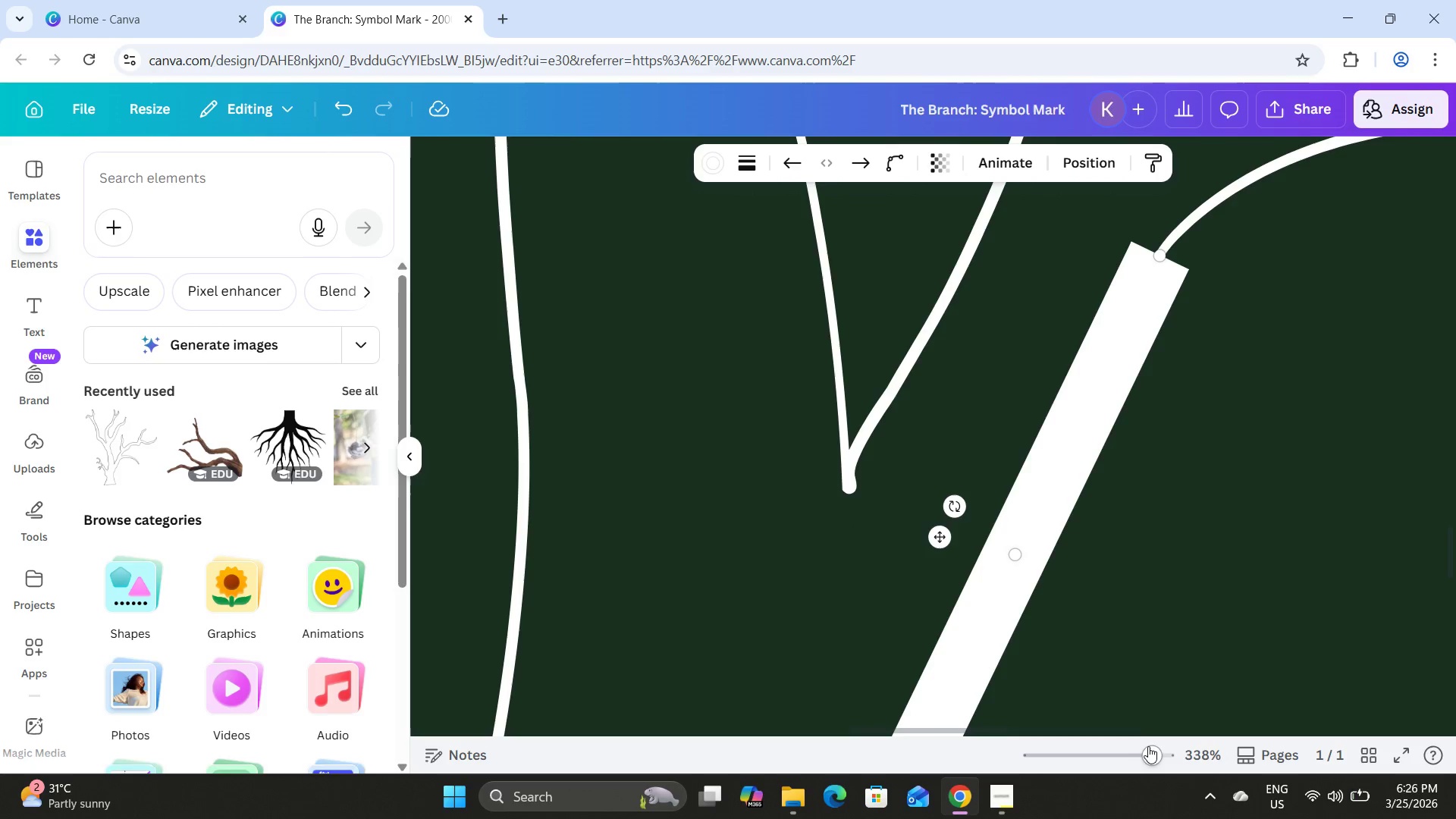 
left_click_drag(start_coordinate=[1147, 748], to_coordinate=[1101, 696])
 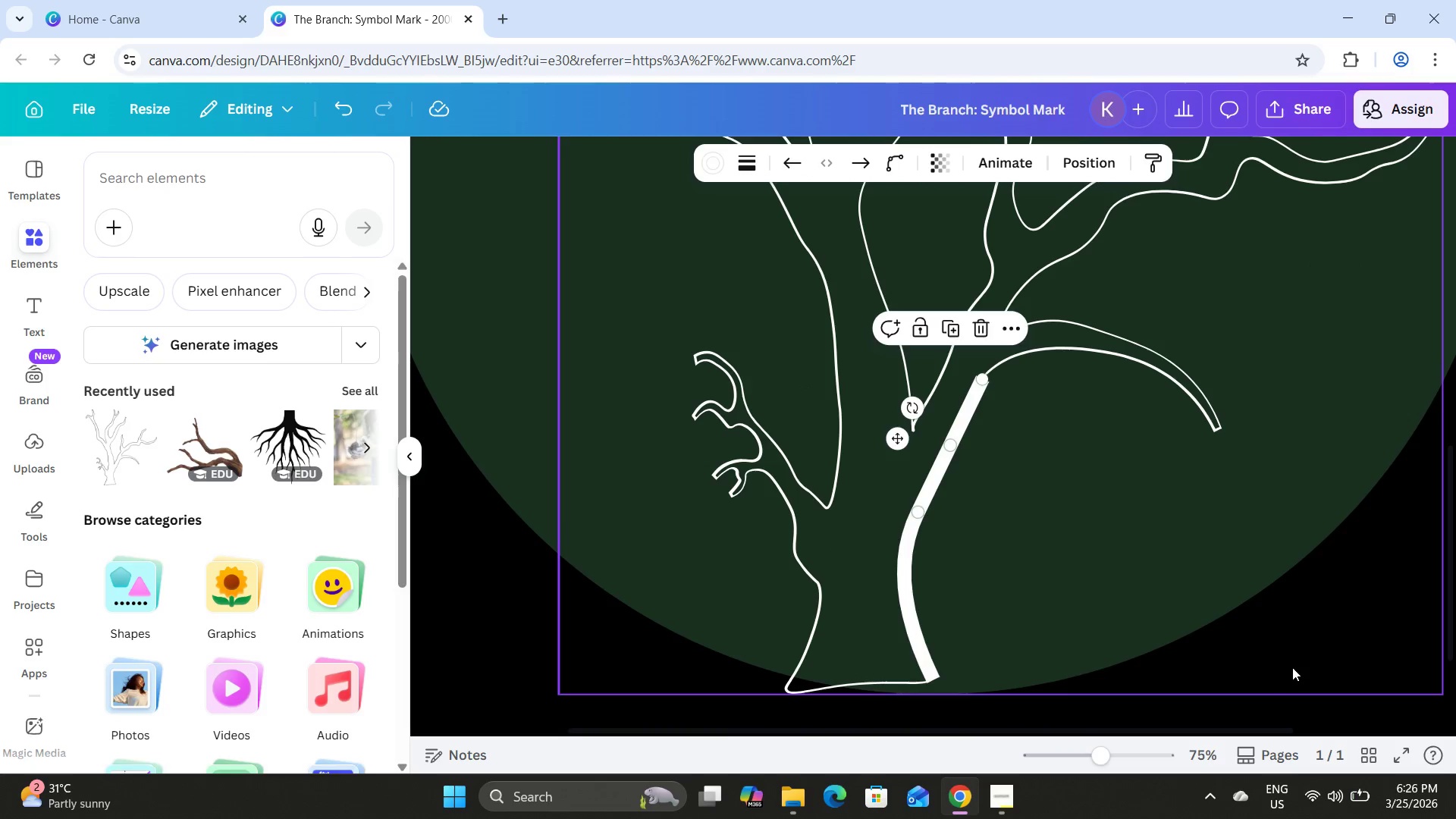 
left_click([1292, 667])
 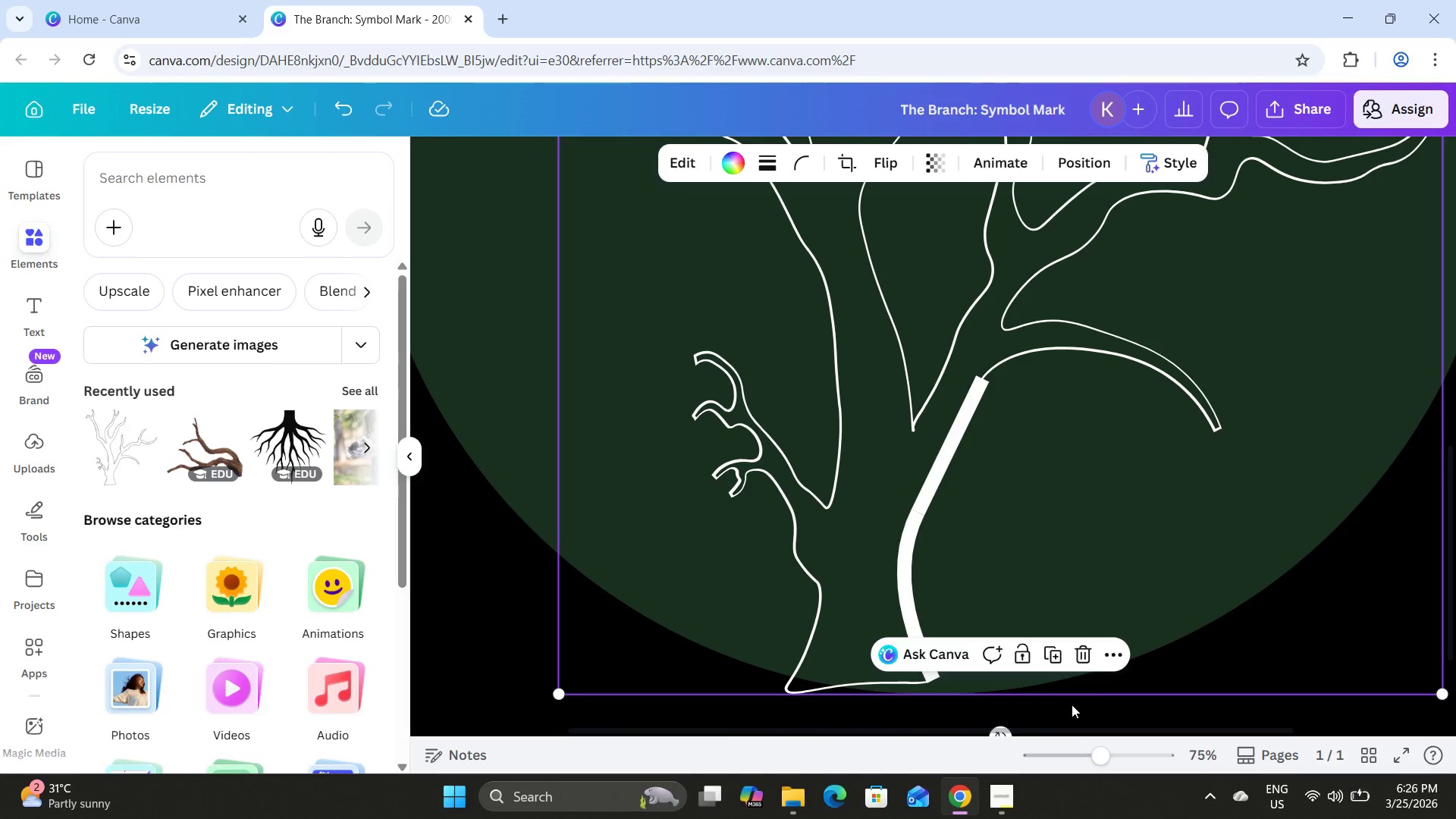 
left_click_drag(start_coordinate=[1093, 752], to_coordinate=[1126, 748])
 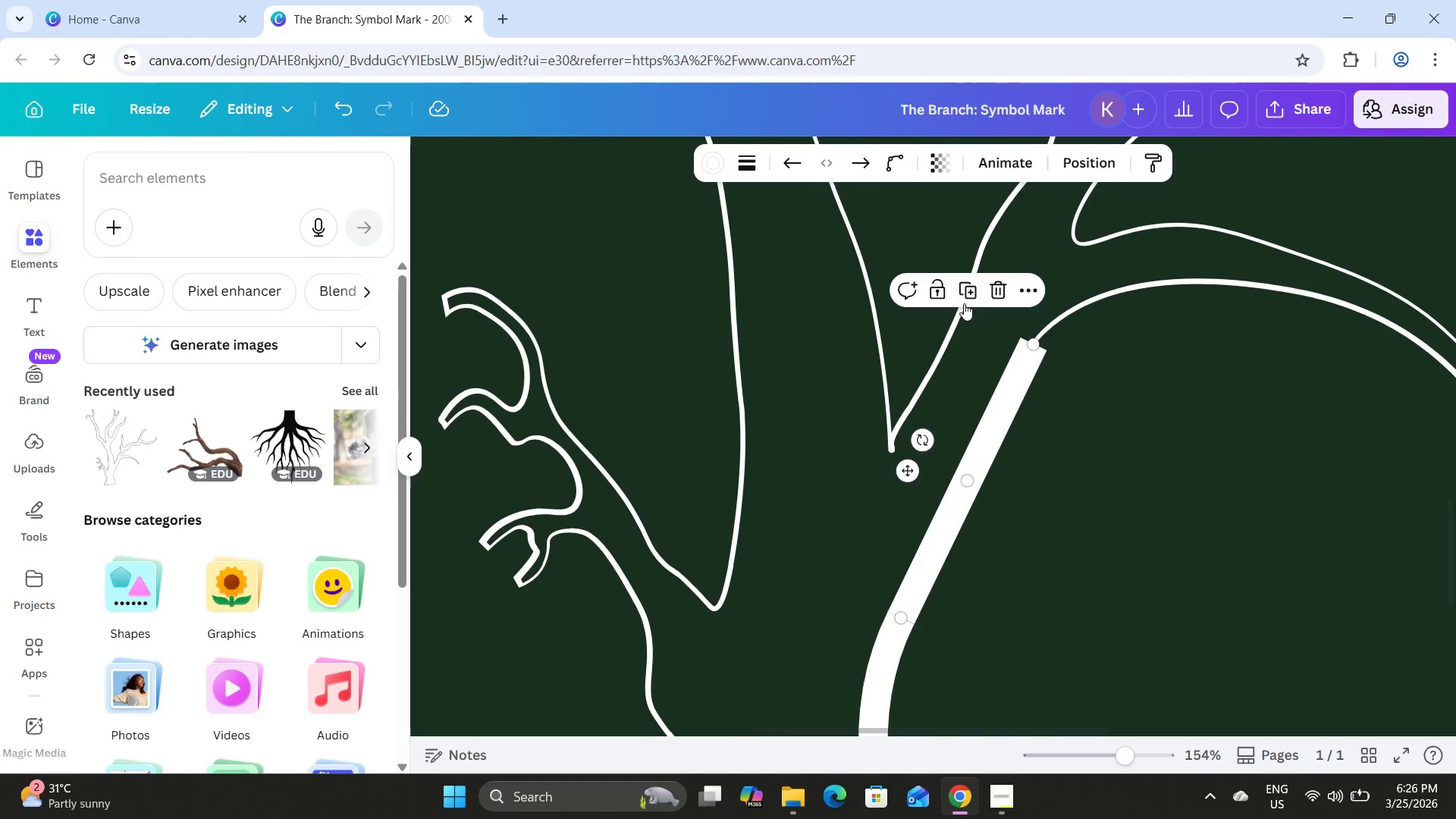 
left_click([971, 276])
 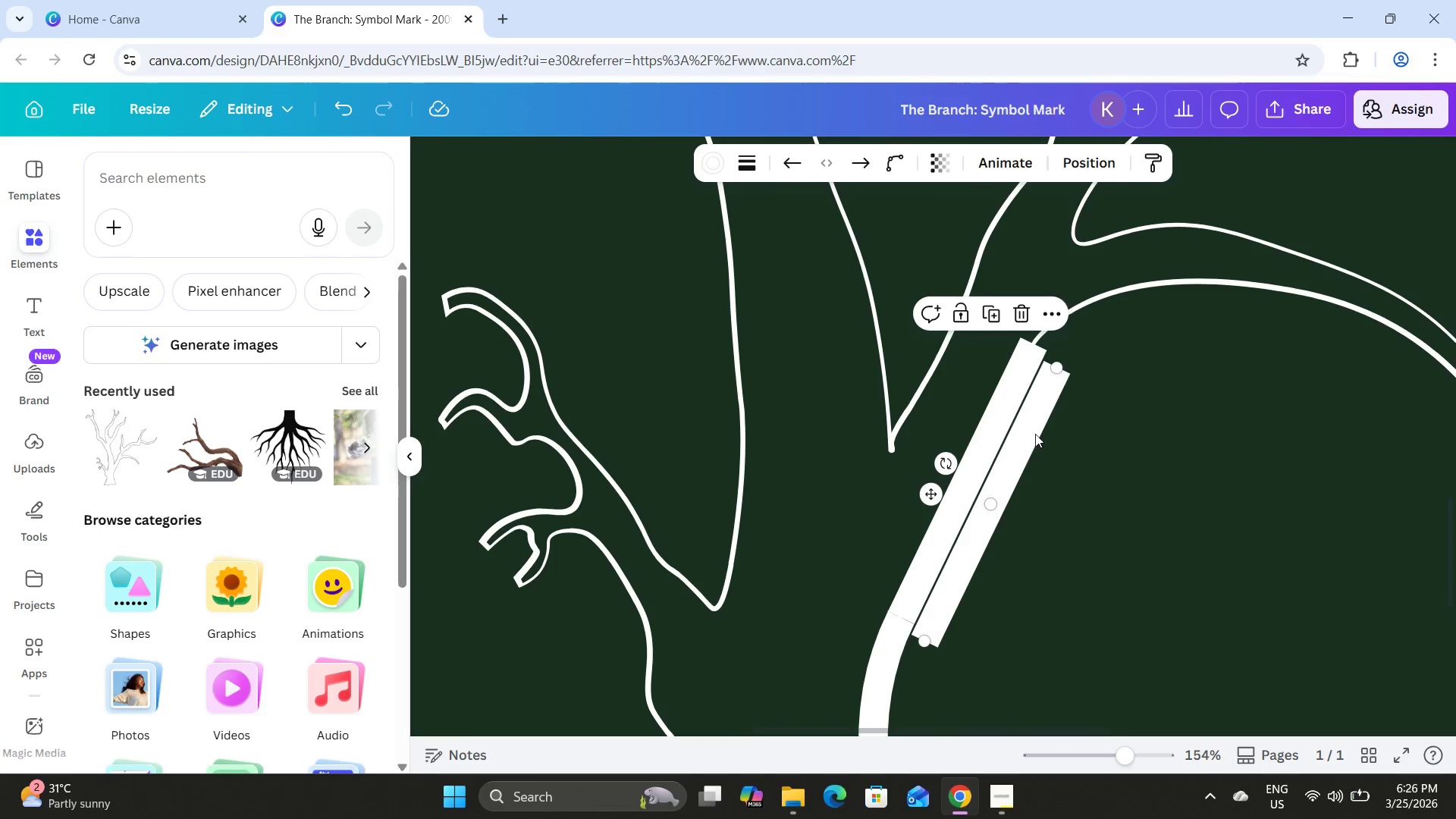 
left_click_drag(start_coordinate=[1031, 431], to_coordinate=[1260, 314])
 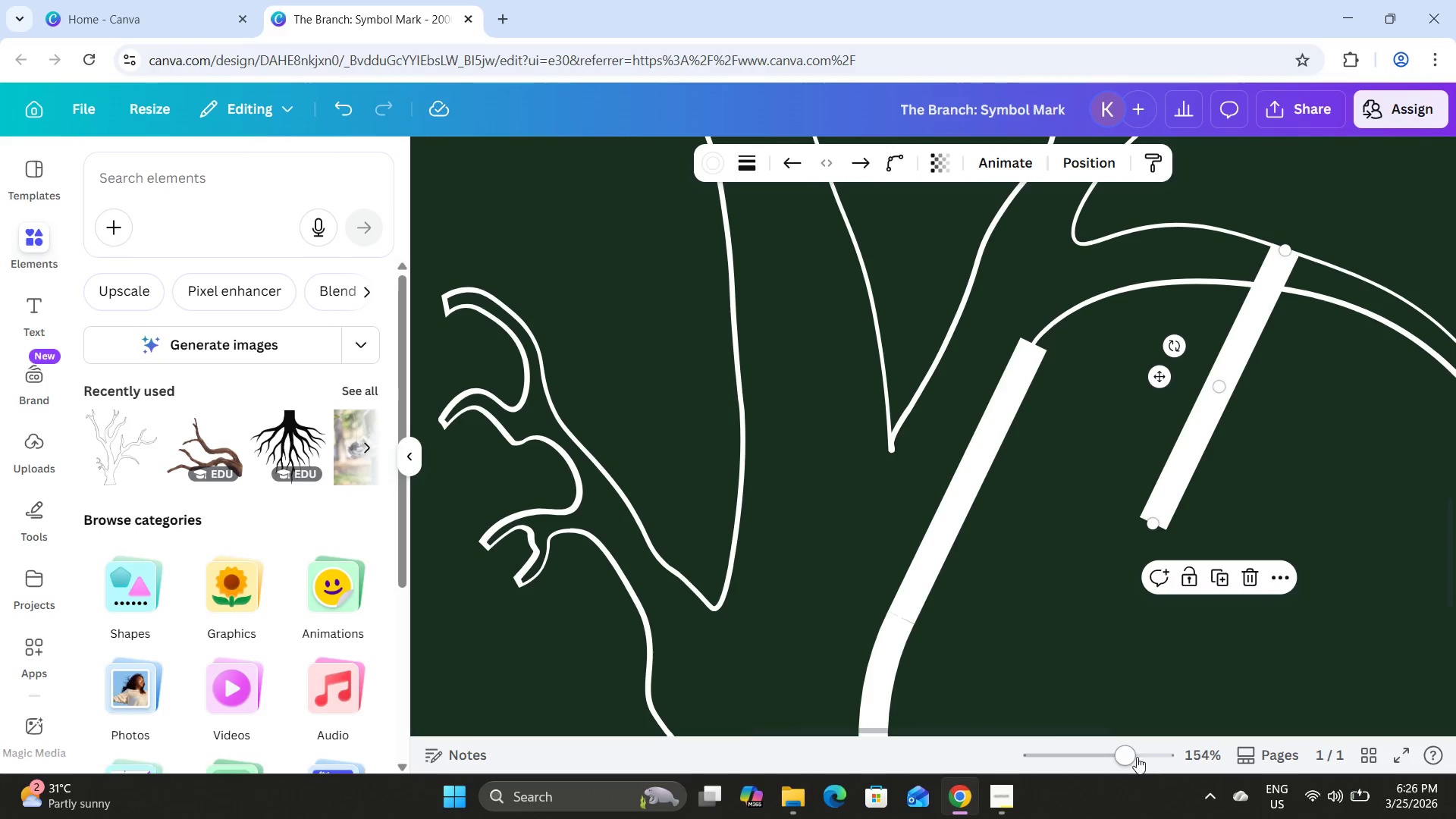 
left_click_drag(start_coordinate=[1136, 757], to_coordinate=[1149, 760])
 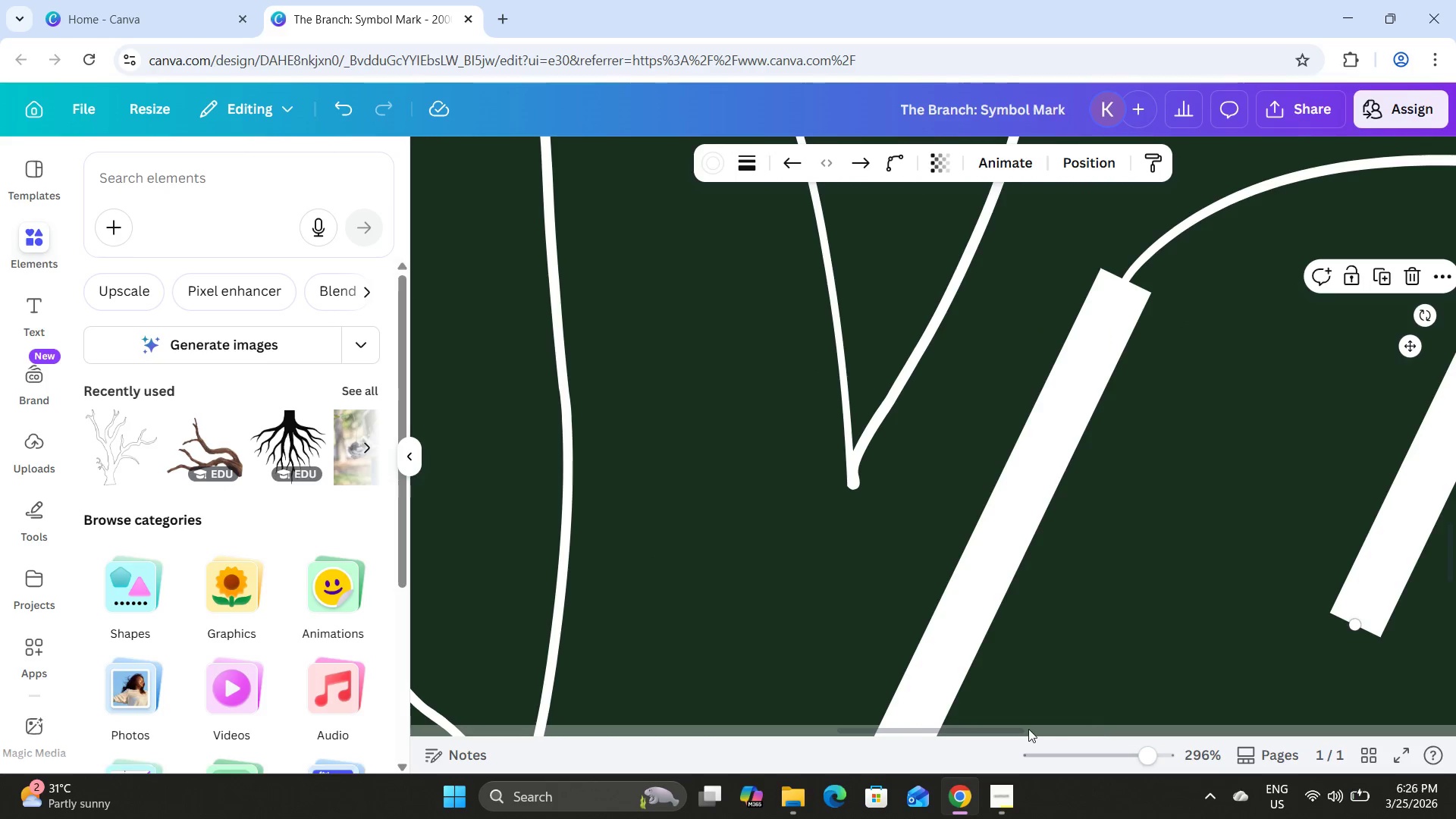 
left_click_drag(start_coordinate=[1015, 730], to_coordinate=[1088, 738])
 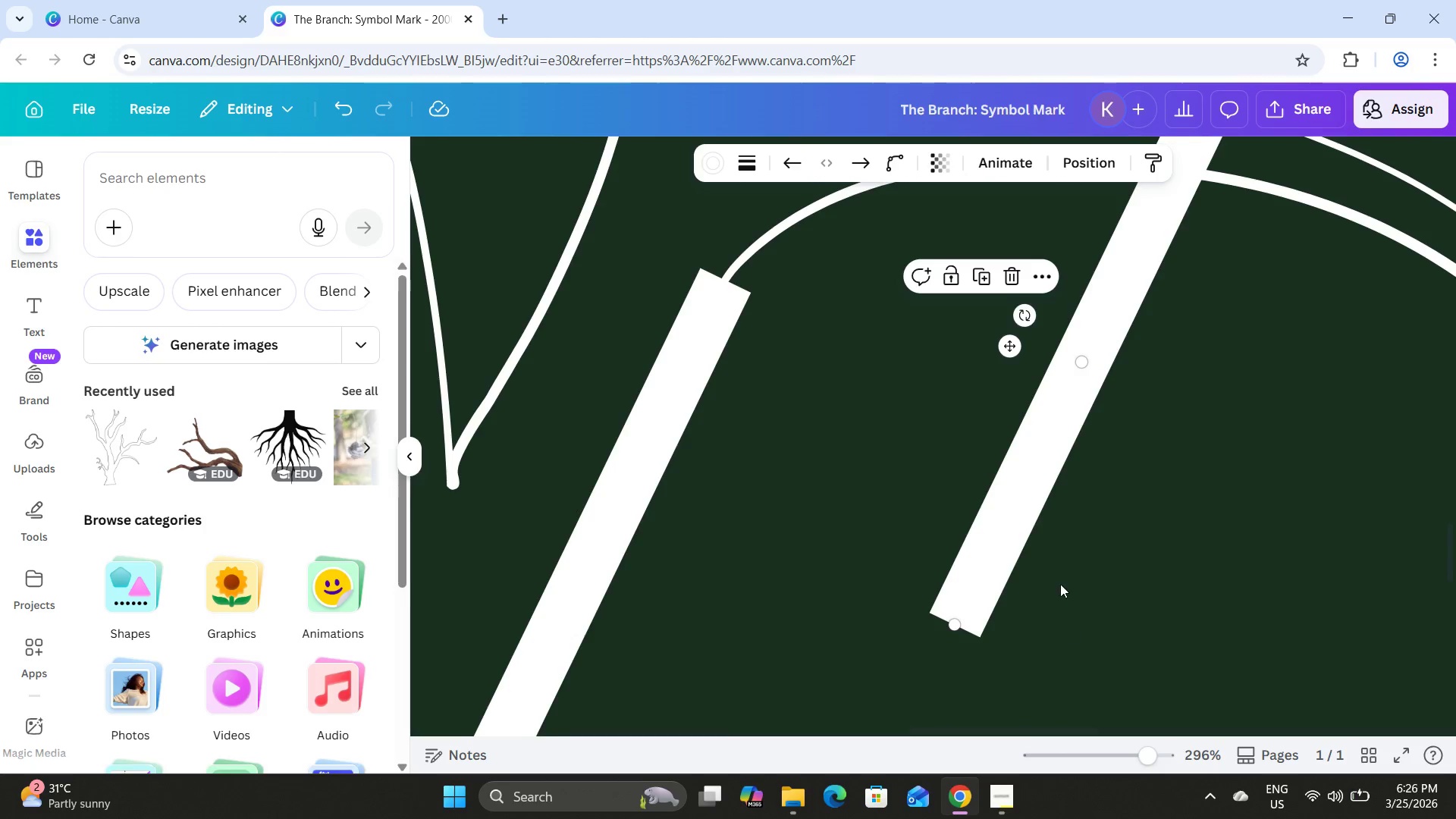 
scroll: coordinate [1060, 584], scroll_direction: up, amount: 2.0
 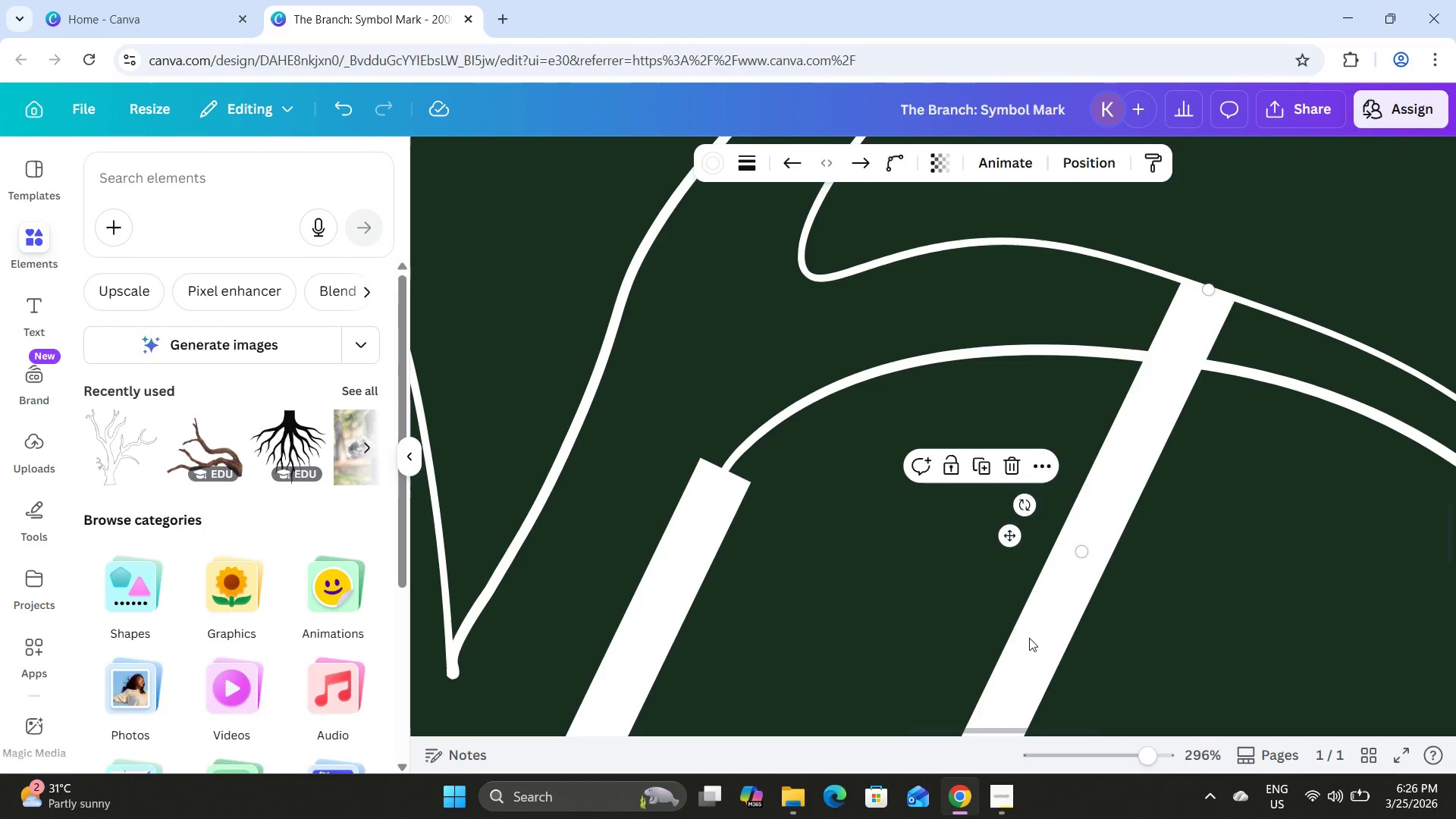 
scroll: coordinate [1031, 635], scroll_direction: down, amount: 1.0
 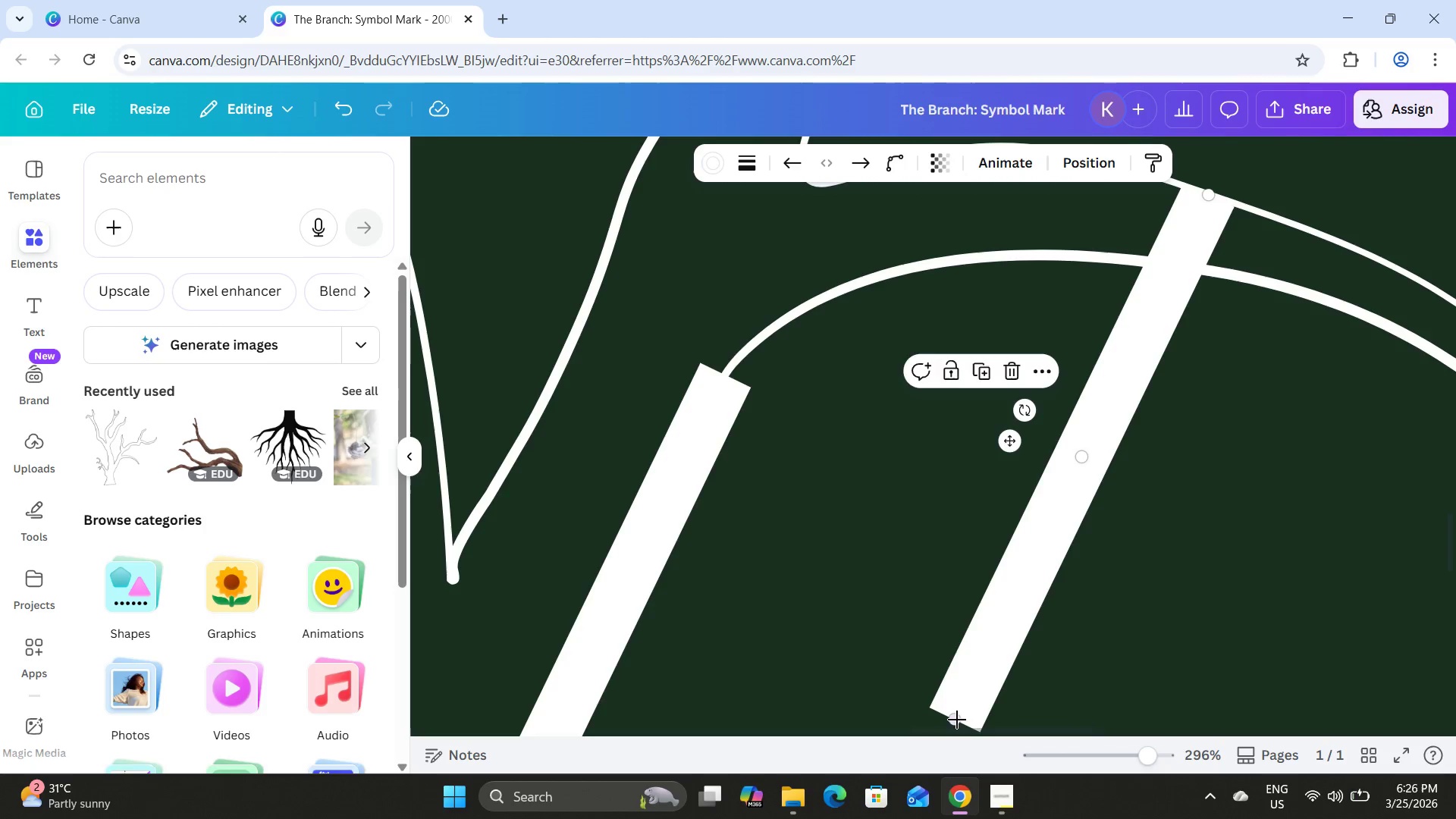 
left_click_drag(start_coordinate=[957, 720], to_coordinate=[726, 374])
 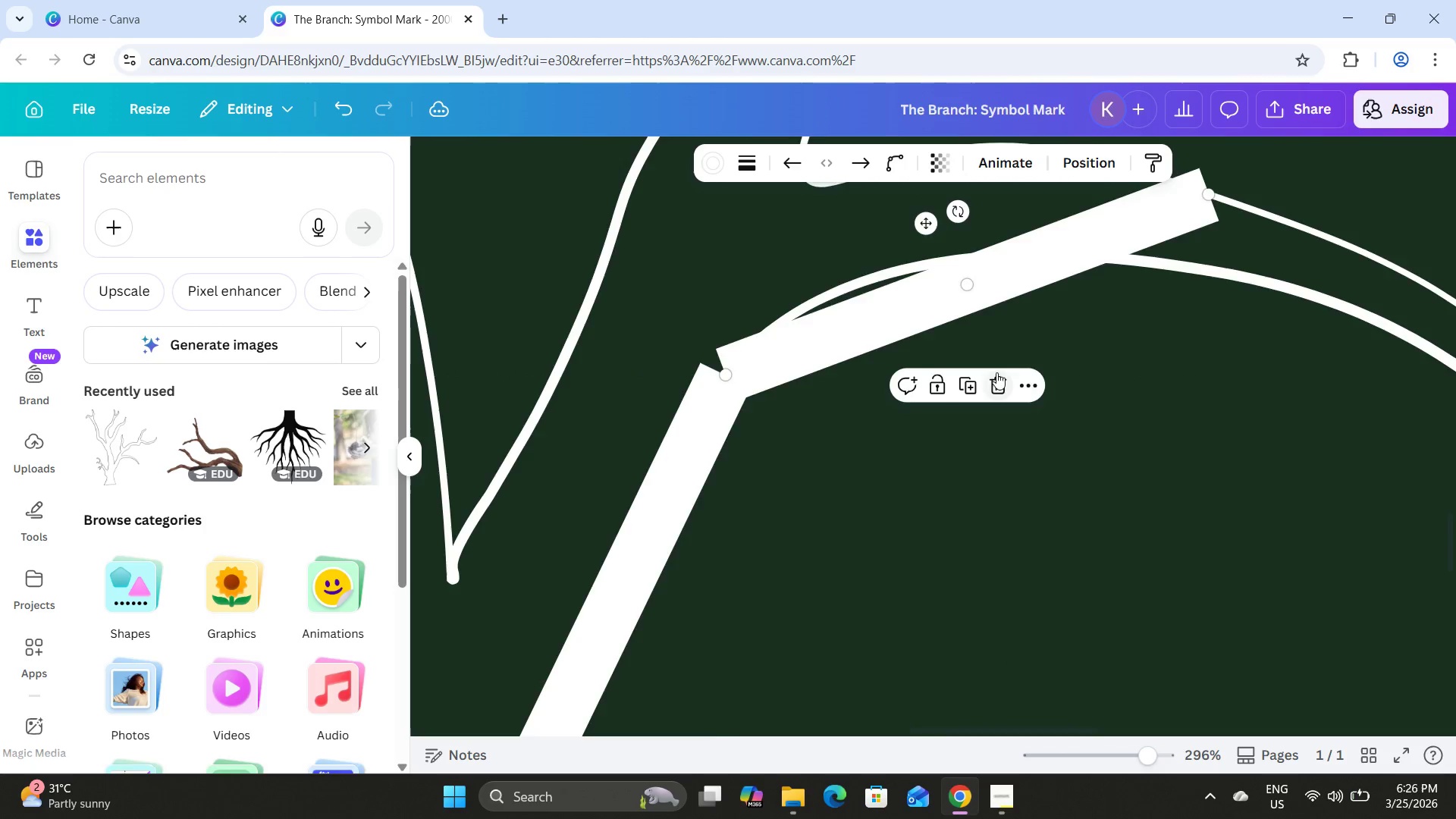 
scroll: coordinate [996, 372], scroll_direction: up, amount: 2.0
 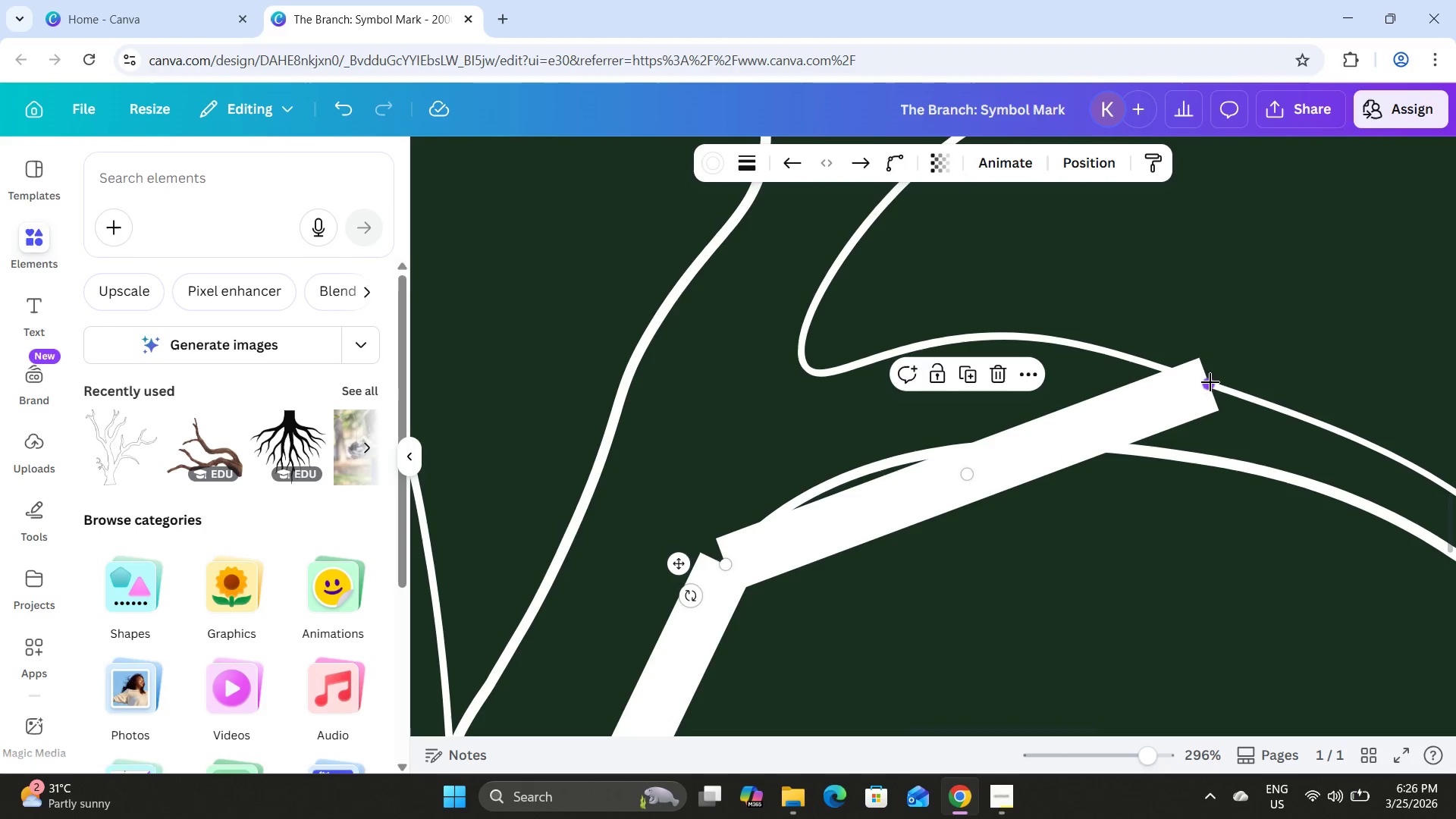 
left_click_drag(start_coordinate=[1212, 382], to_coordinate=[1270, 471])
 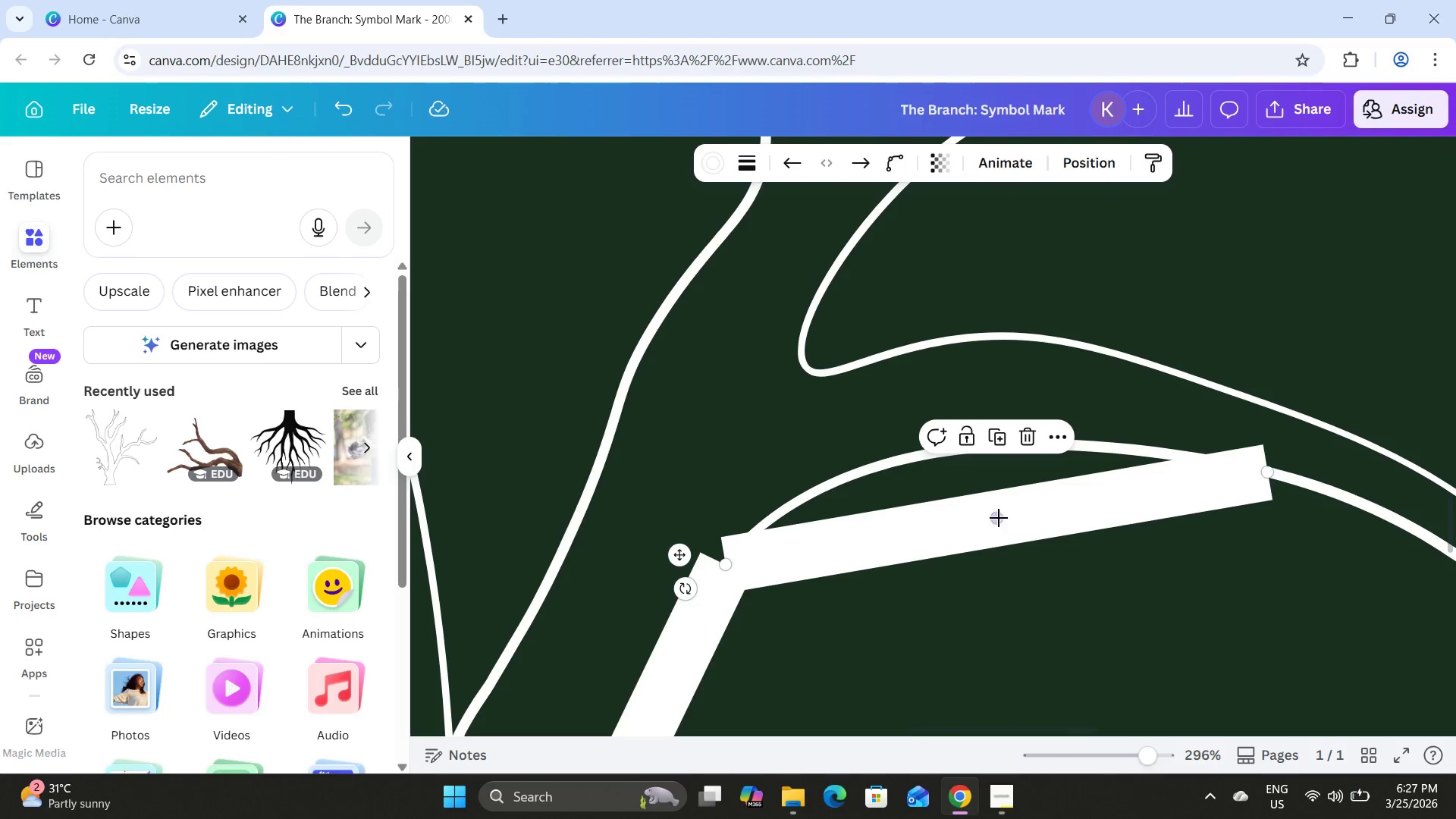 
left_click_drag(start_coordinate=[998, 518], to_coordinate=[905, 453])
 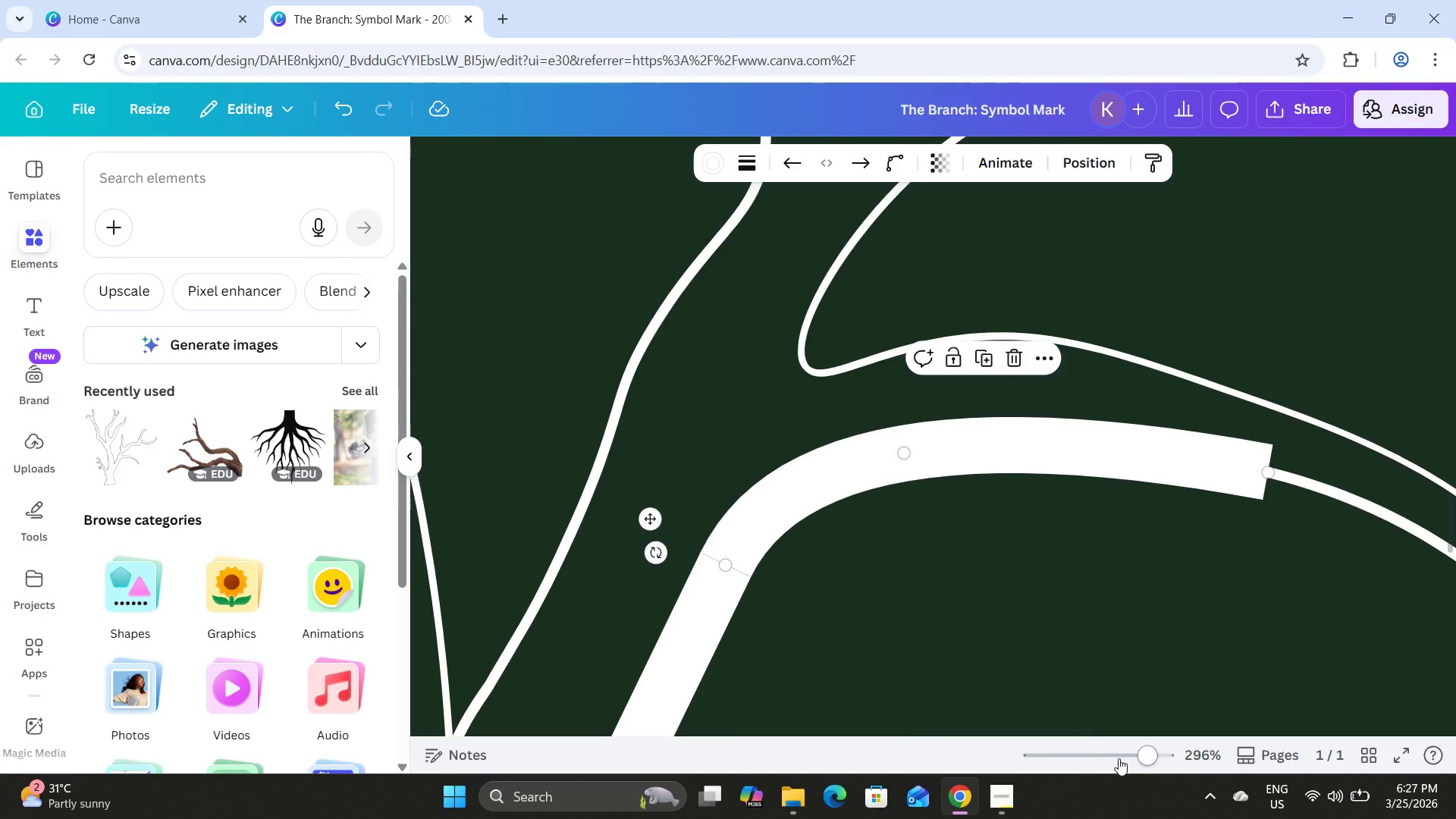 
left_click_drag(start_coordinate=[1126, 755], to_coordinate=[1111, 742])
 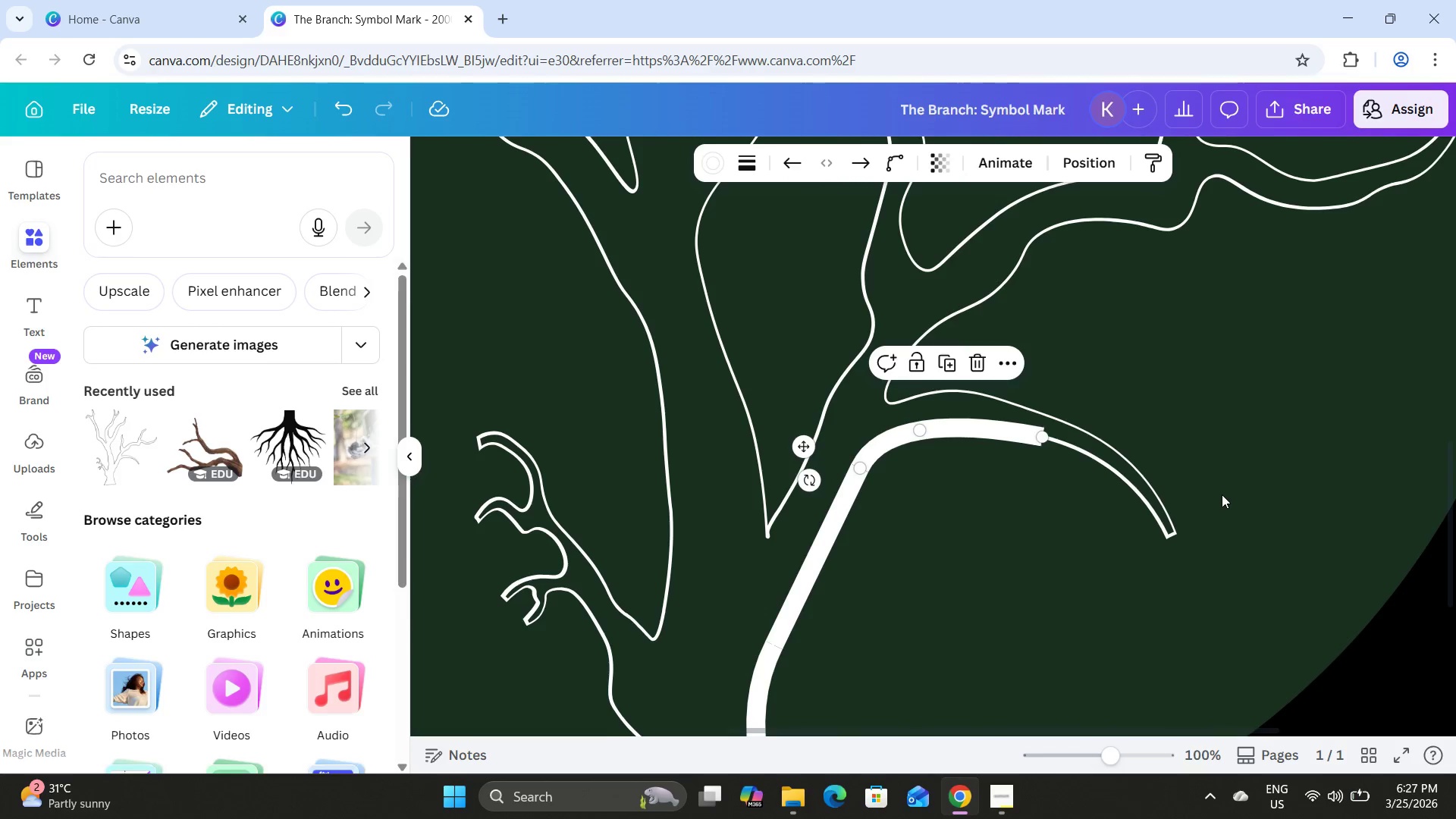 
scroll: coordinate [1222, 494], scroll_direction: up, amount: 1.0
 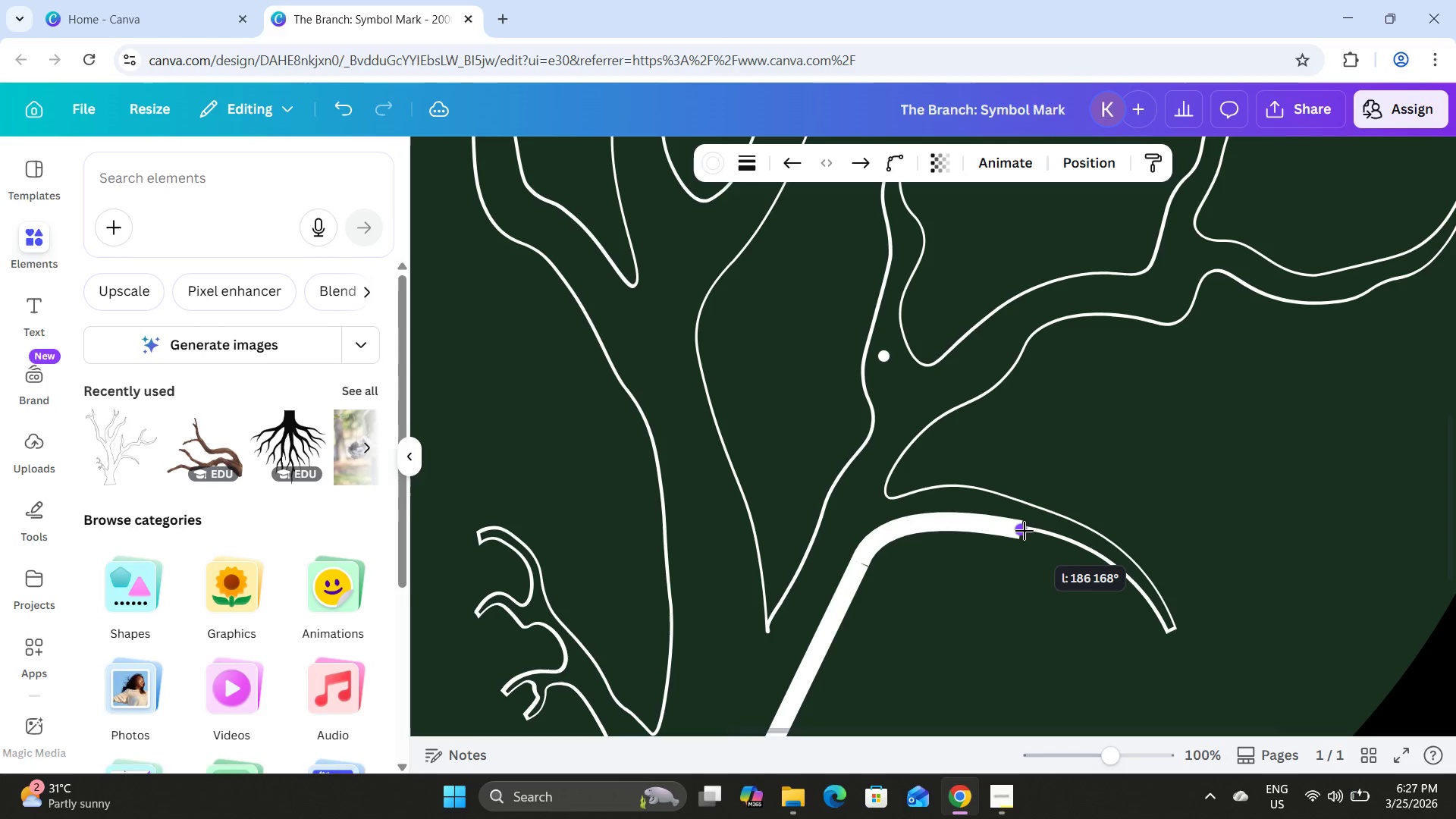 
wait(8.61)
 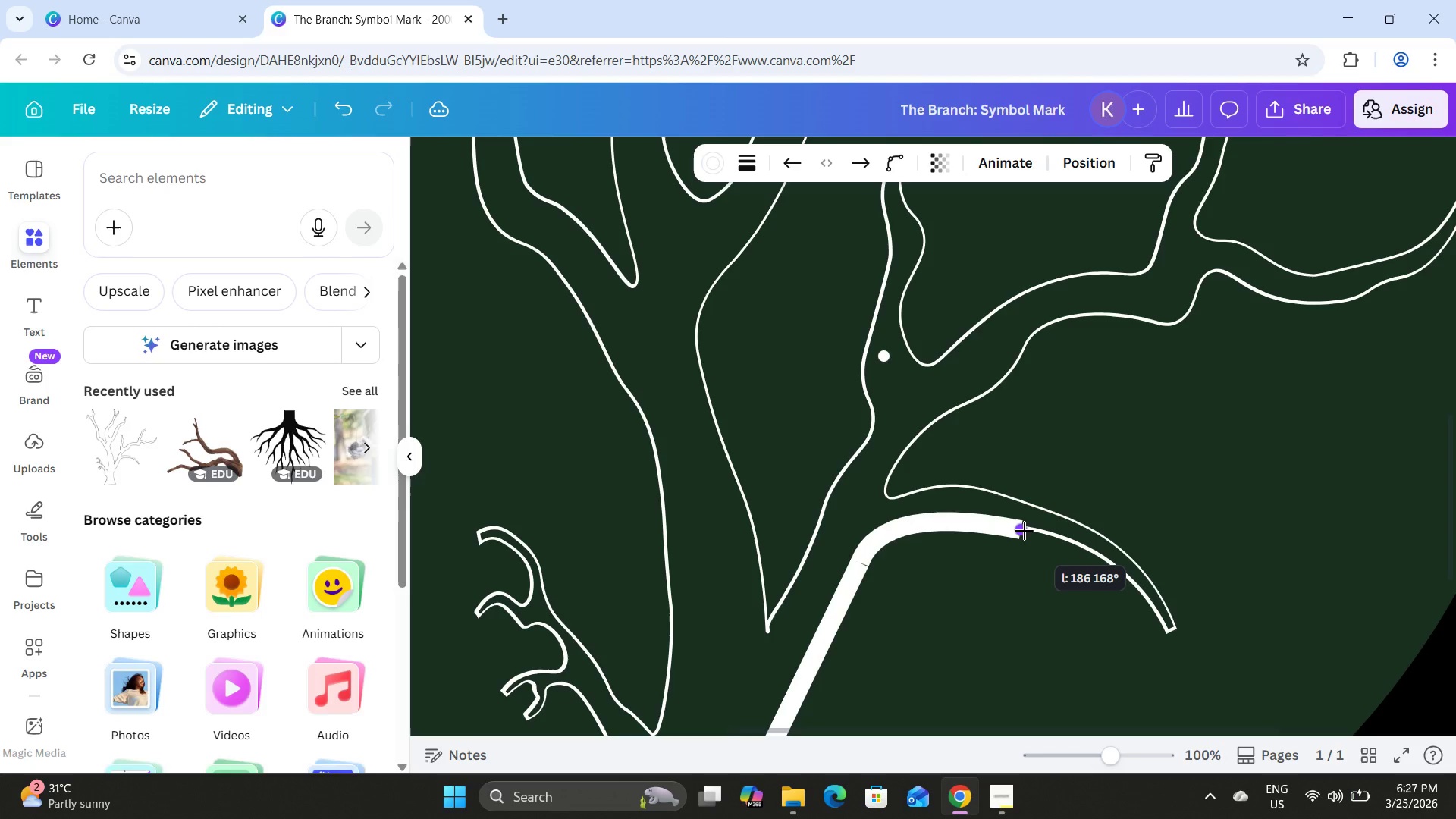 
left_click_drag(start_coordinate=[1113, 757], to_coordinate=[1152, 761])
 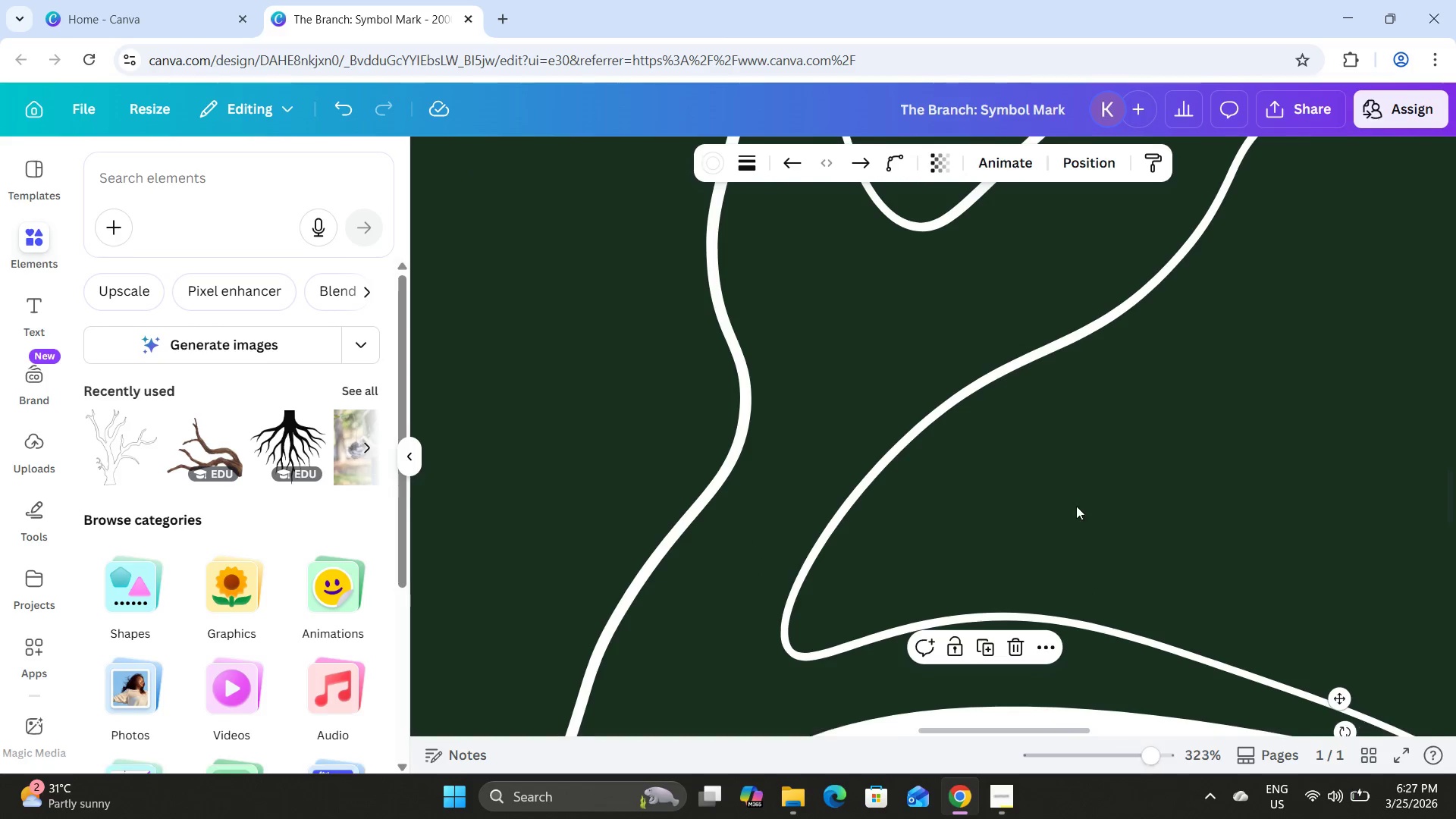 
scroll: coordinate [1065, 501], scroll_direction: down, amount: 3.0
 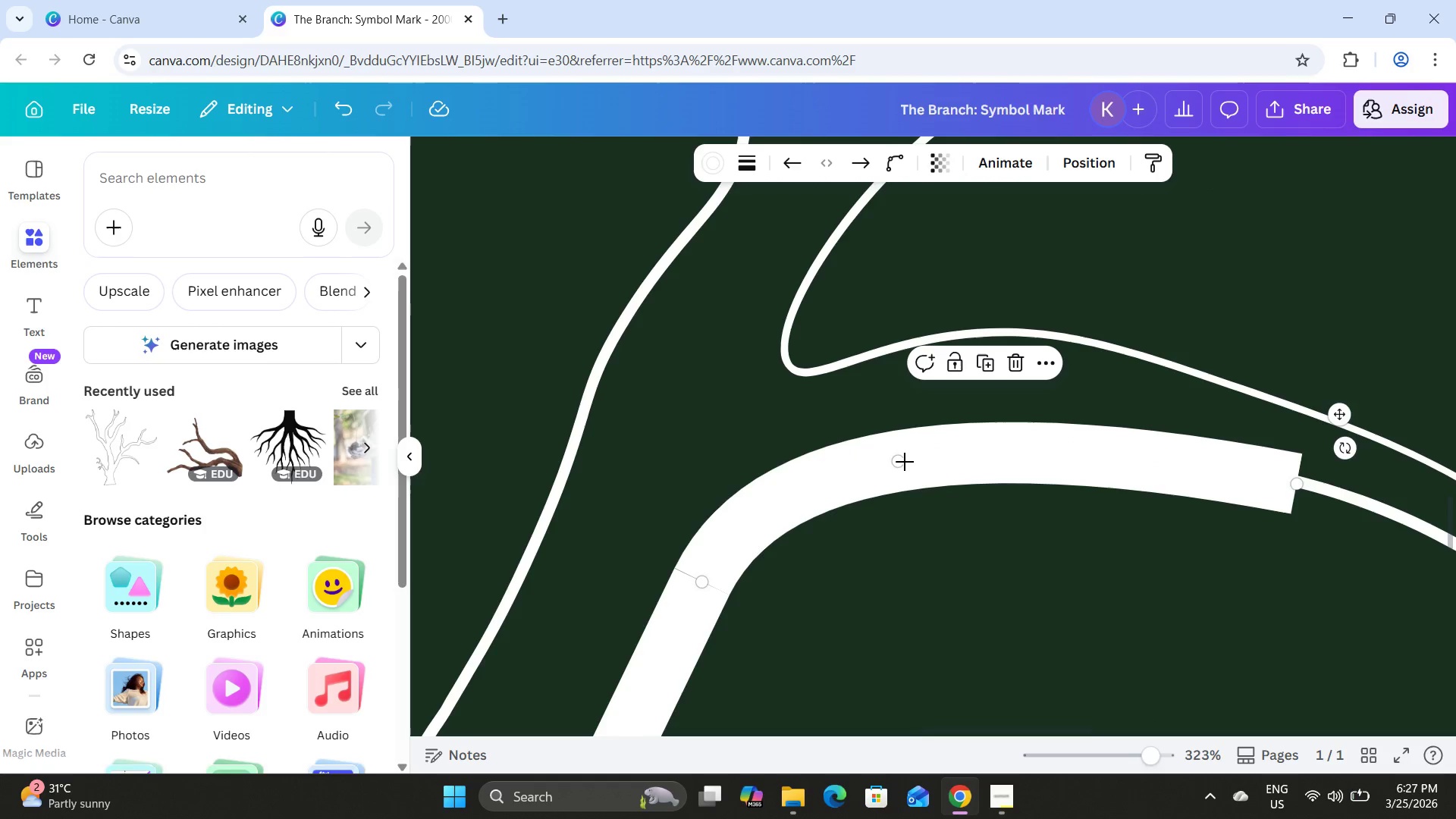 
left_click_drag(start_coordinate=[905, 462], to_coordinate=[900, 457])
 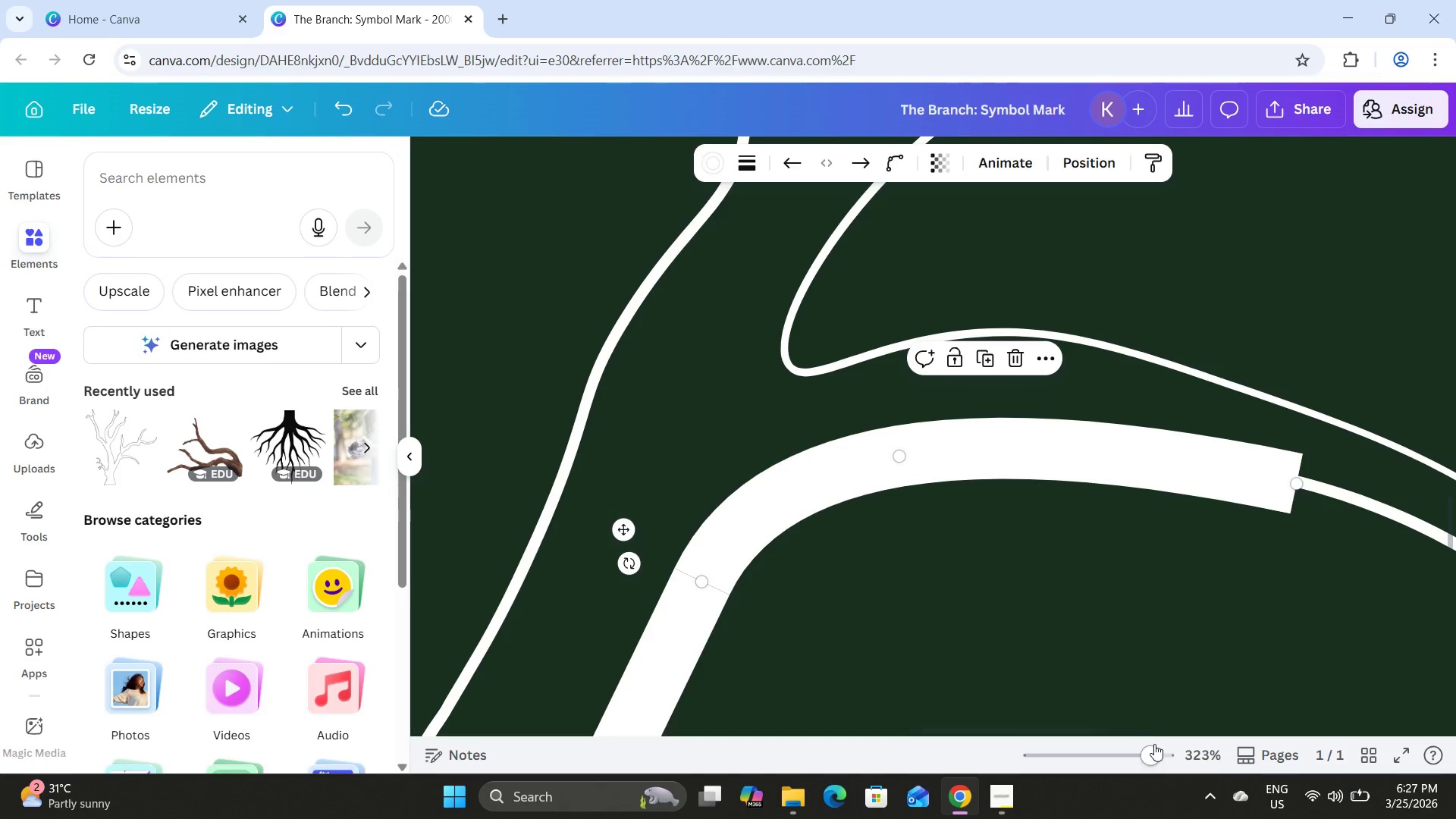 
left_click_drag(start_coordinate=[1154, 748], to_coordinate=[1090, 701])
 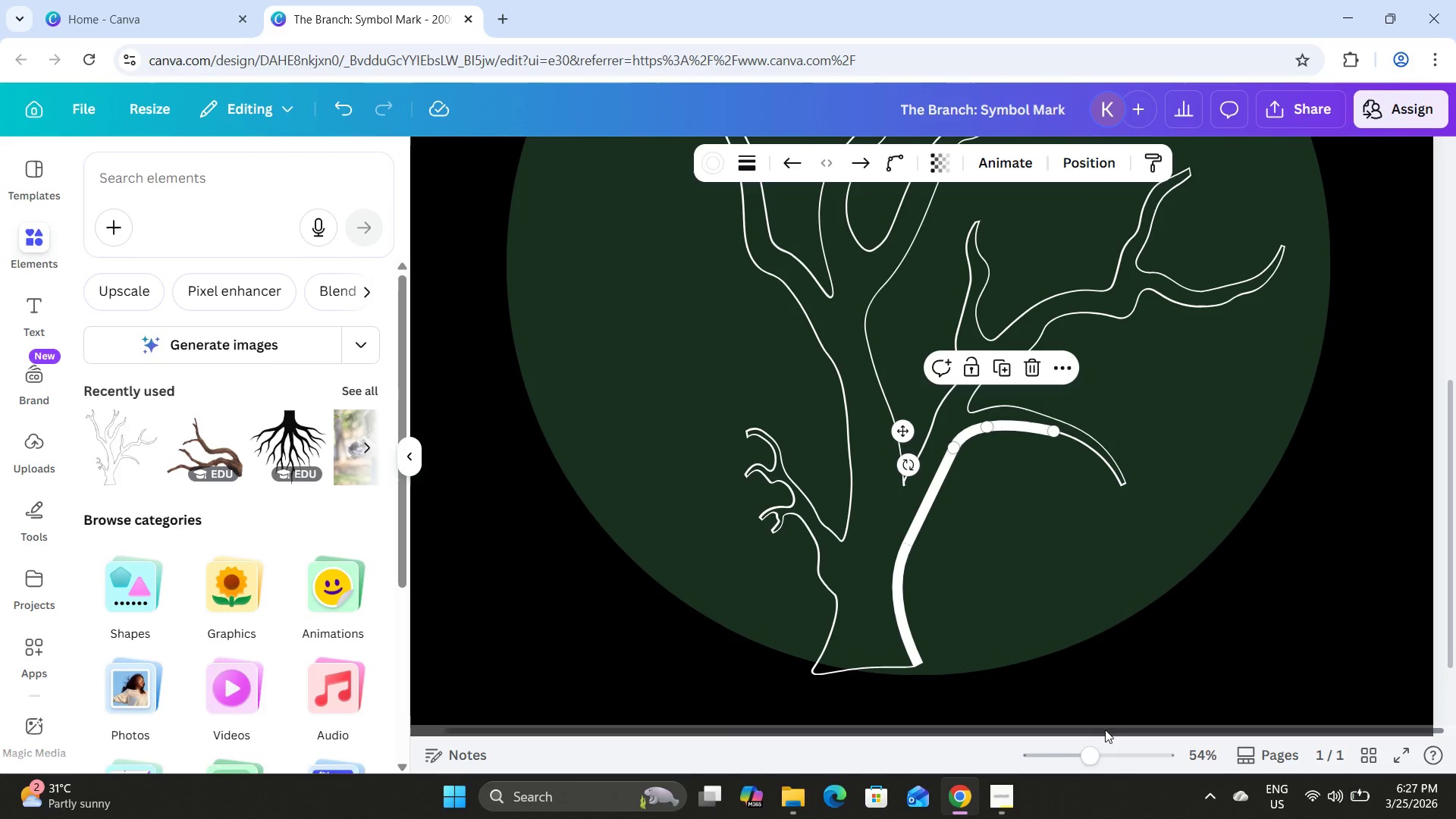 
left_click_drag(start_coordinate=[1103, 746], to_coordinate=[1128, 746])
 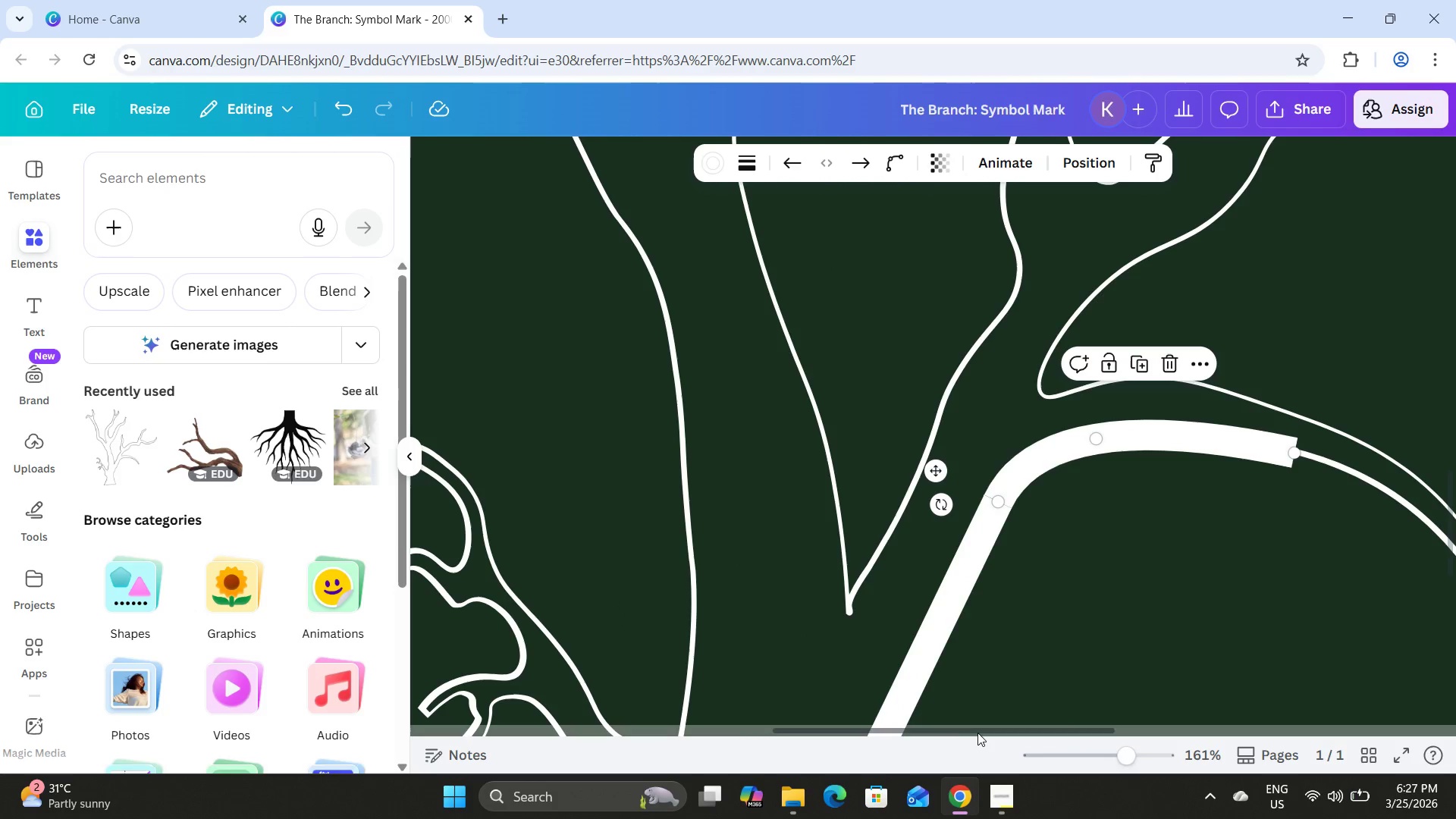 
left_click_drag(start_coordinate=[977, 733], to_coordinate=[1181, 714])
 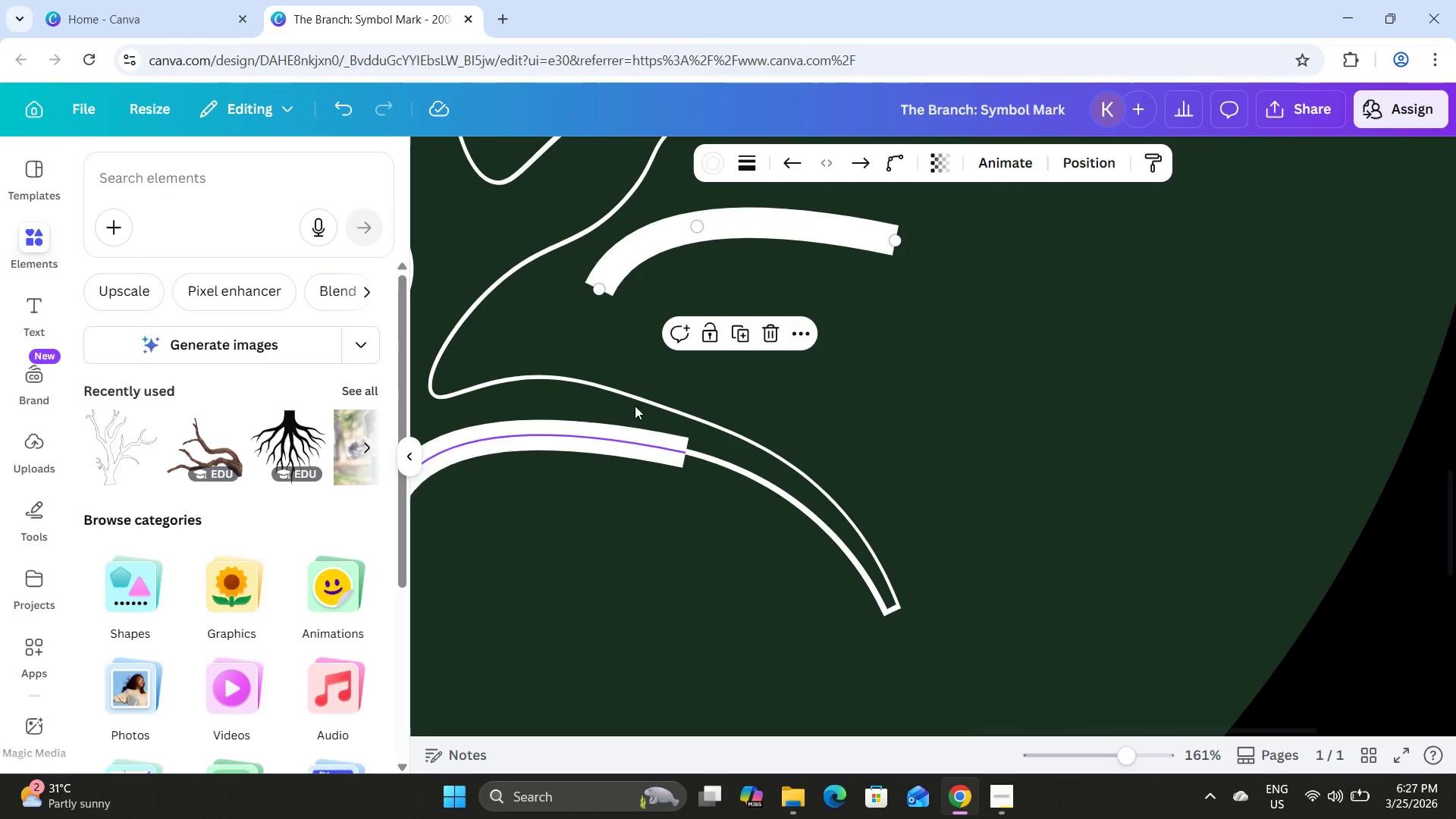 
left_click_drag(start_coordinate=[755, 224], to_coordinate=[873, 499])
 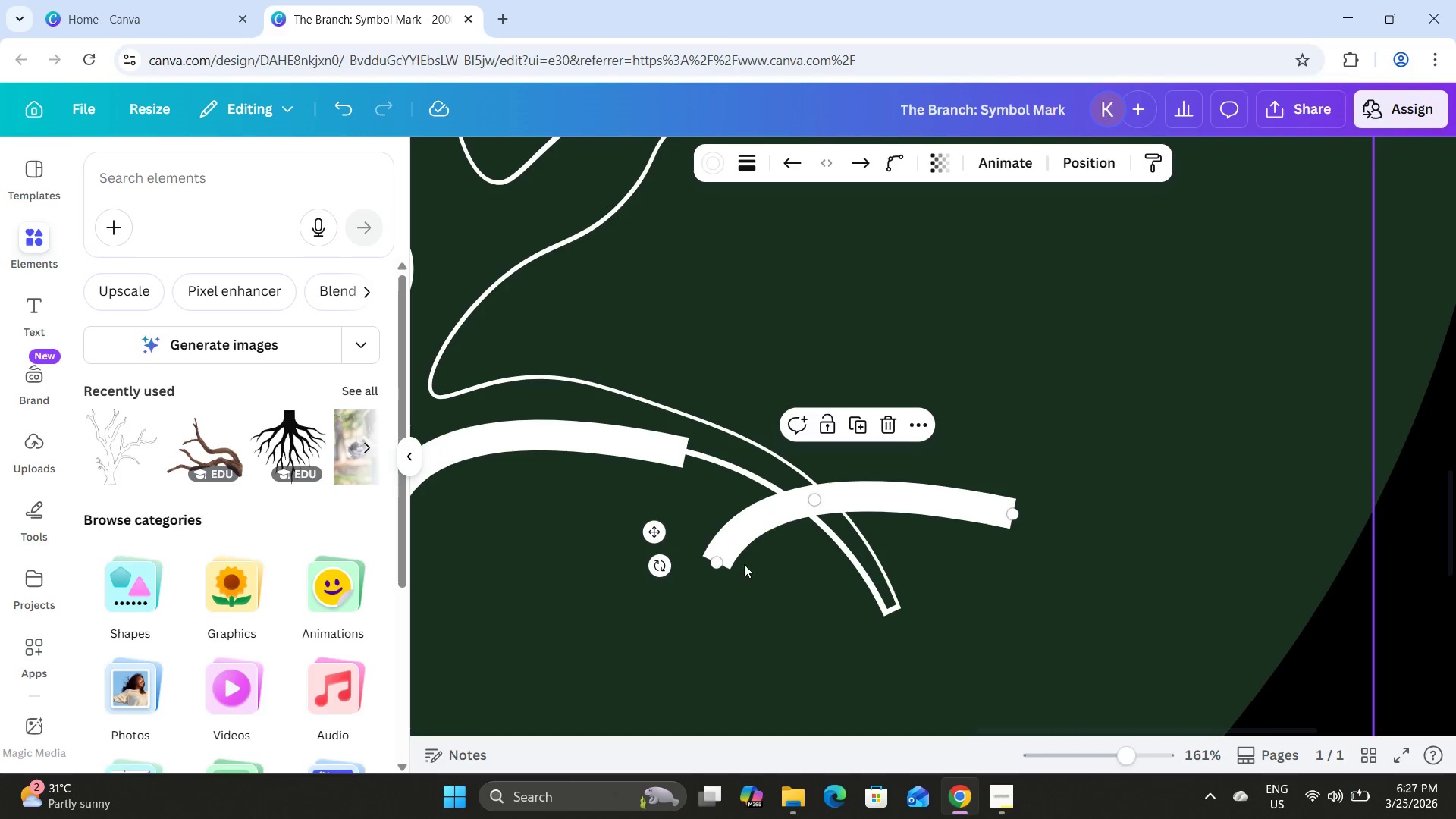 
left_click_drag(start_coordinate=[713, 561], to_coordinate=[685, 453])
 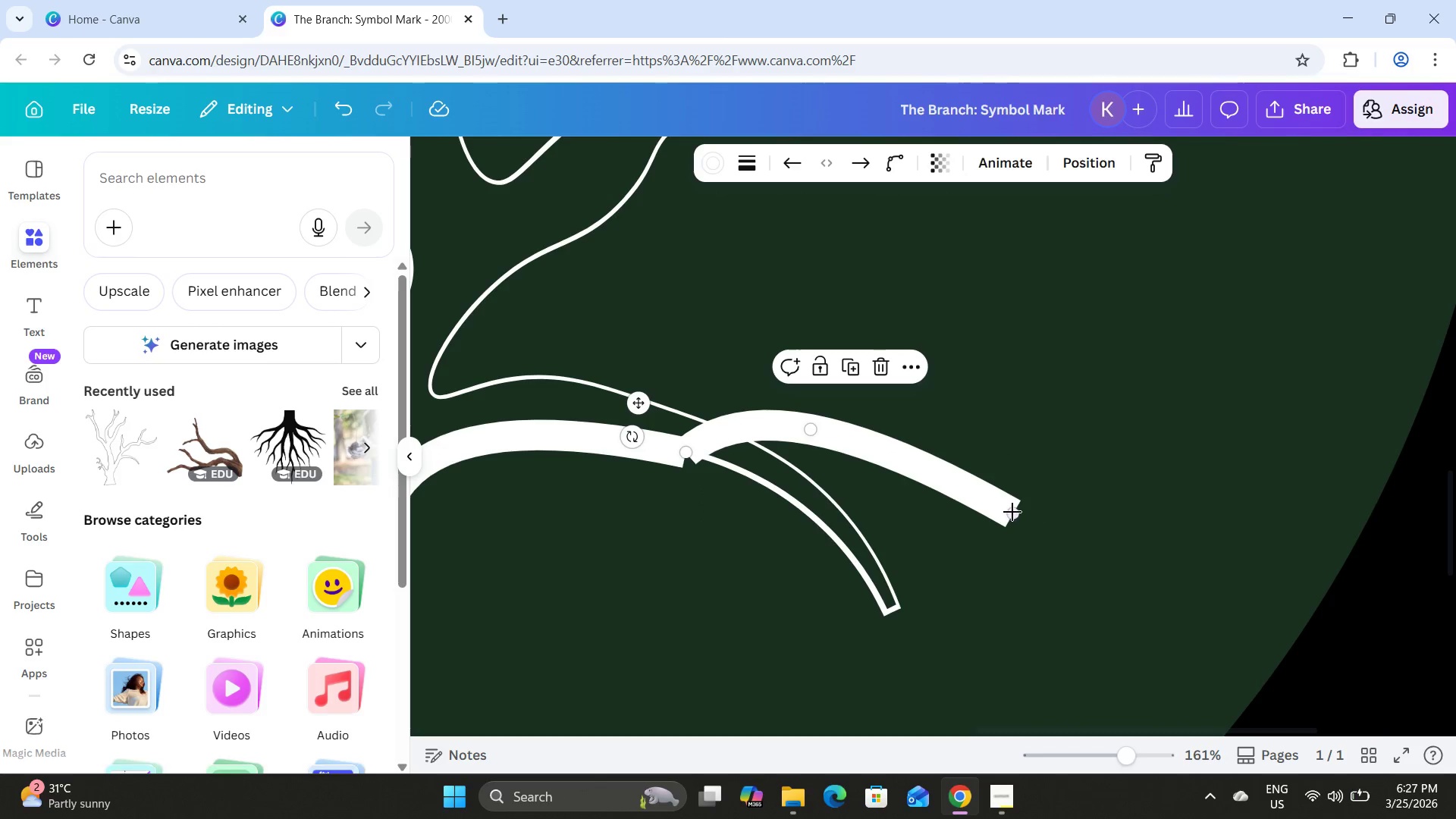 
left_click_drag(start_coordinate=[1012, 512], to_coordinate=[969, 629])
 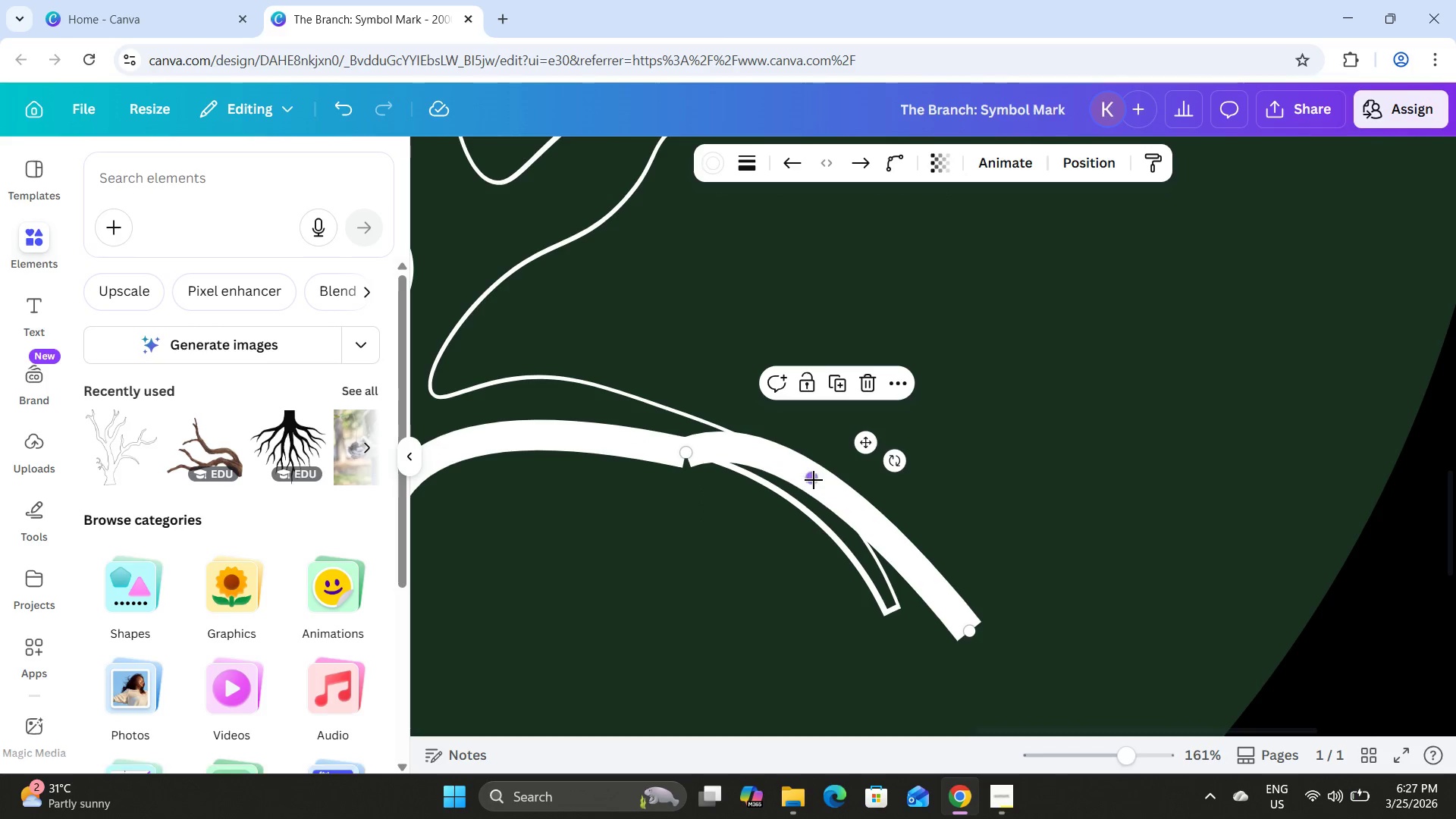 
left_click_drag(start_coordinate=[813, 482], to_coordinate=[795, 506])
 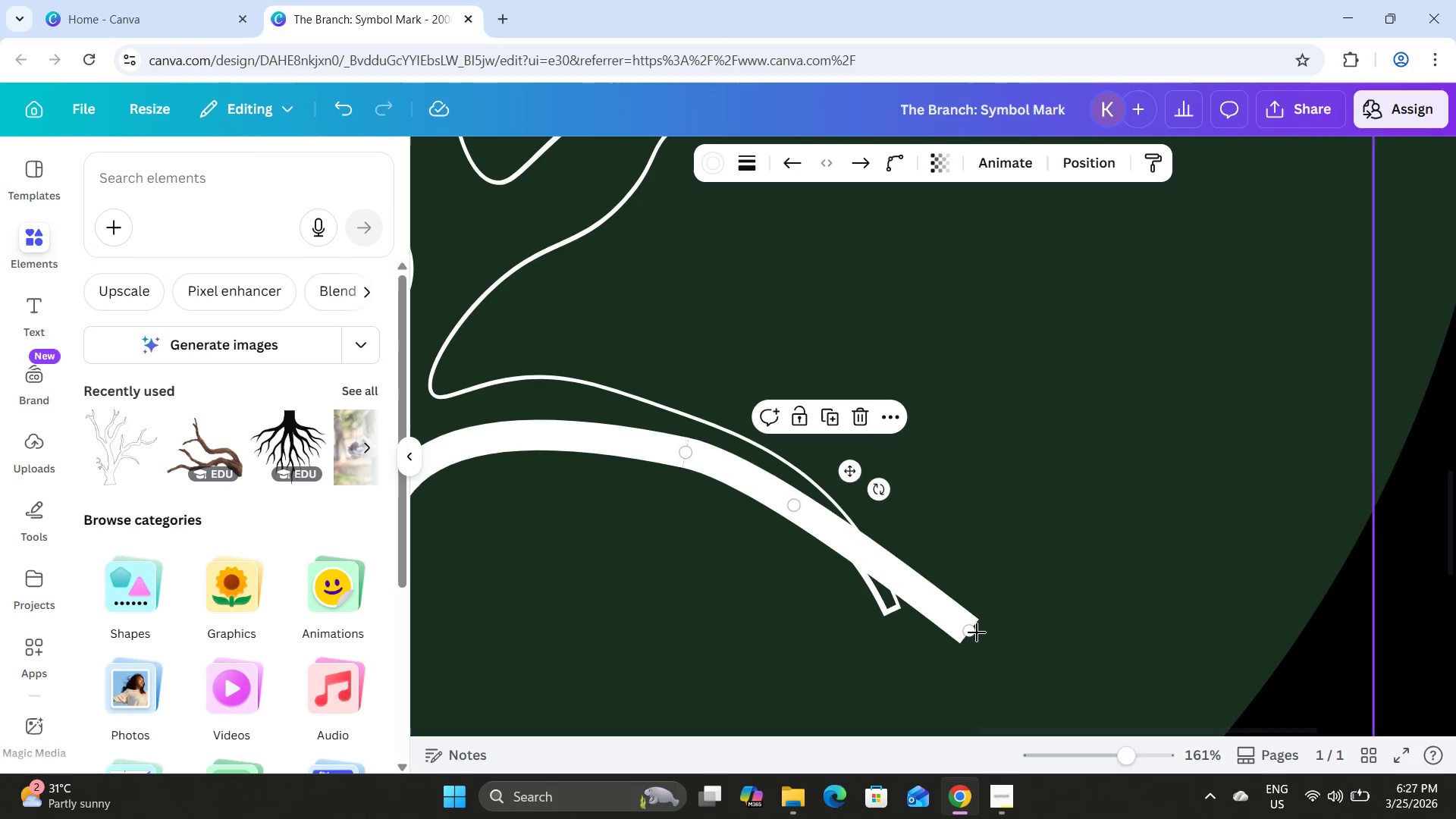 
left_click_drag(start_coordinate=[975, 632], to_coordinate=[883, 623])
 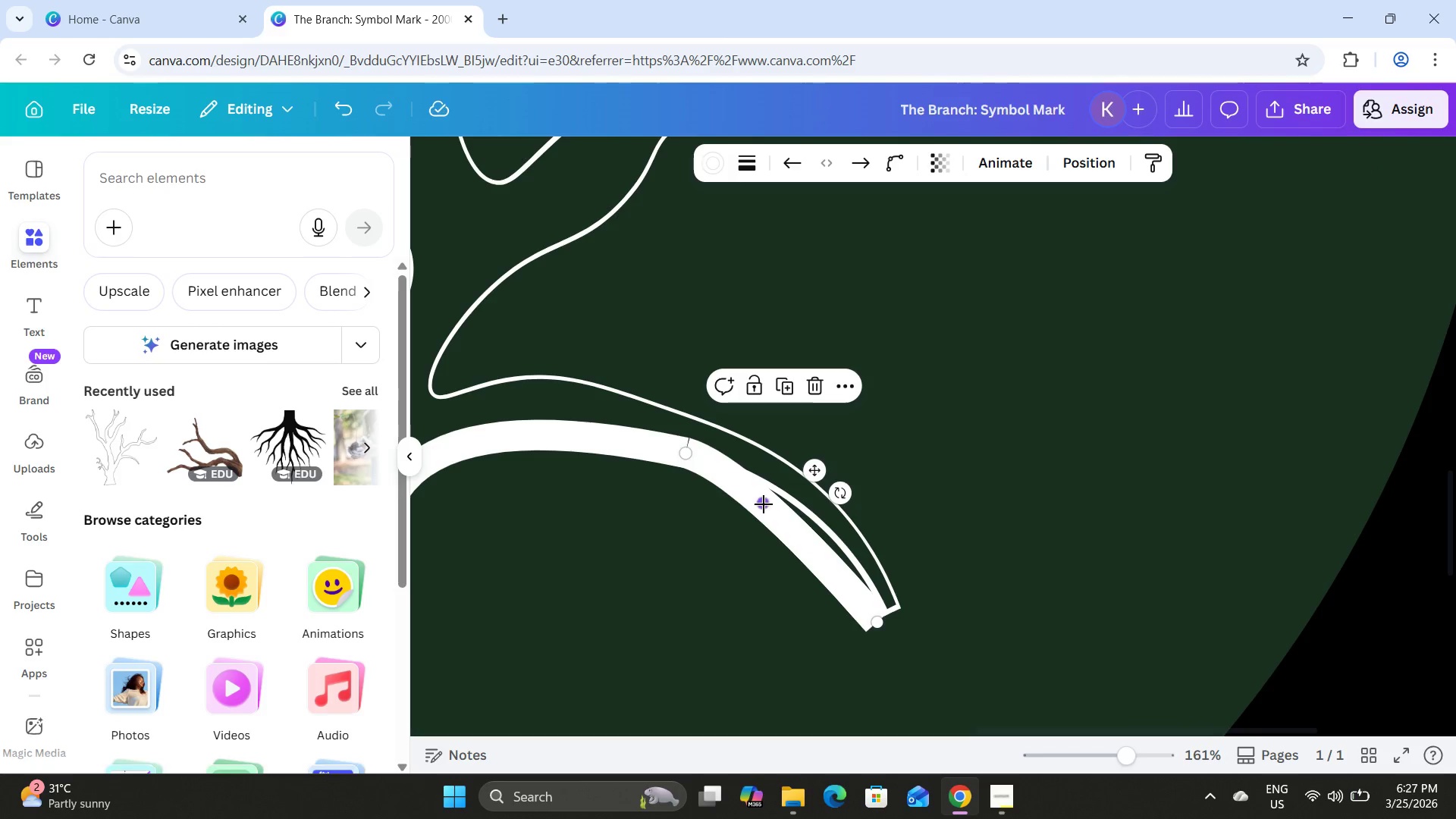 
left_click_drag(start_coordinate=[764, 504], to_coordinate=[802, 509])
 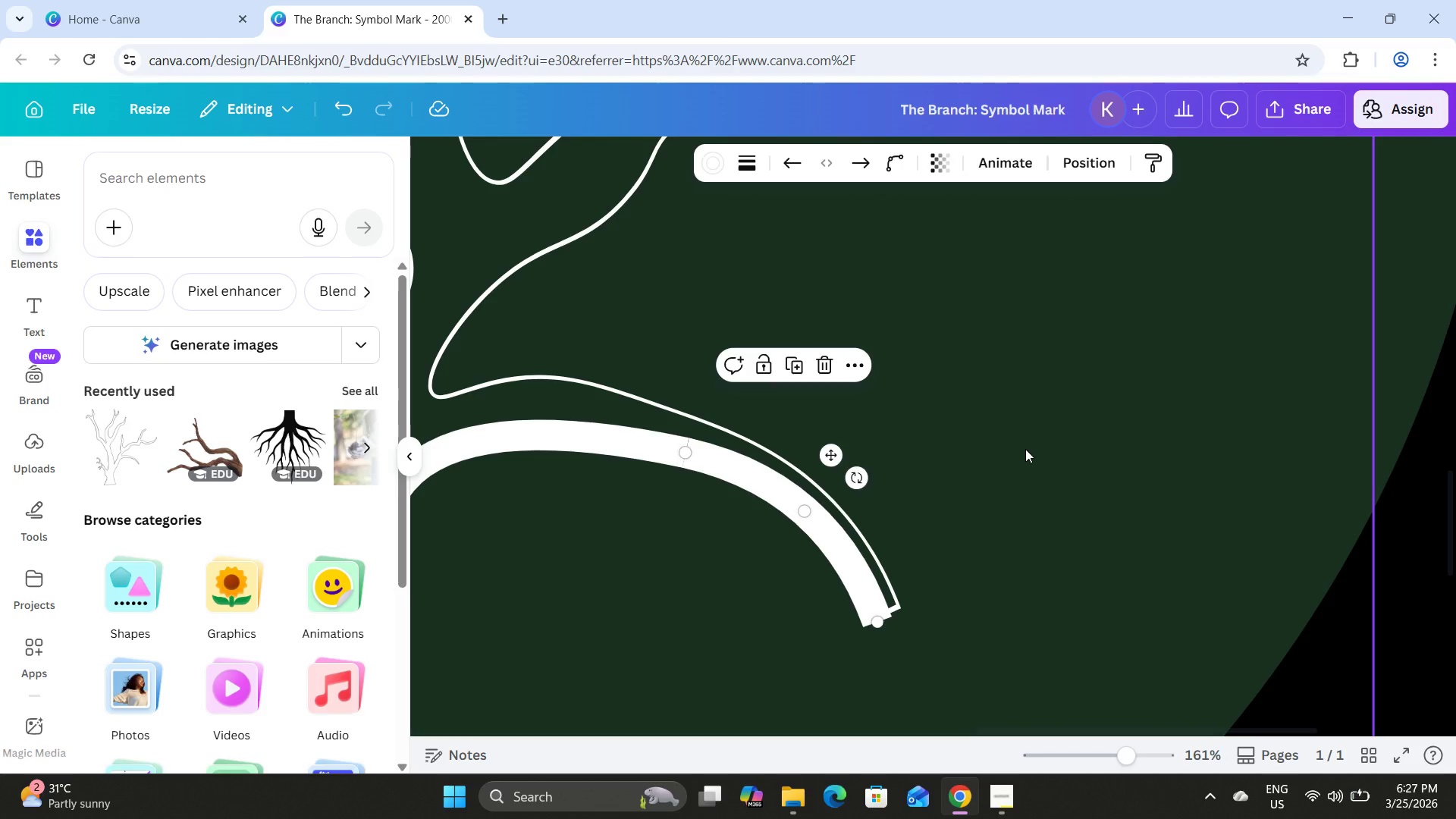 
left_click([1025, 449])
 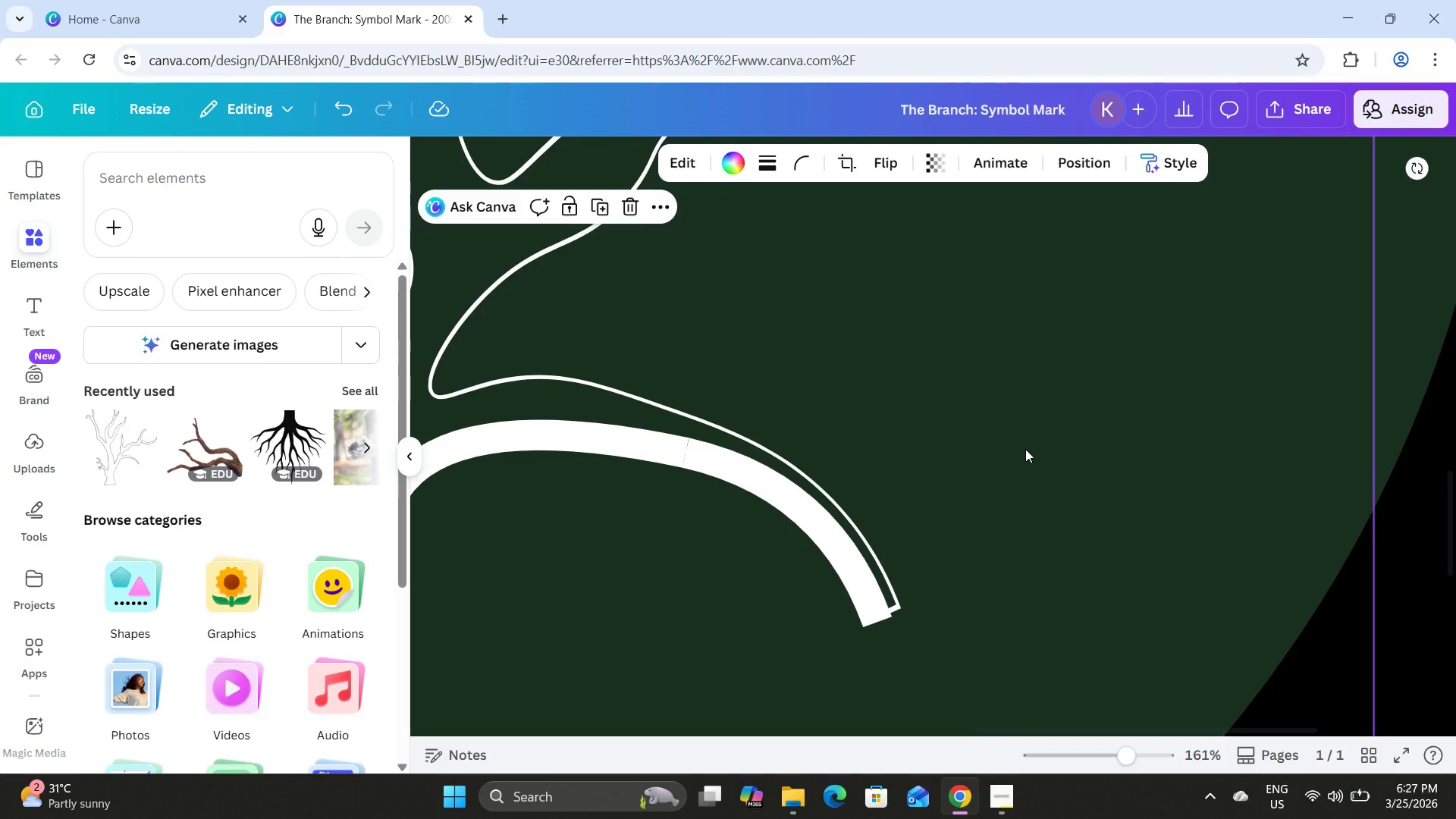 
scroll: coordinate [1025, 449], scroll_direction: down, amount: 2.0
 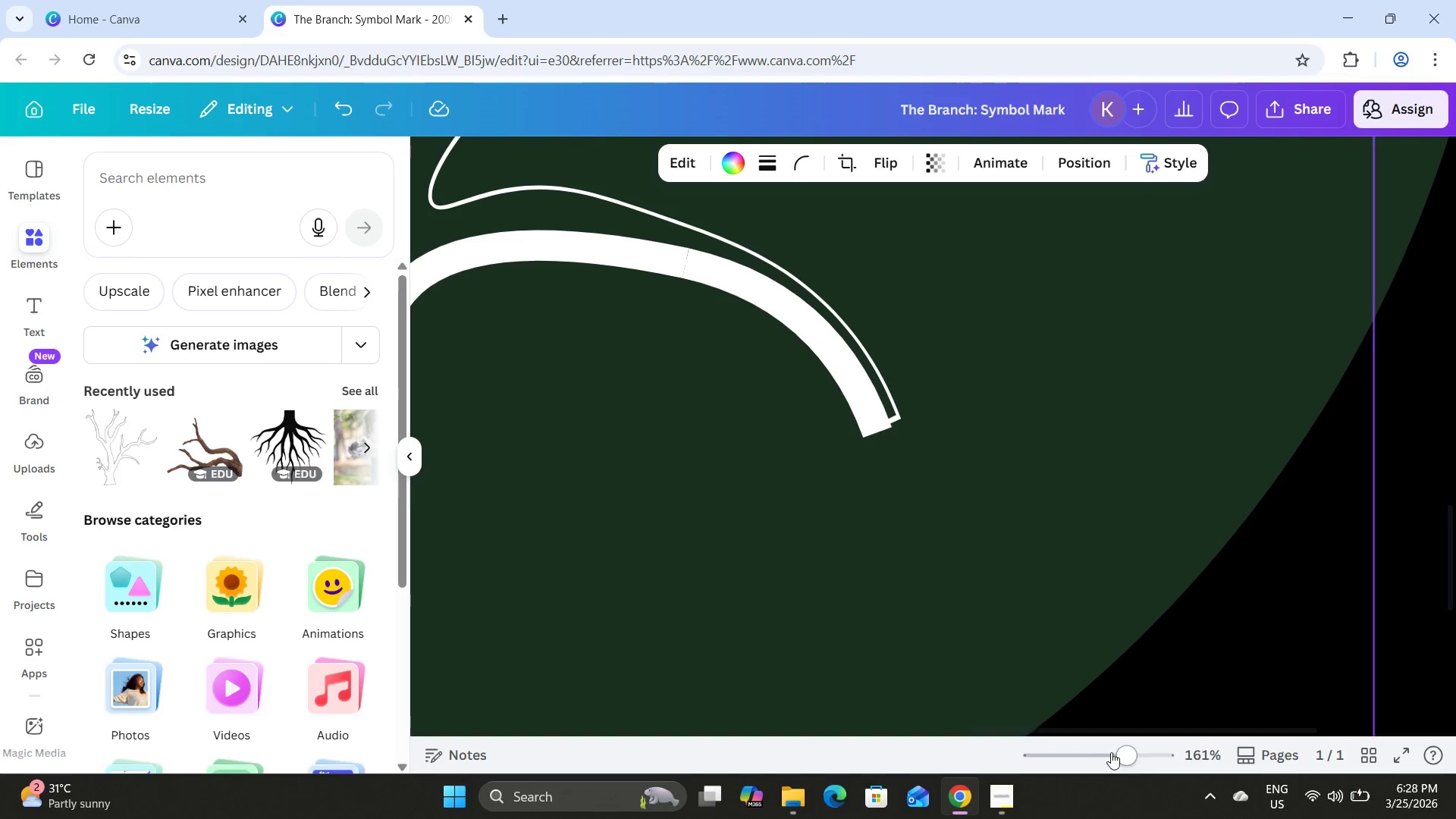 
left_click_drag(start_coordinate=[1113, 756], to_coordinate=[1094, 752])
 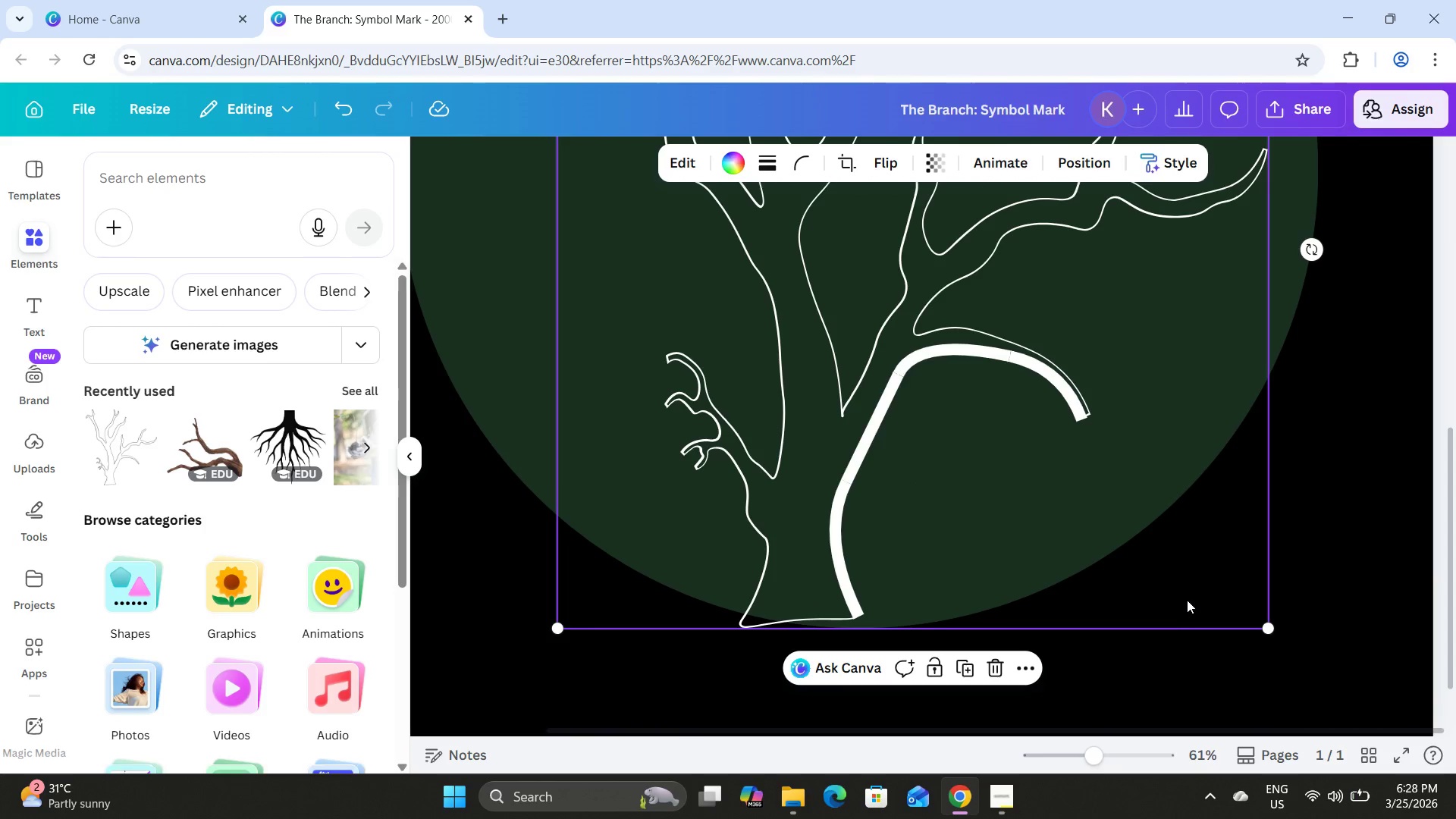 
scroll: coordinate [1183, 535], scroll_direction: up, amount: 2.0
 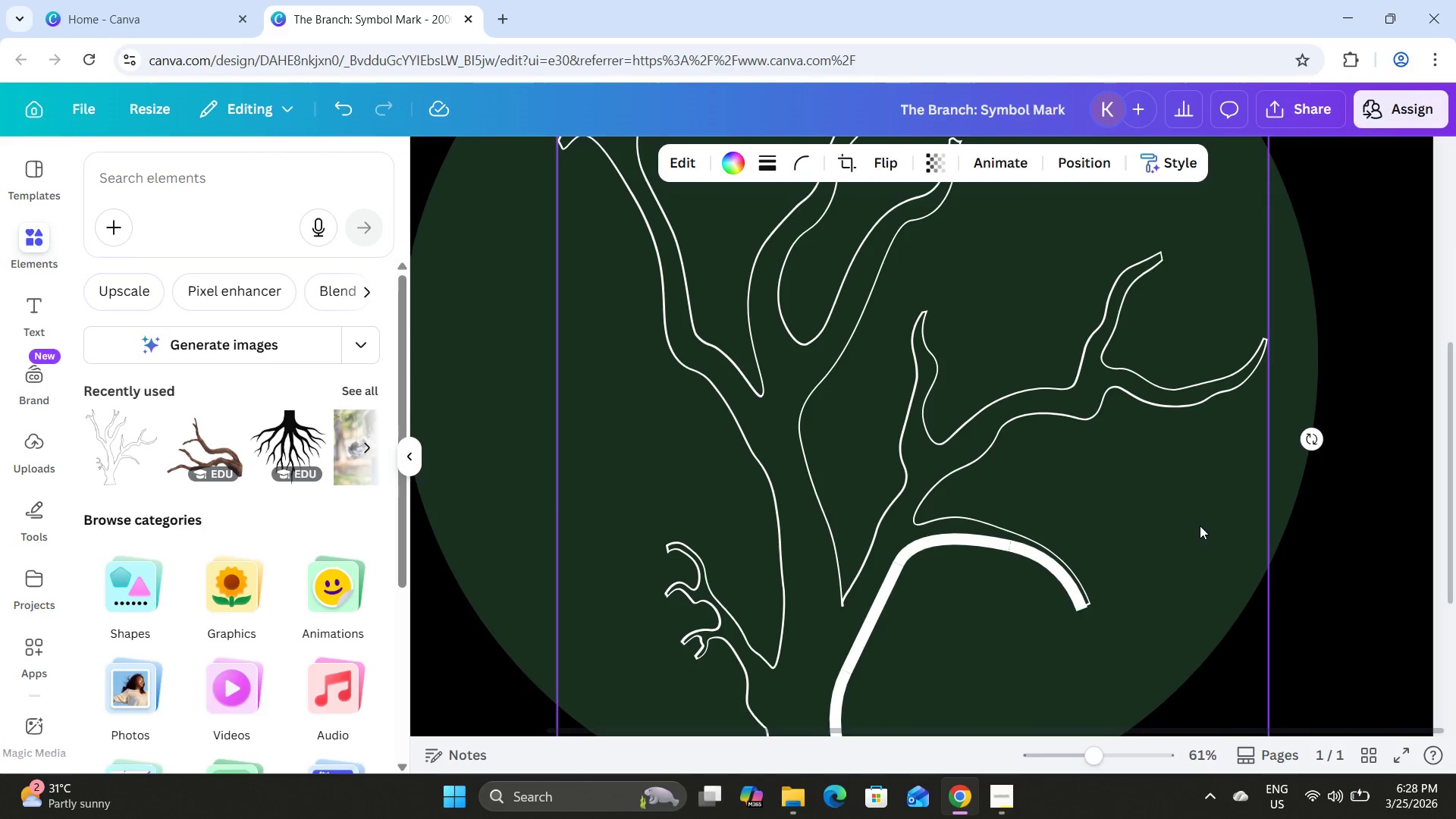 
scroll: coordinate [1200, 526], scroll_direction: down, amount: 1.0
 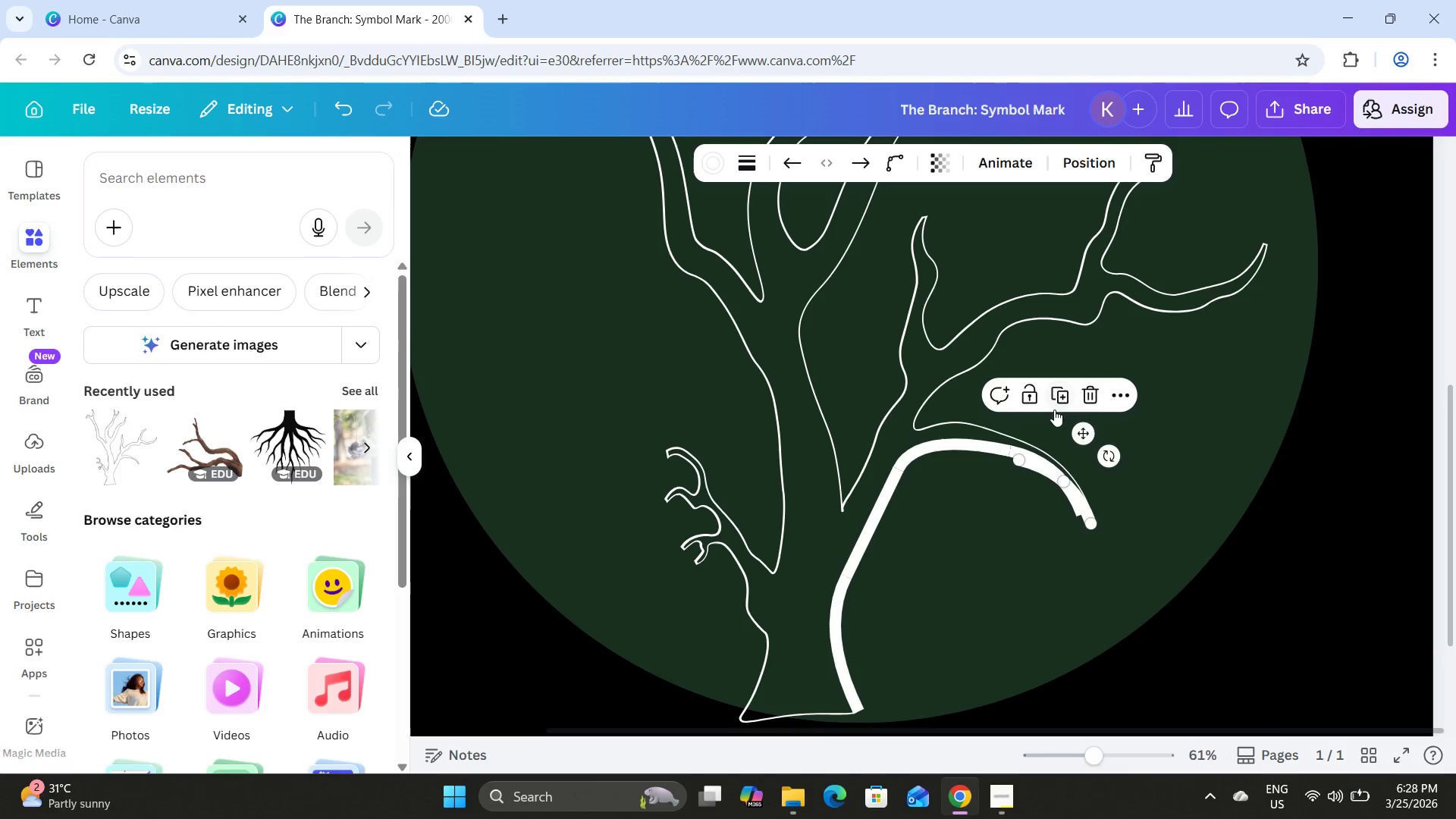 
left_click_drag(start_coordinate=[1043, 475], to_coordinate=[1006, 400])
 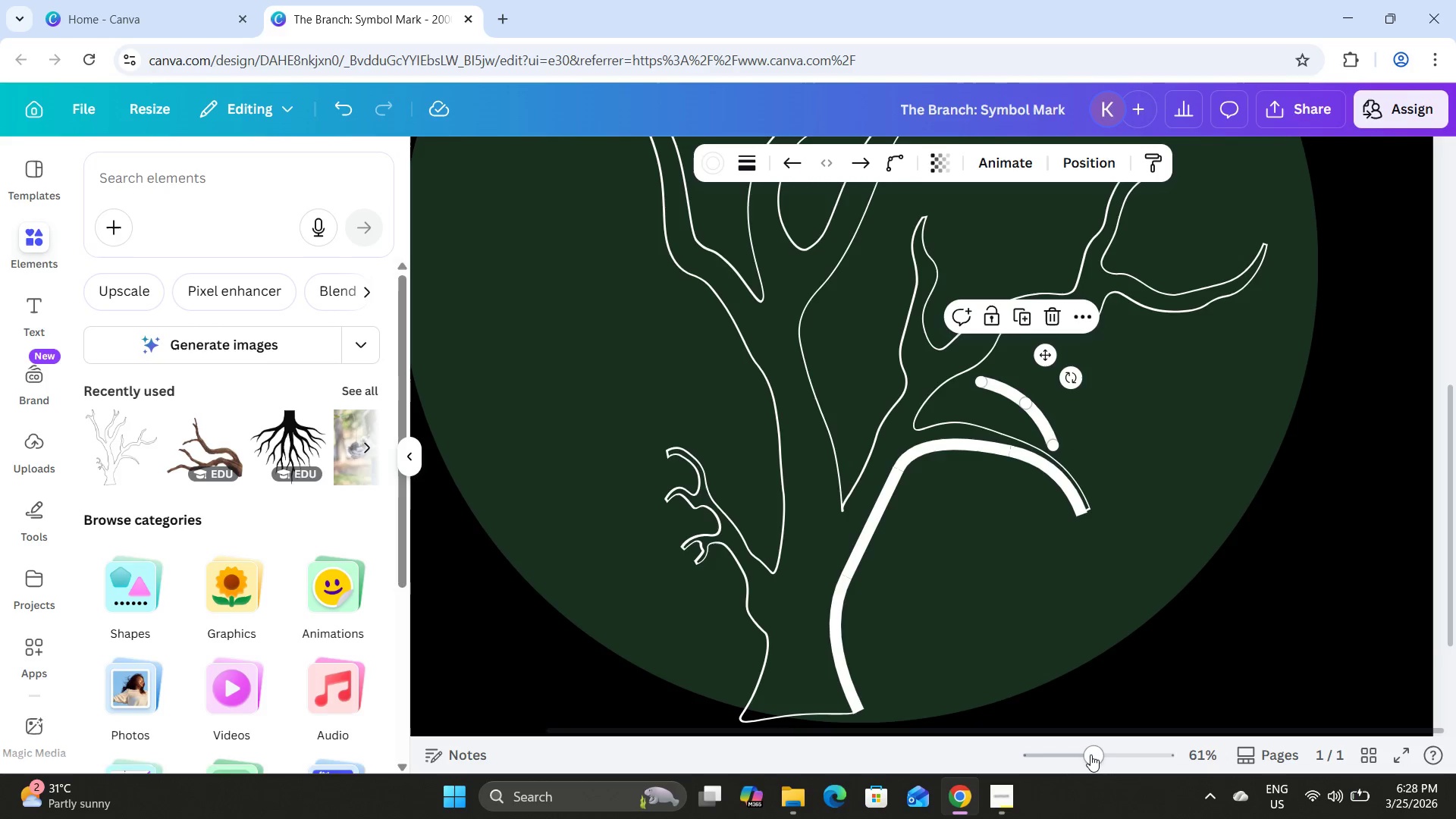 
left_click_drag(start_coordinate=[1090, 755], to_coordinate=[1140, 758])
 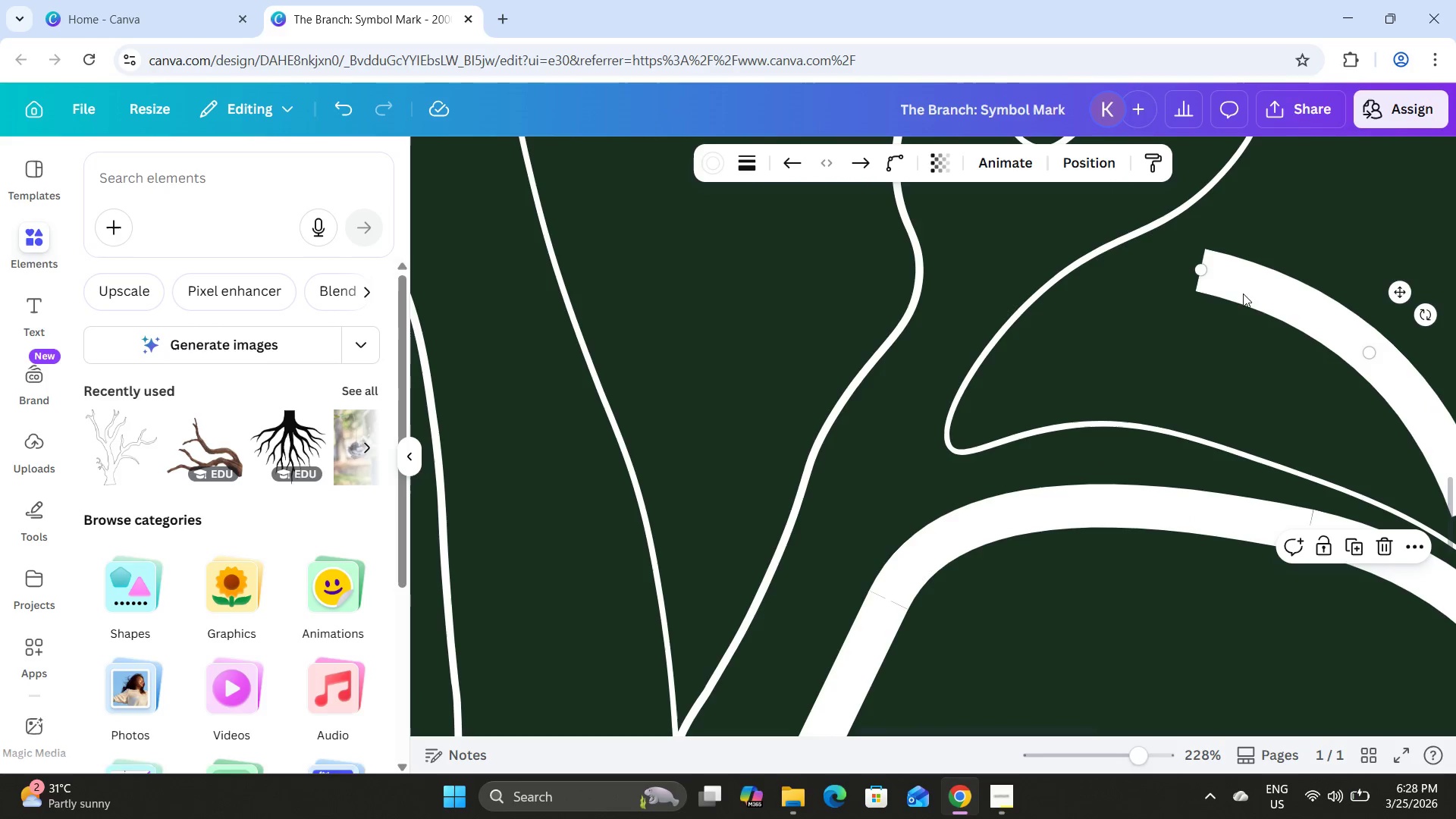 
left_click_drag(start_coordinate=[1241, 284], to_coordinate=[975, 376])
 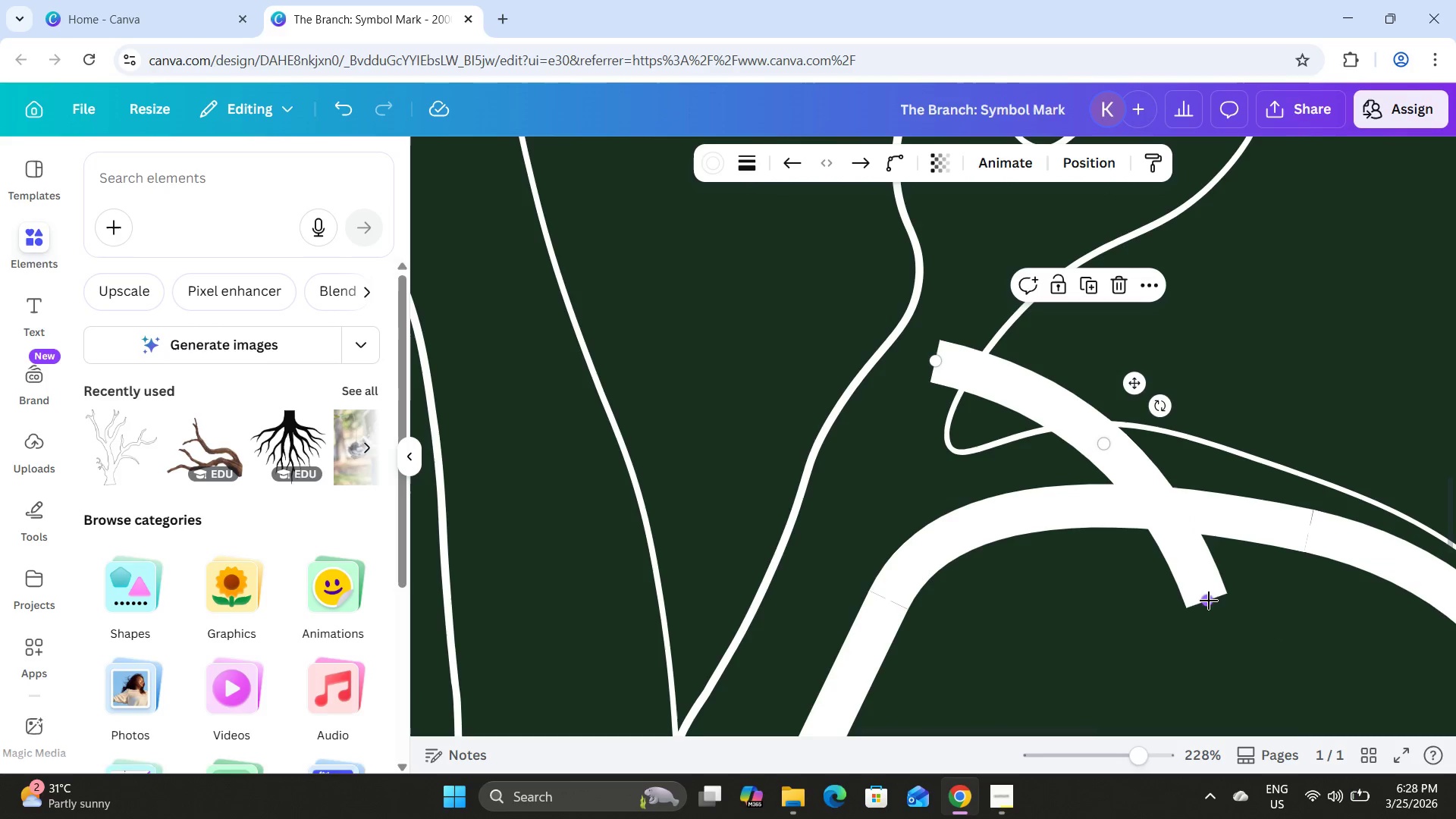 
left_click_drag(start_coordinate=[1209, 599], to_coordinate=[1273, 351])
 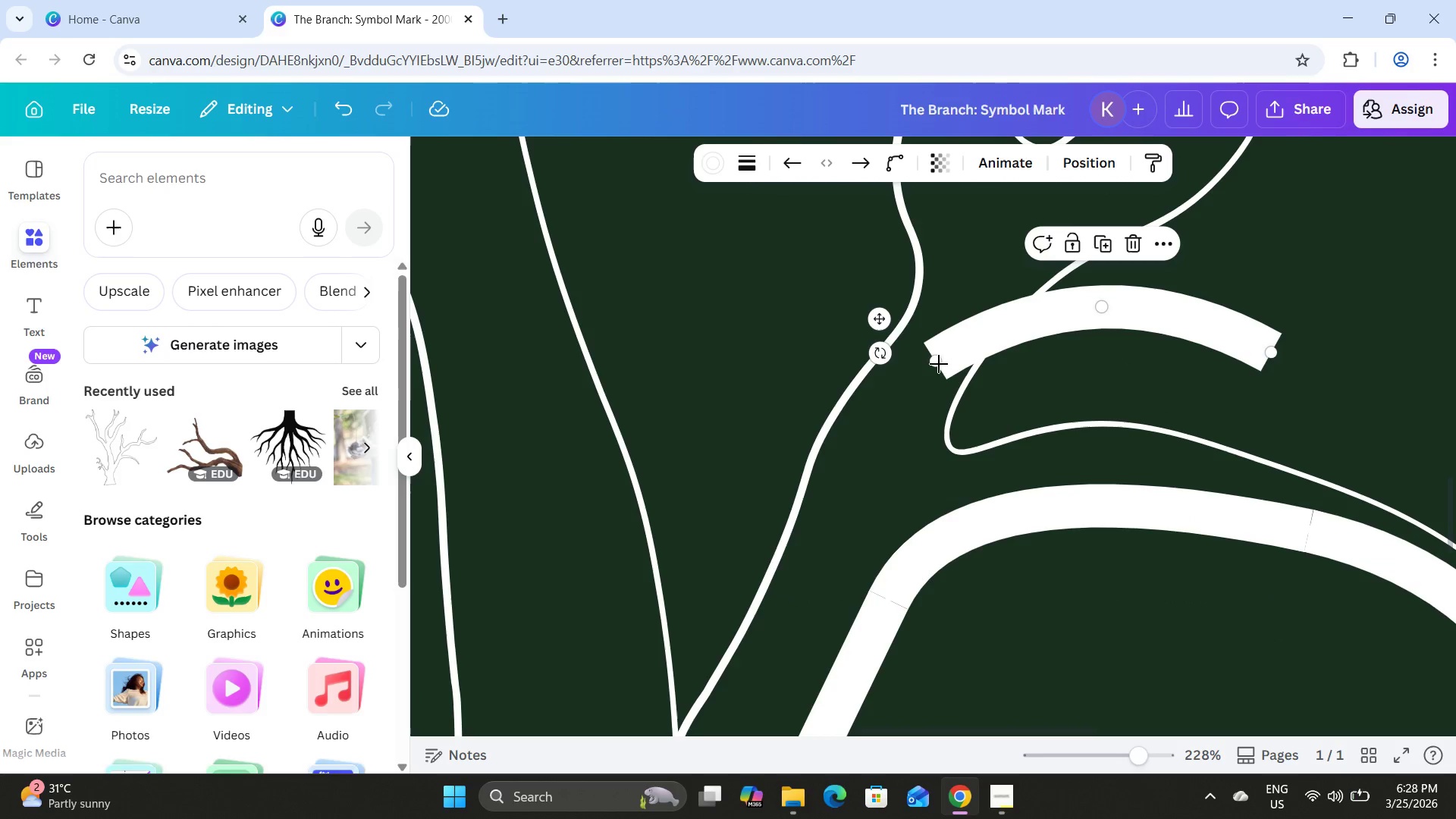 
left_click_drag(start_coordinate=[937, 362], to_coordinate=[951, 450])
 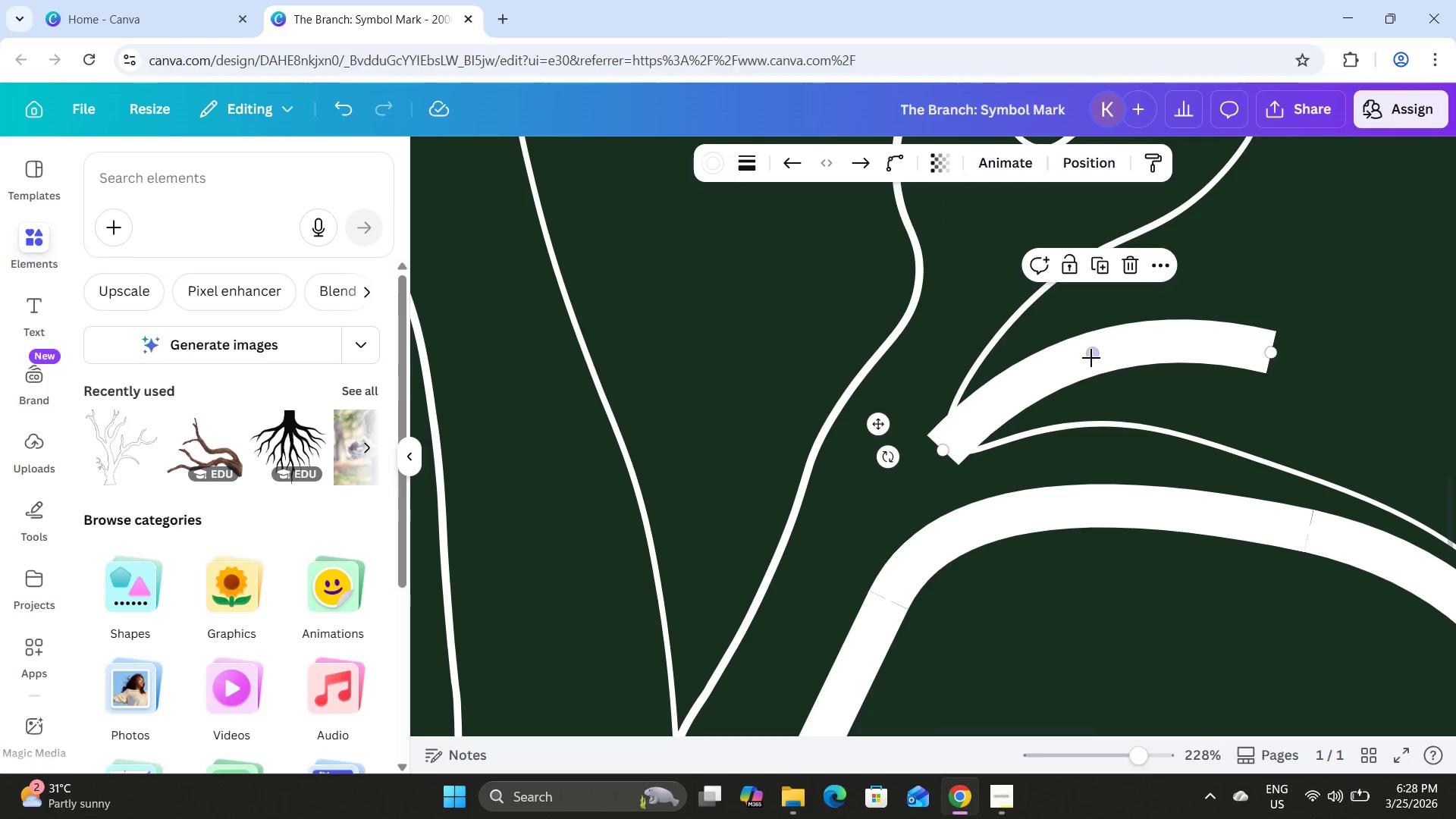 
left_click_drag(start_coordinate=[1094, 359], to_coordinate=[1094, 435])
 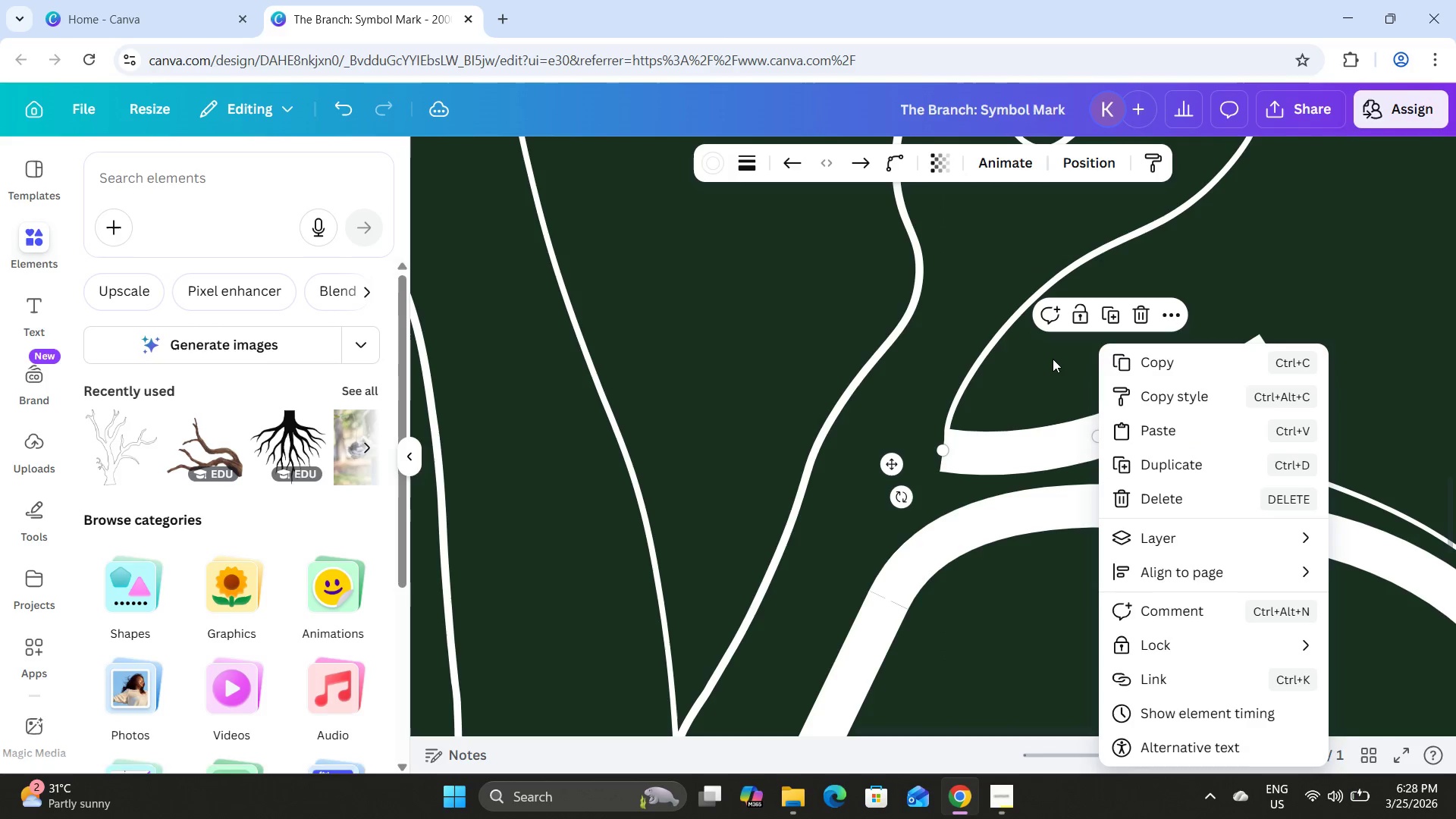 
left_click([1053, 358])
 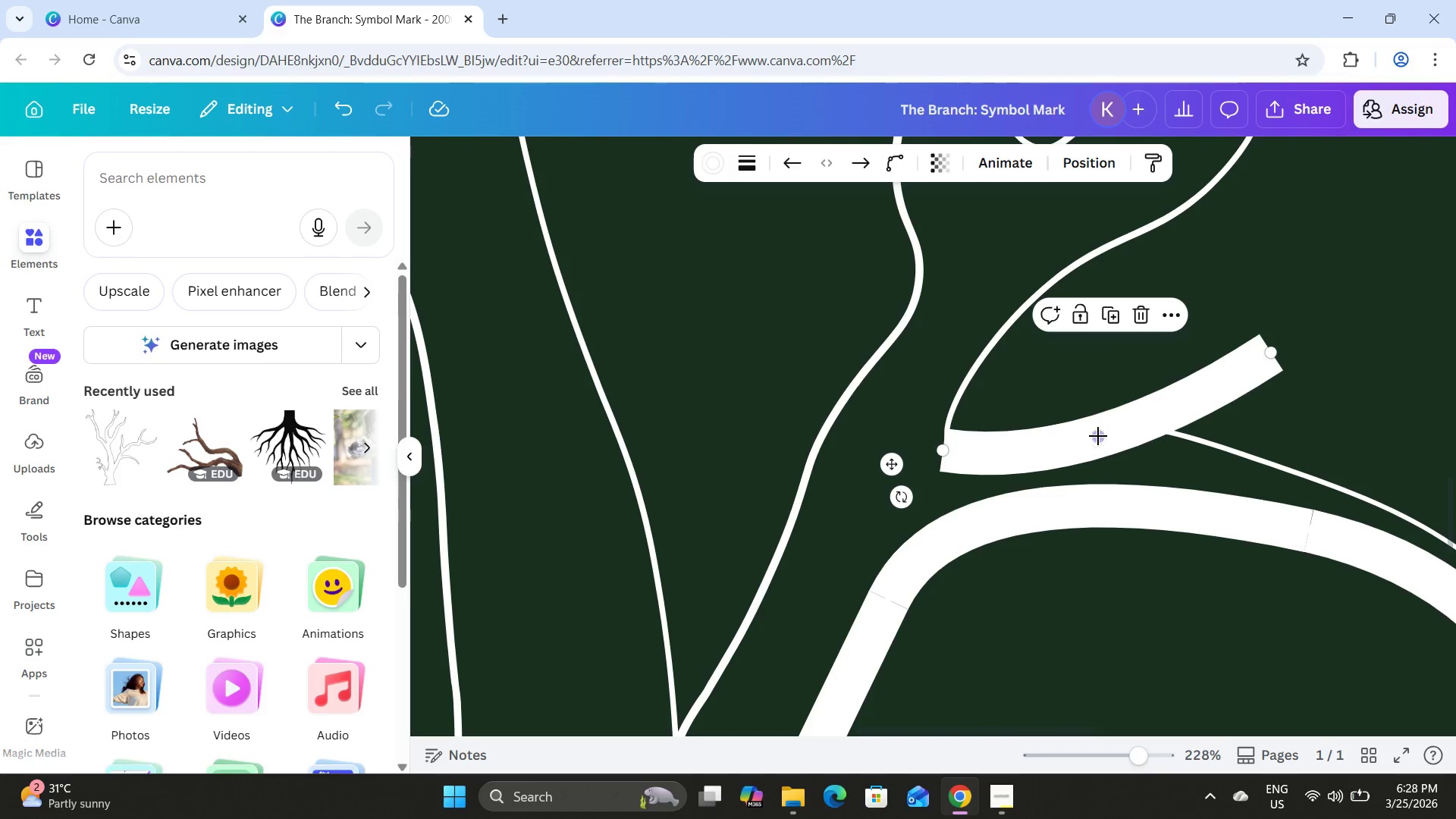 
left_click_drag(start_coordinate=[1098, 437], to_coordinate=[1097, 422])
 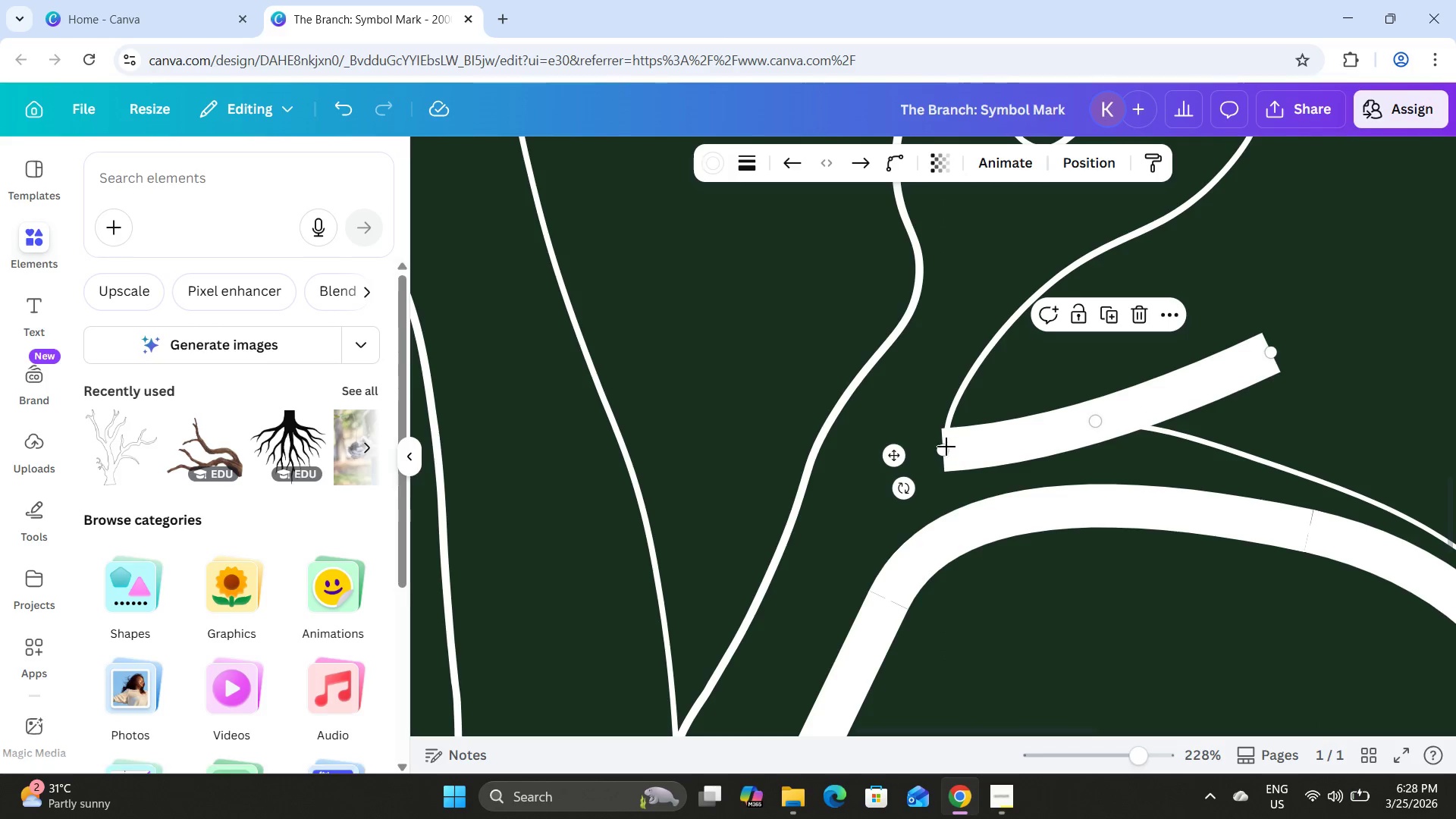 
left_click_drag(start_coordinate=[942, 447], to_coordinate=[959, 425])
 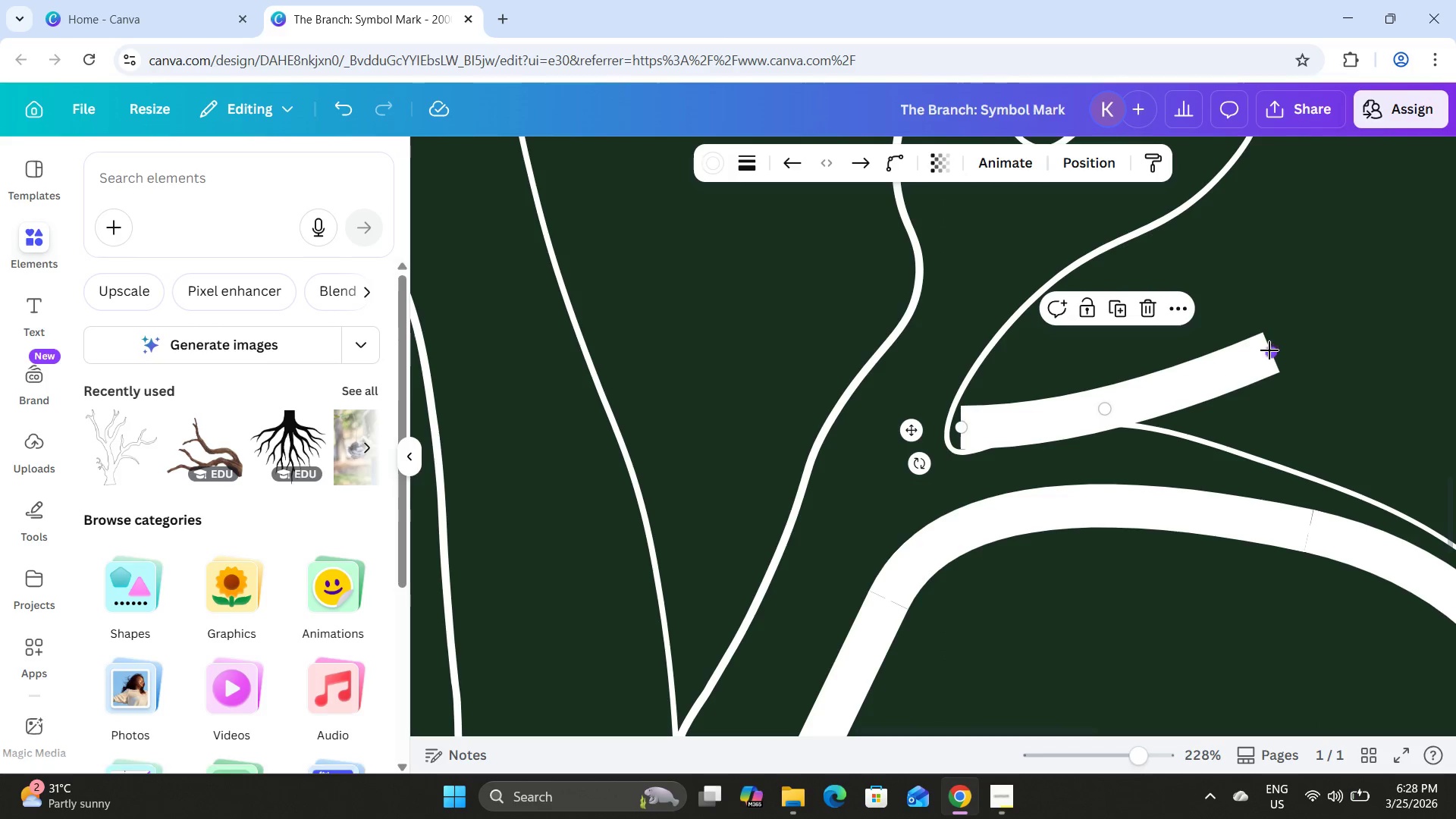 
left_click_drag(start_coordinate=[1272, 347], to_coordinate=[1285, 459])
 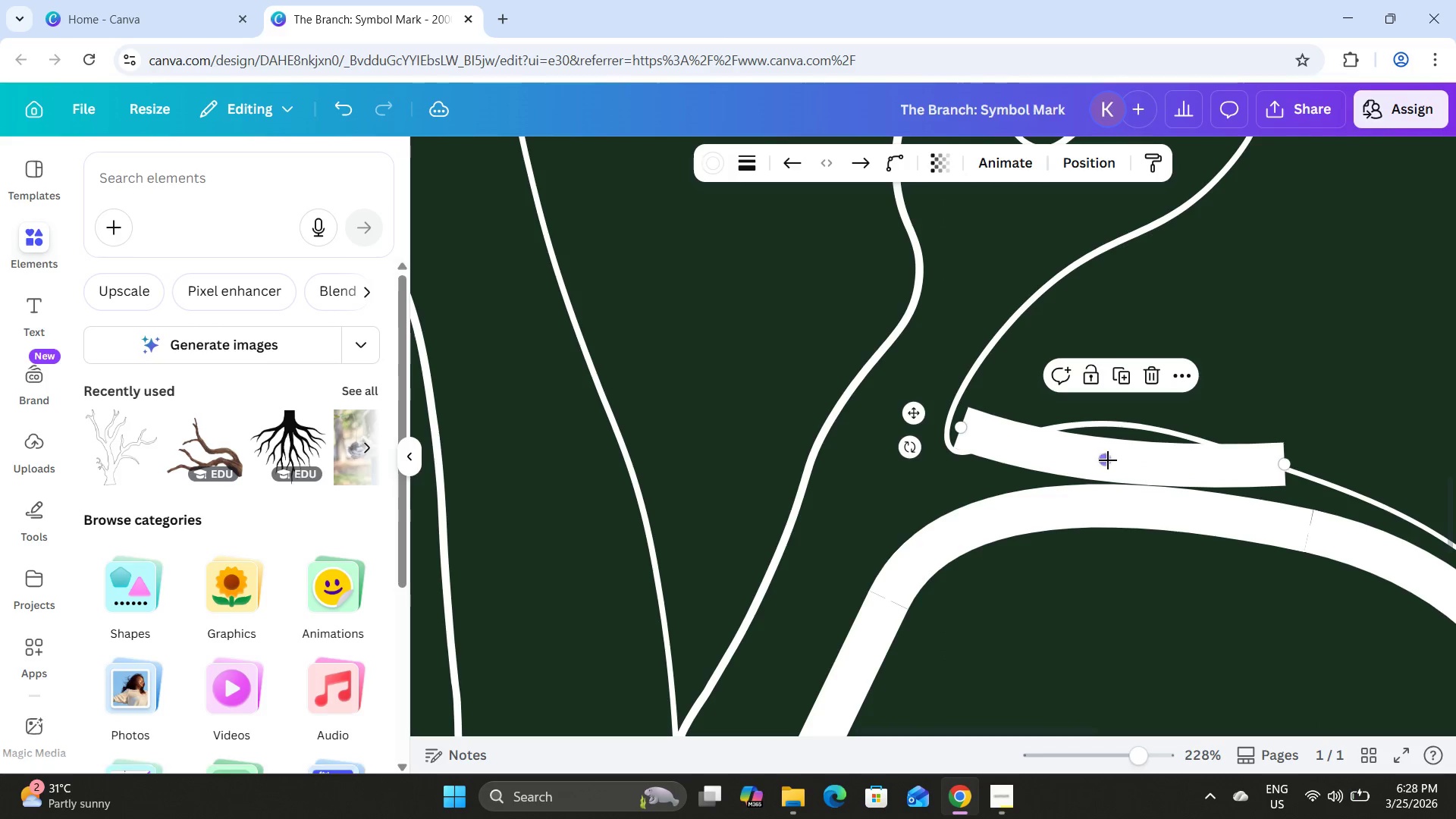 
left_click_drag(start_coordinate=[1108, 459], to_coordinate=[1120, 389])
 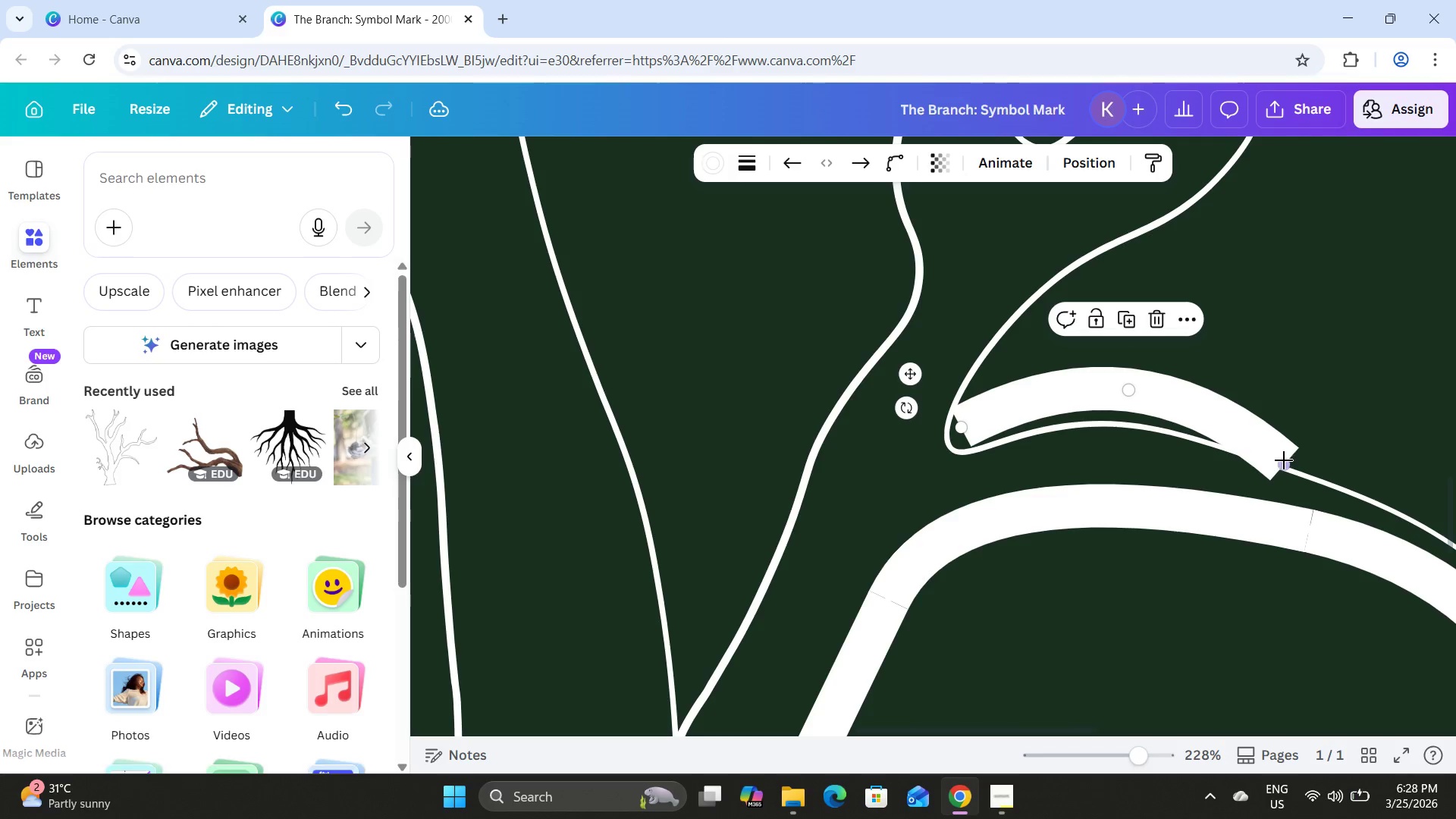 
left_click_drag(start_coordinate=[1284, 461], to_coordinate=[1325, 471])
 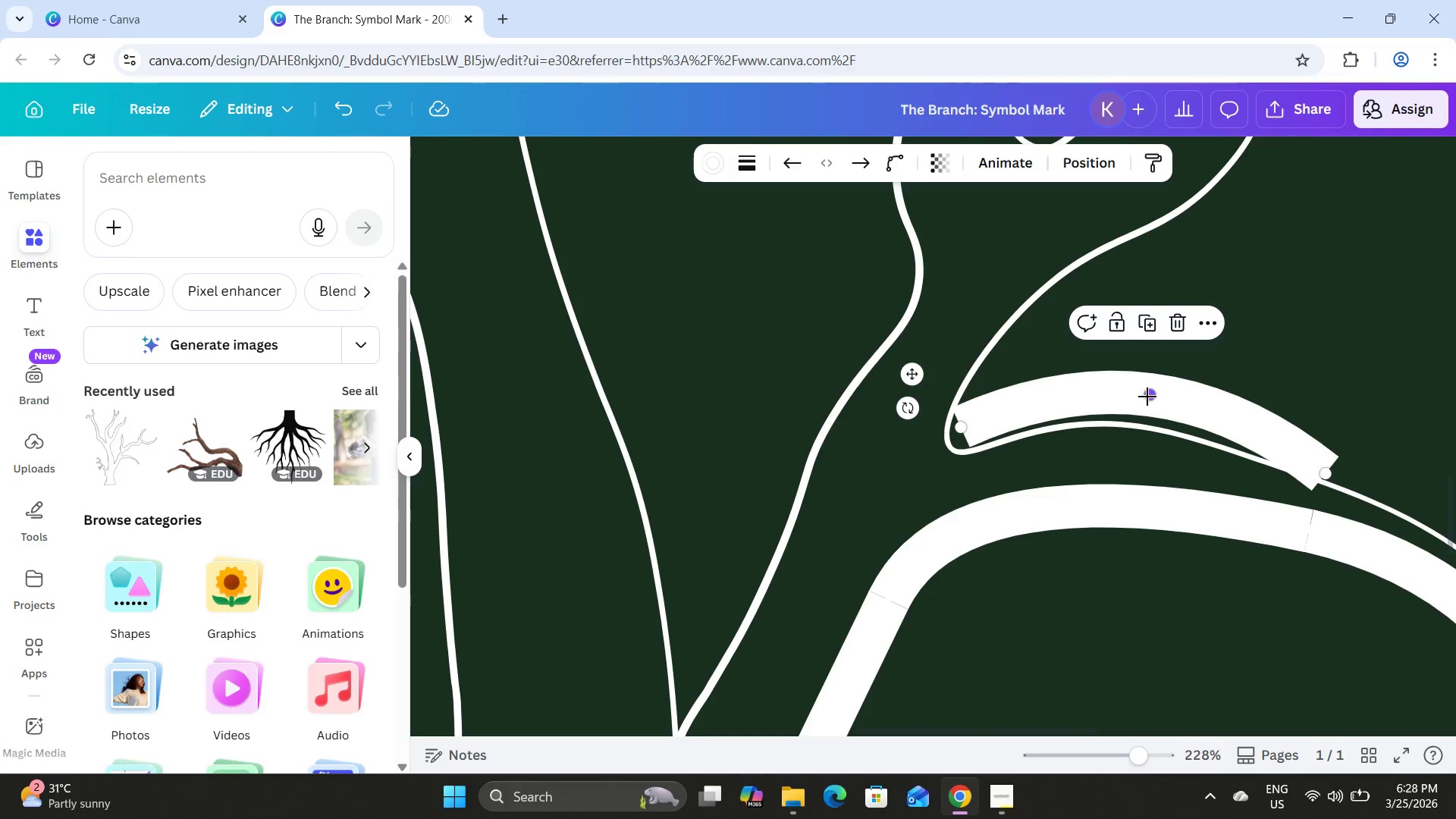 
left_click_drag(start_coordinate=[1147, 397], to_coordinate=[1146, 406])
 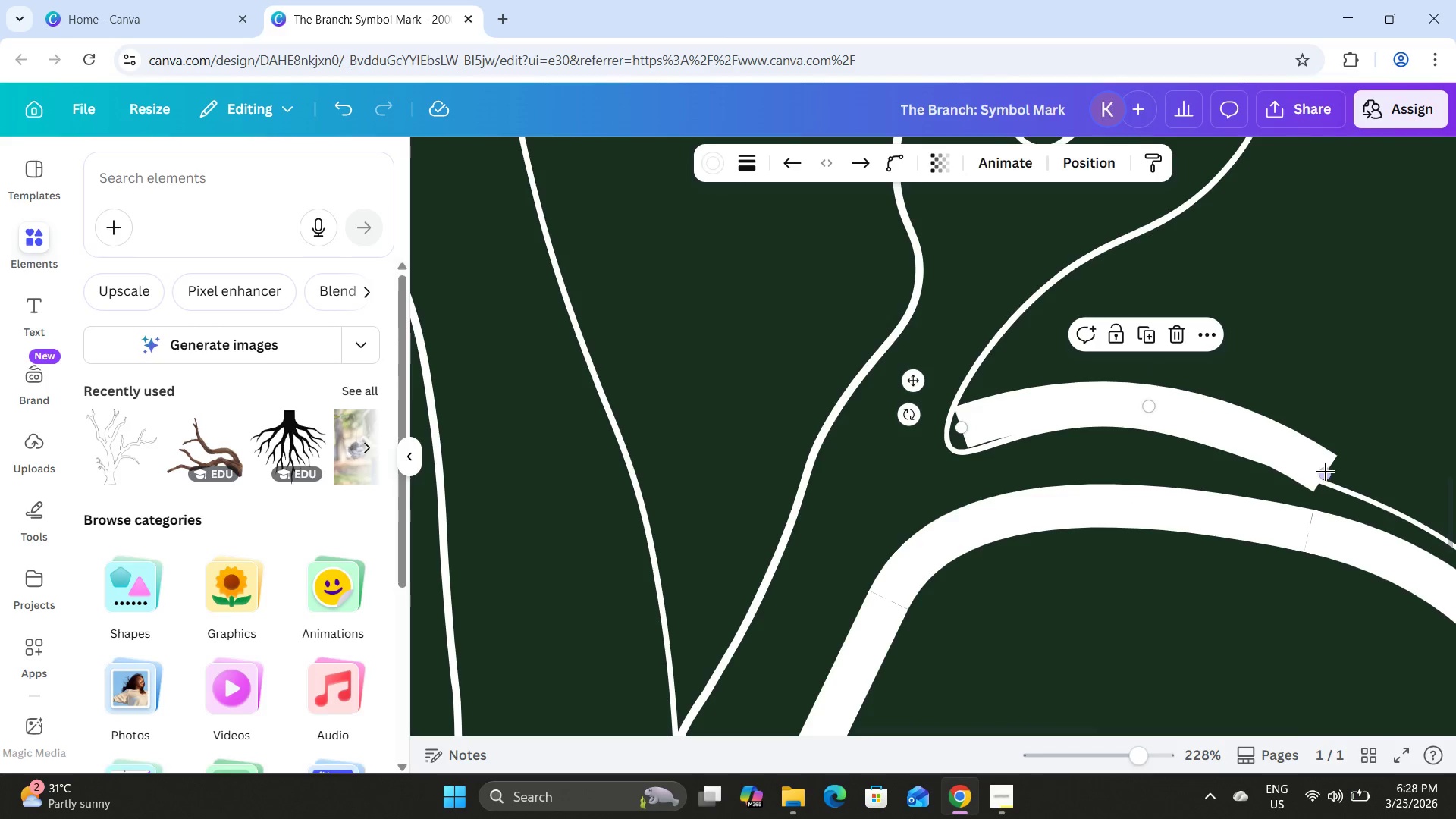 
left_click_drag(start_coordinate=[1326, 472], to_coordinate=[1331, 457])
 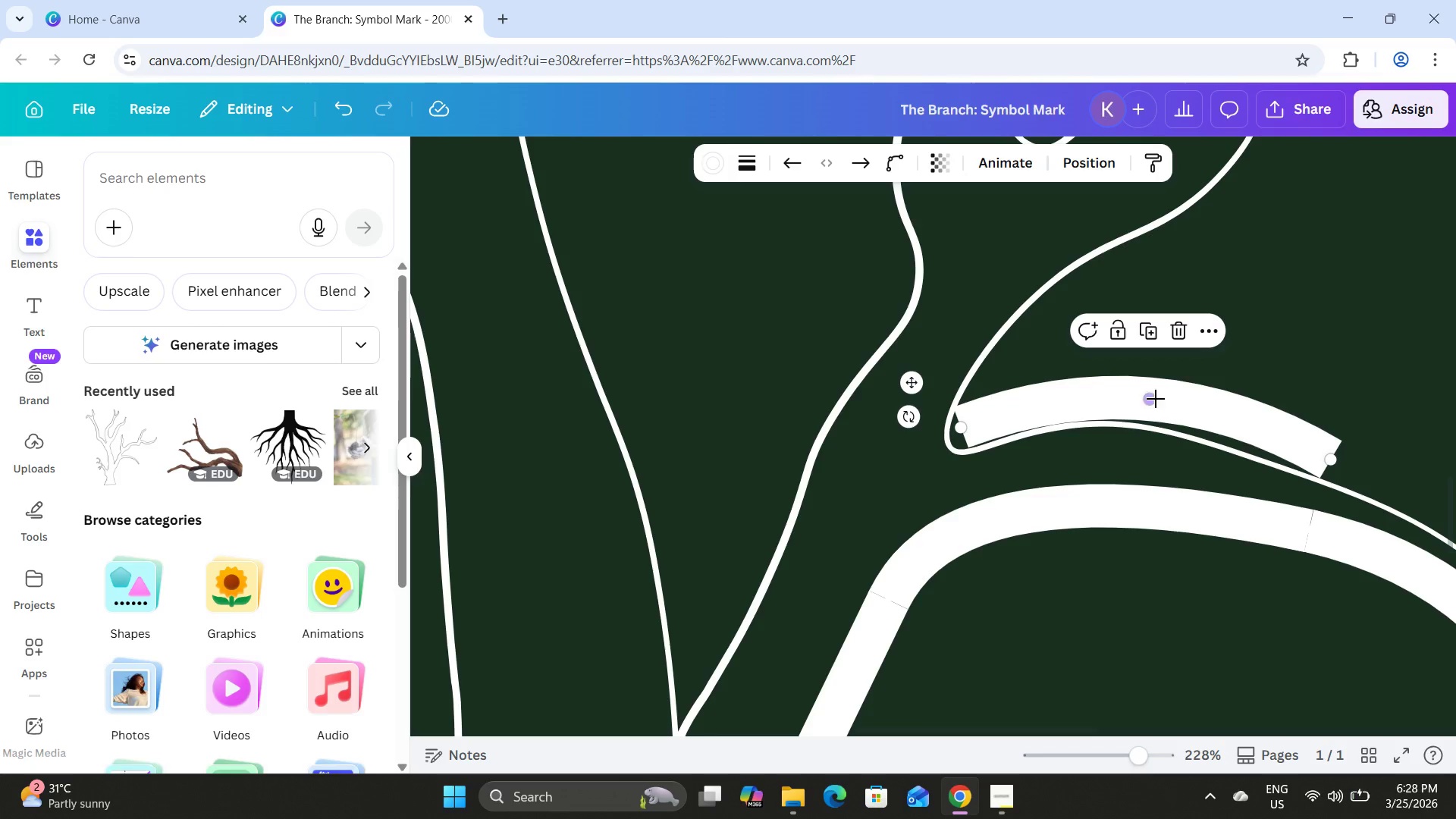 
left_click_drag(start_coordinate=[1156, 399], to_coordinate=[1144, 399])
 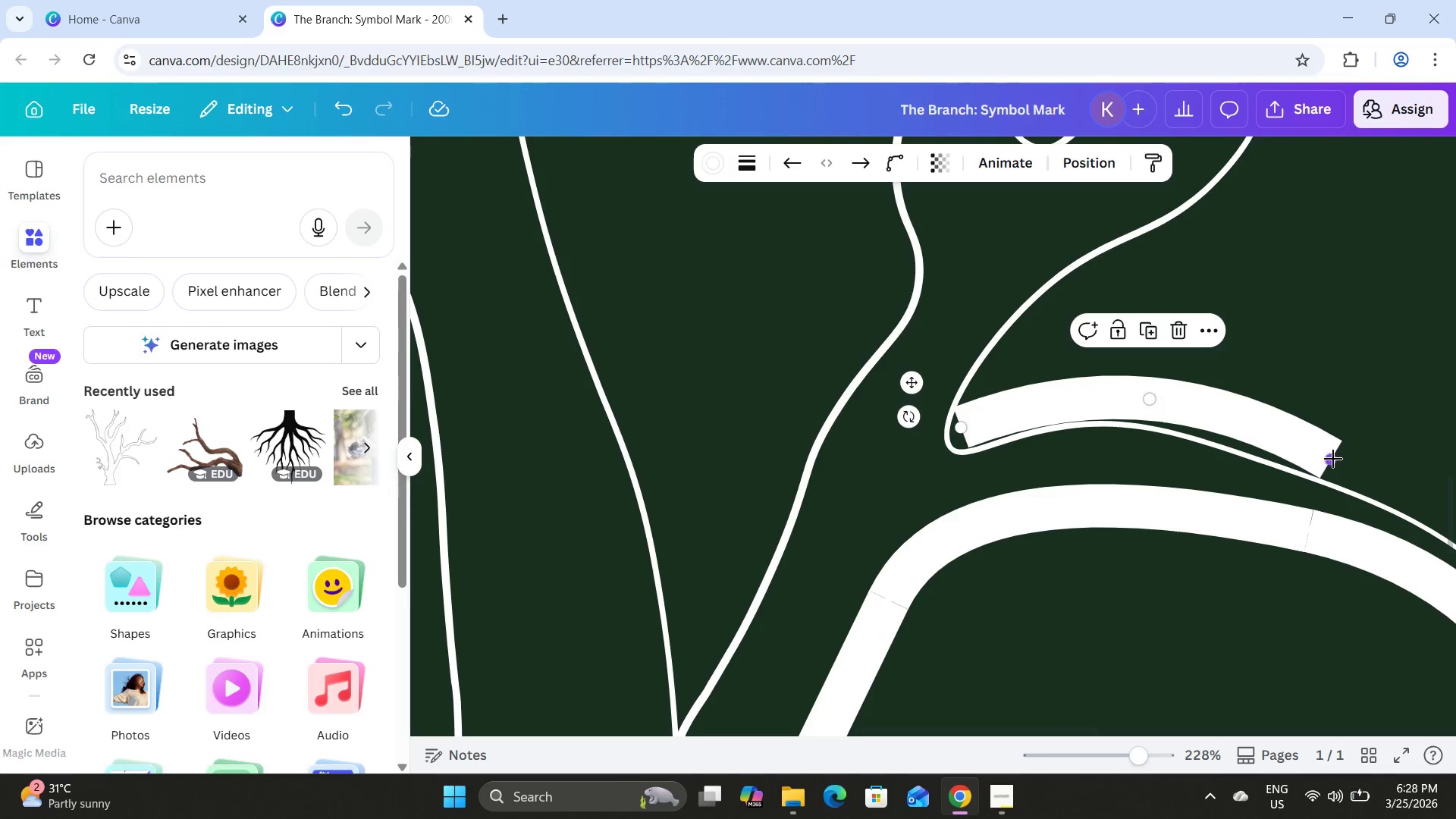 
left_click_drag(start_coordinate=[1334, 460], to_coordinate=[1345, 465])
 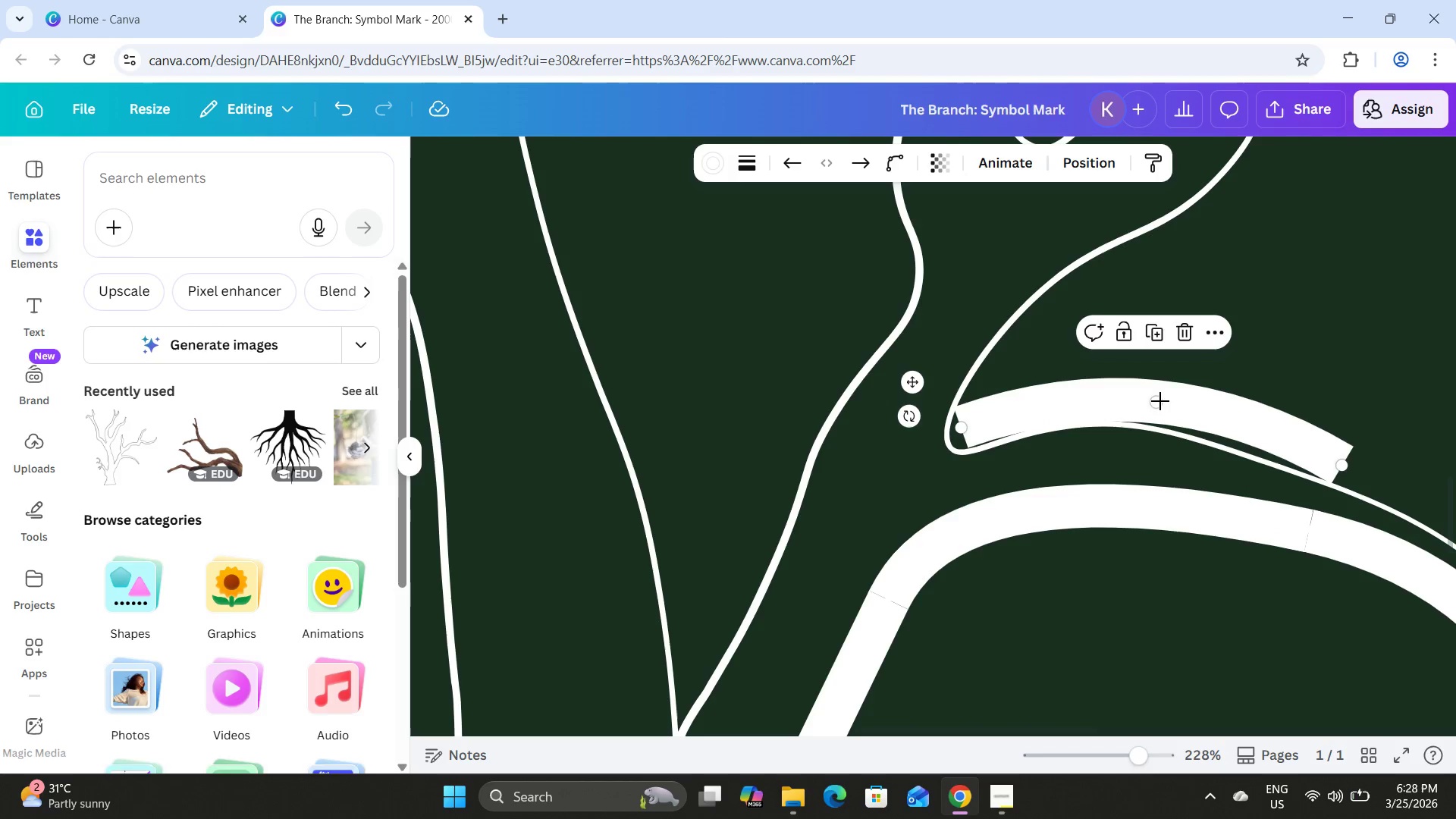 
left_click_drag(start_coordinate=[1159, 400], to_coordinate=[1138, 398])
 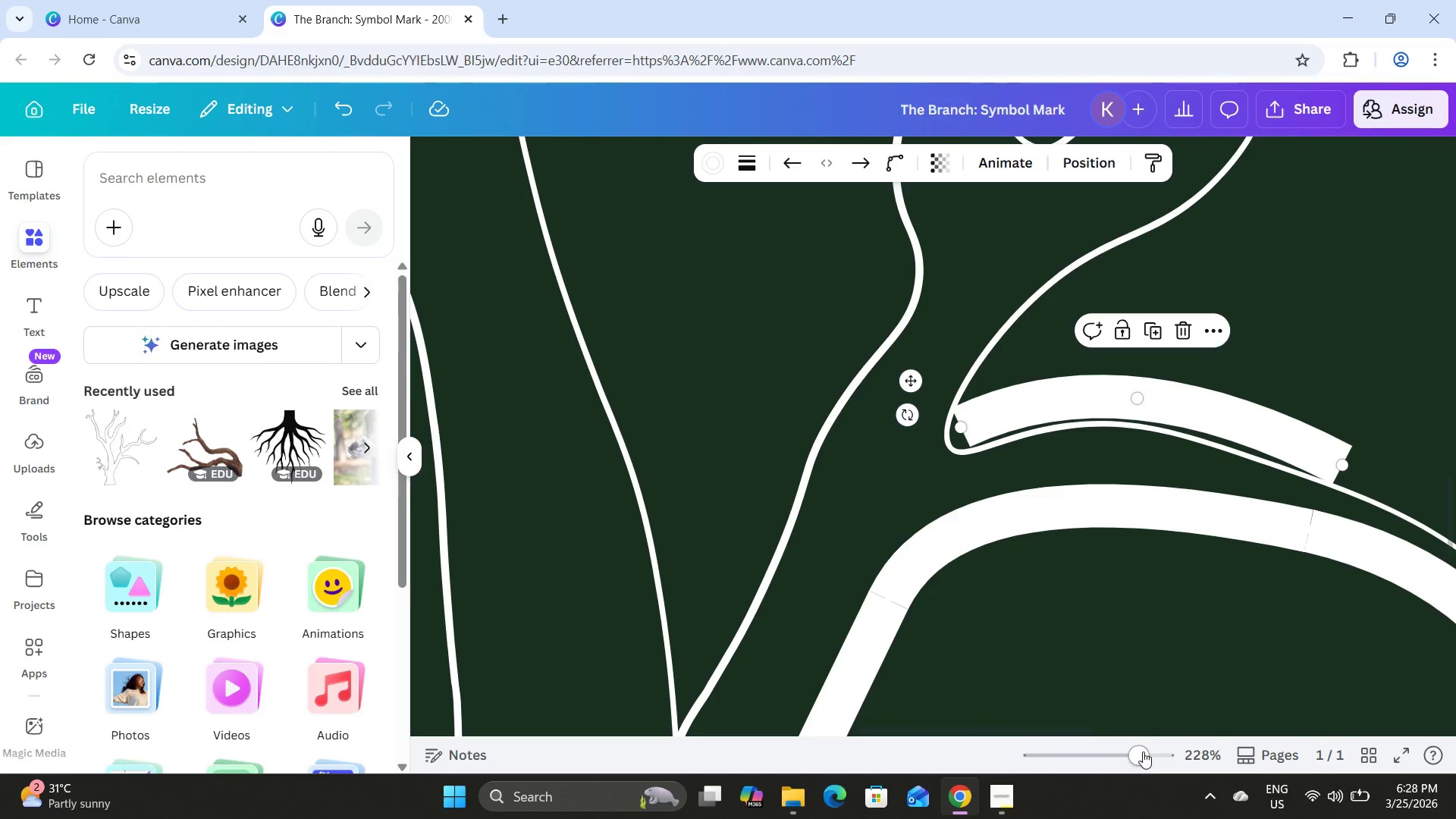 
left_click_drag(start_coordinate=[1141, 754], to_coordinate=[1106, 740])
 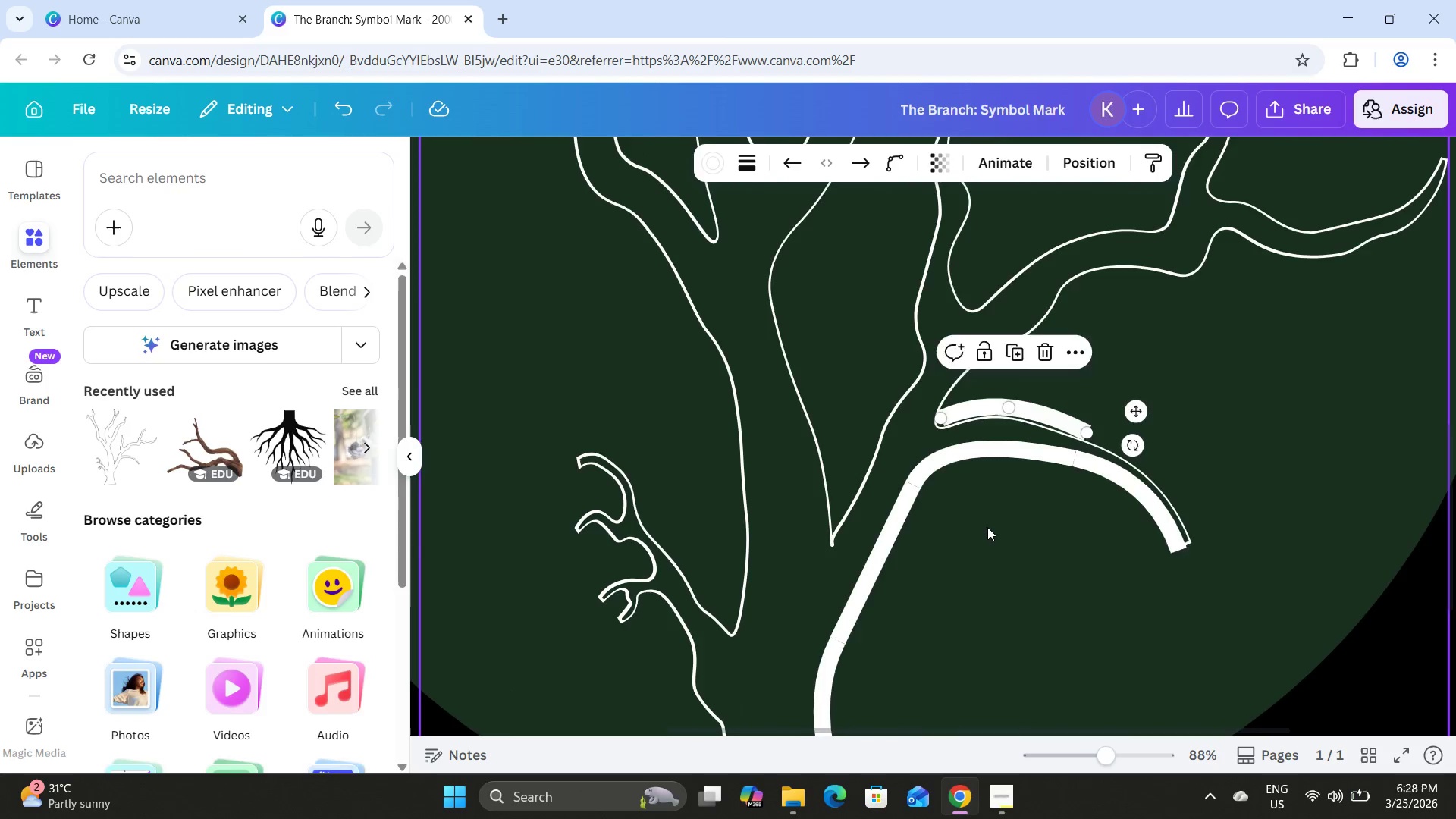 
scroll: coordinate [987, 527], scroll_direction: down, amount: 2.0
 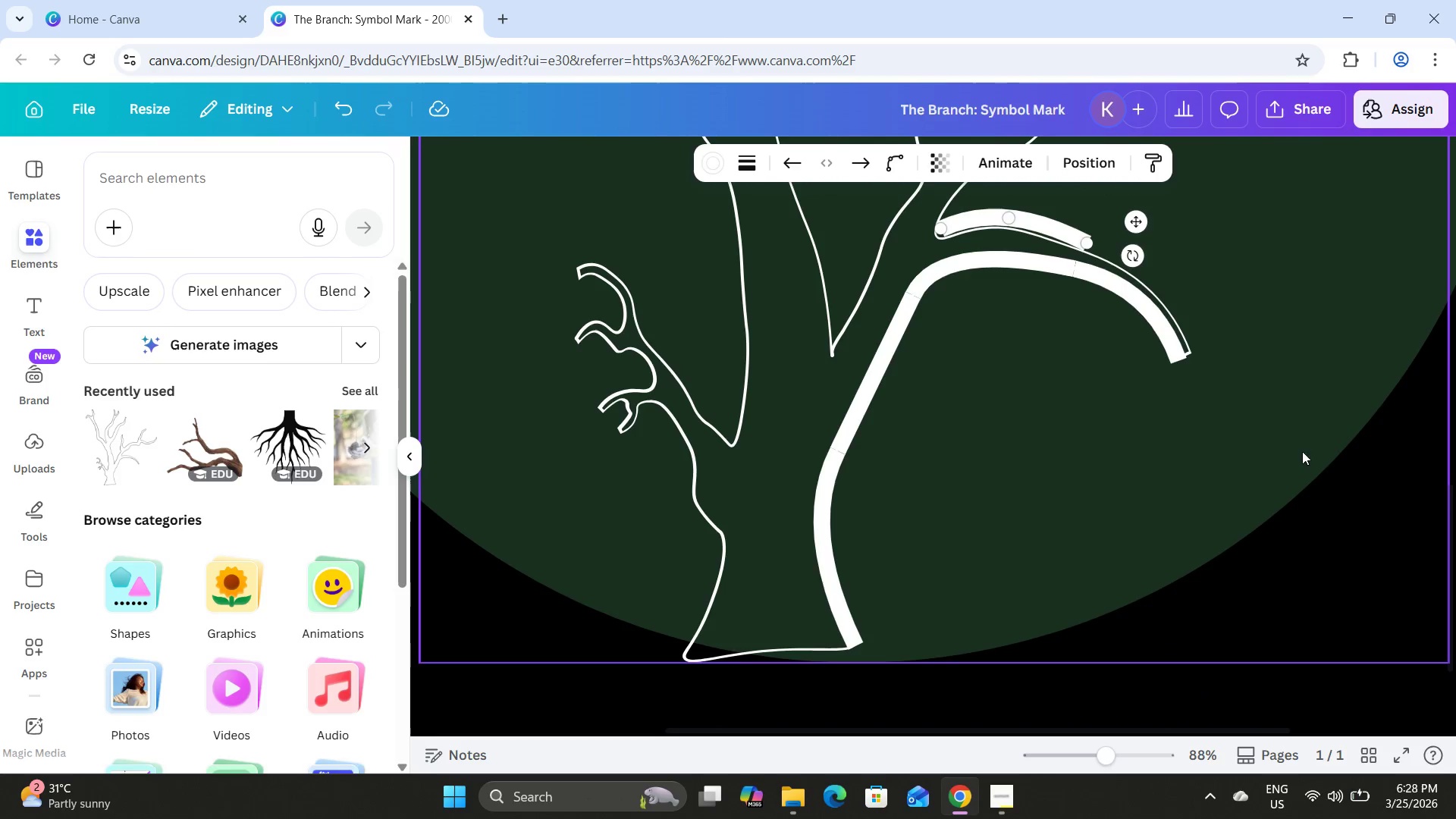 
scroll: coordinate [1336, 413], scroll_direction: up, amount: 2.0
 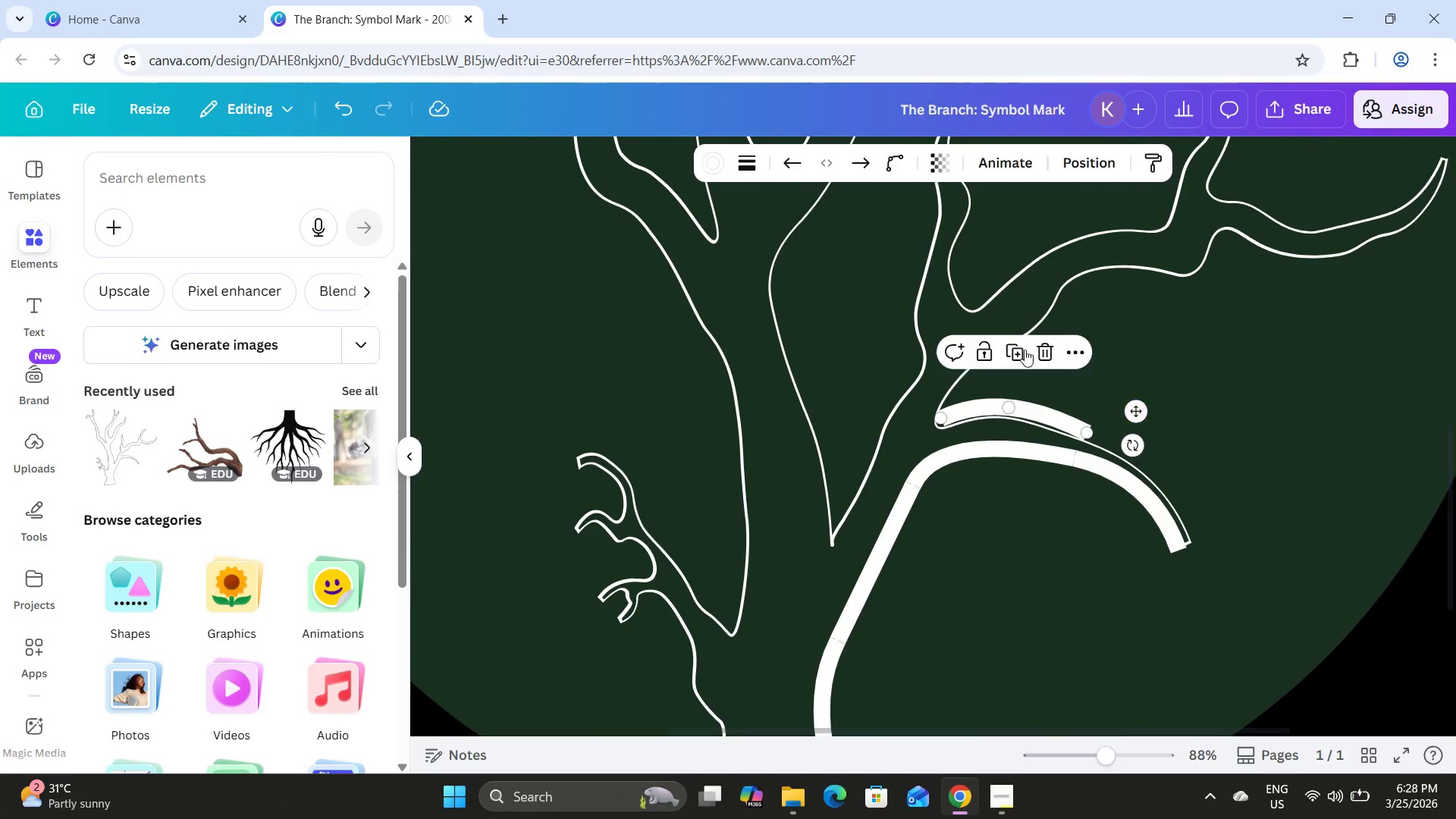 
left_click([1029, 358])
 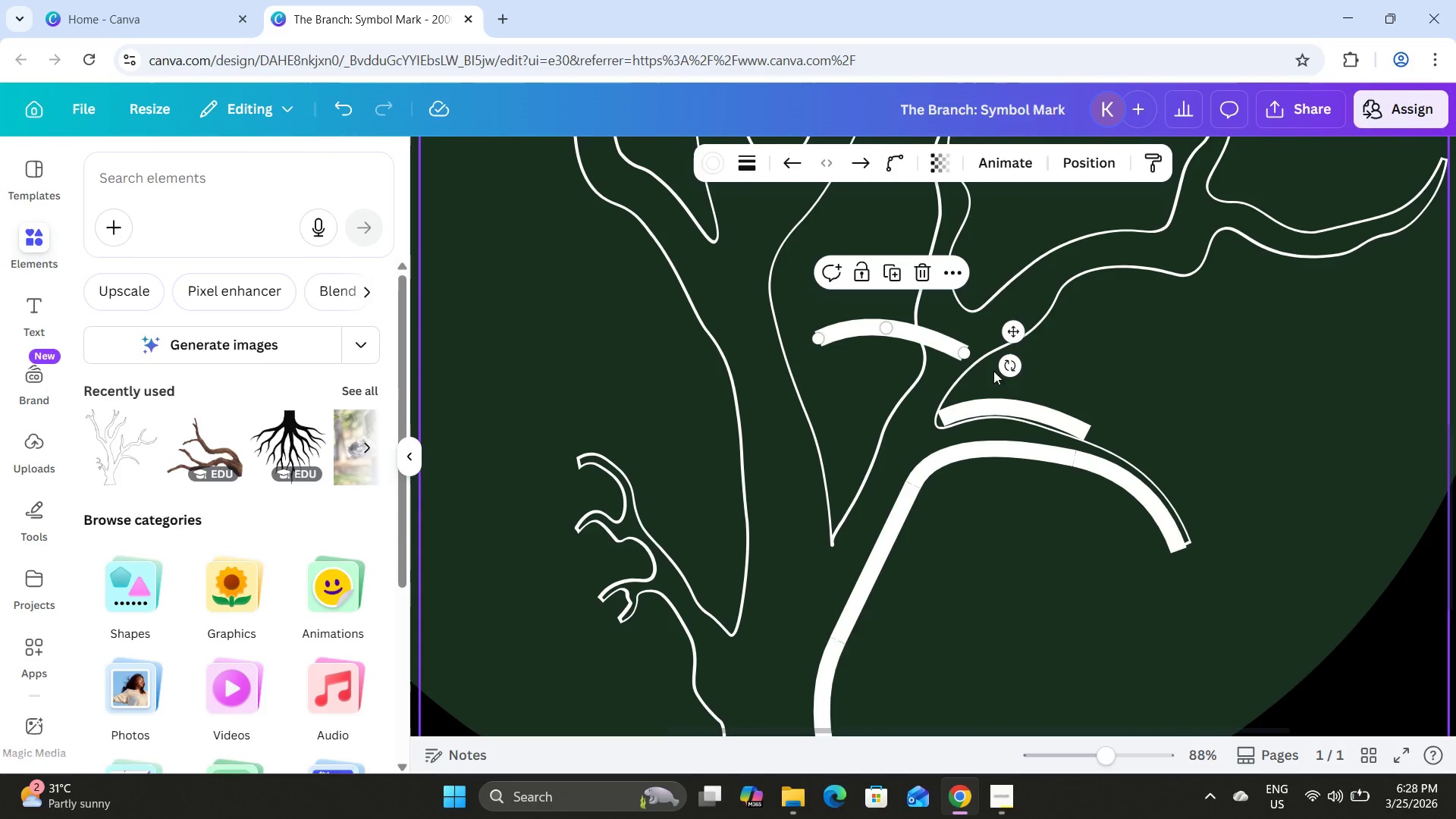 
left_click_drag(start_coordinate=[930, 336], to_coordinate=[1251, 481])
 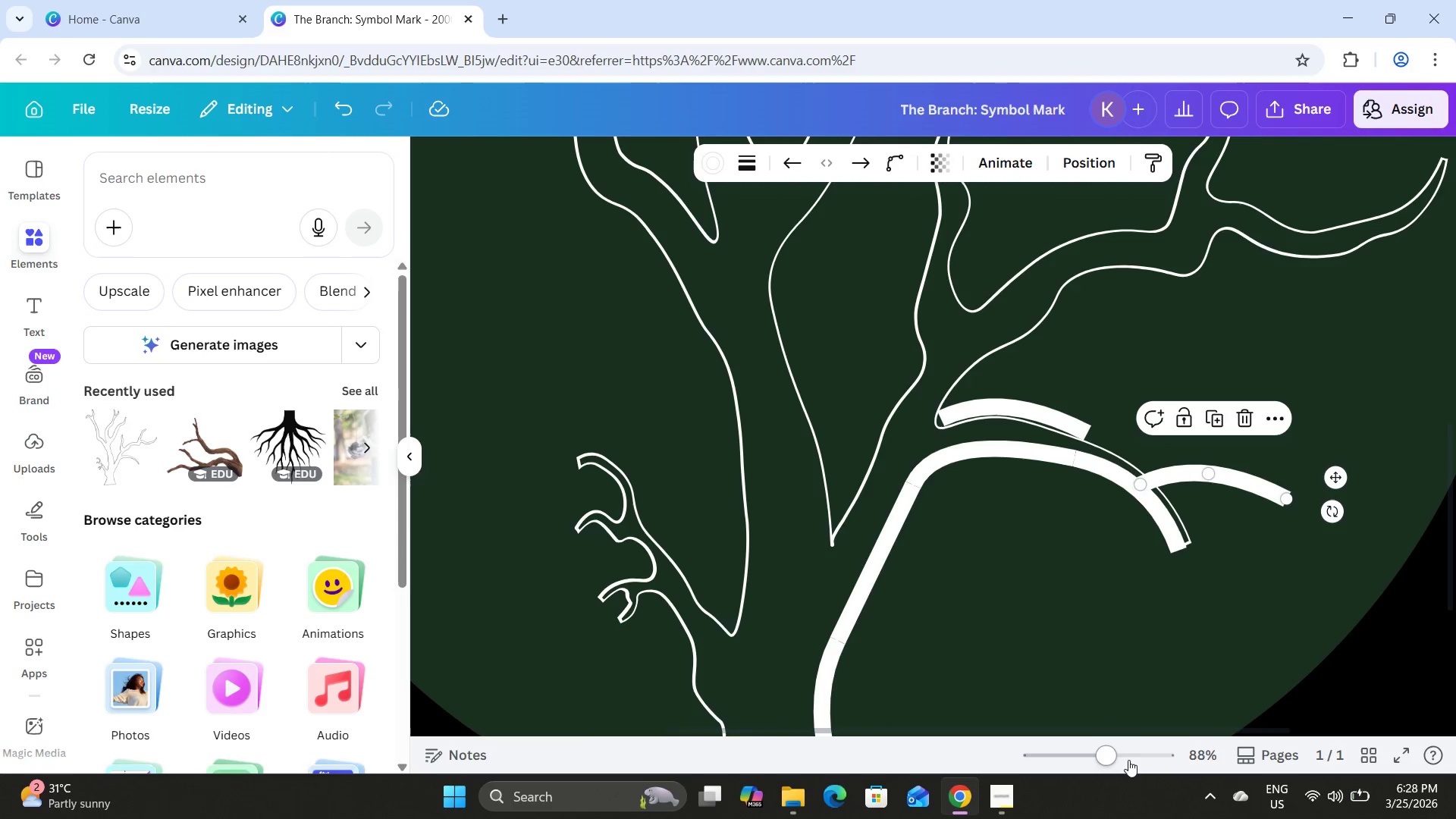 
left_click_drag(start_coordinate=[1119, 755], to_coordinate=[1141, 756])
 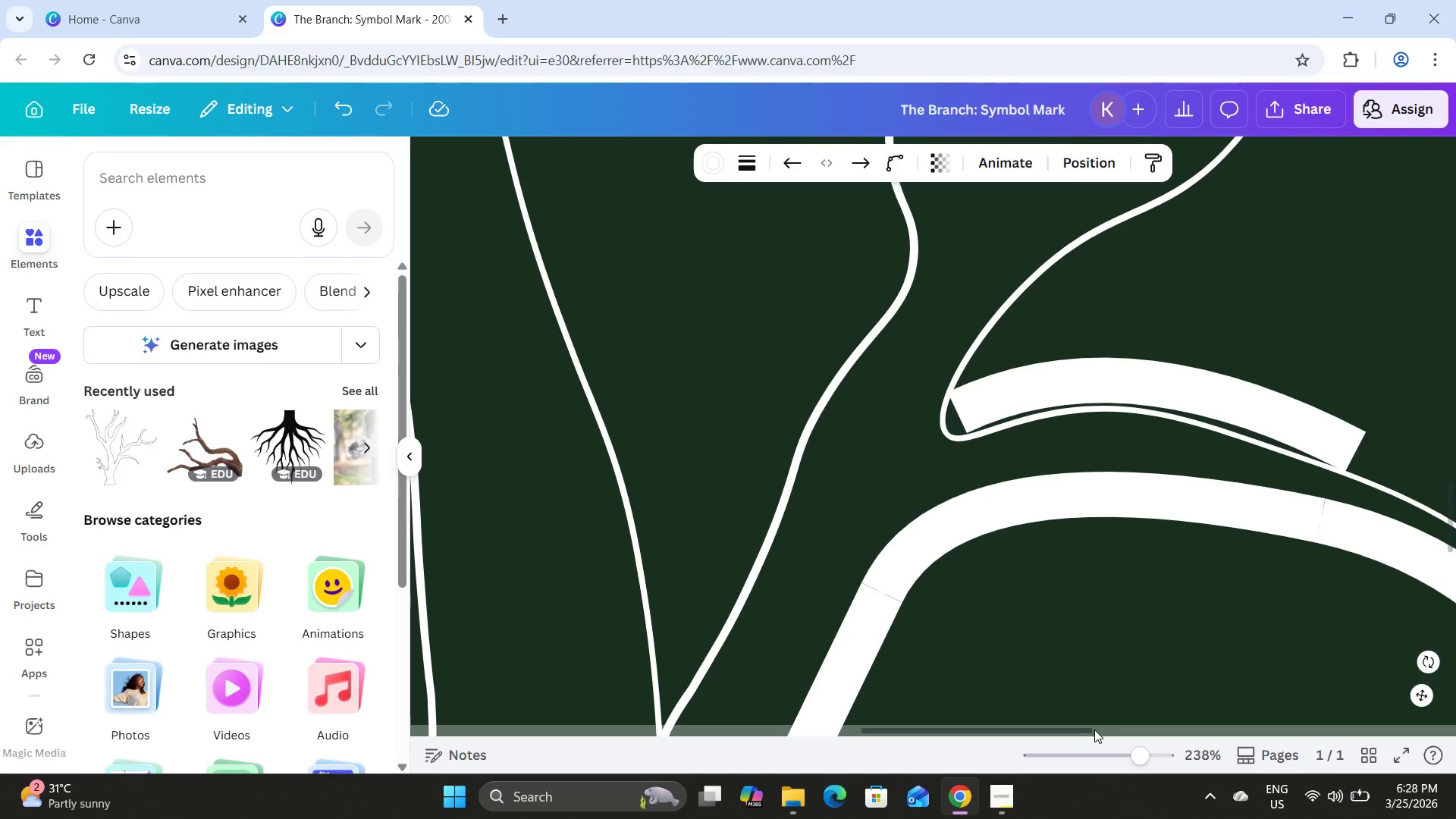 
left_click_drag(start_coordinate=[1084, 731], to_coordinate=[1208, 728])
 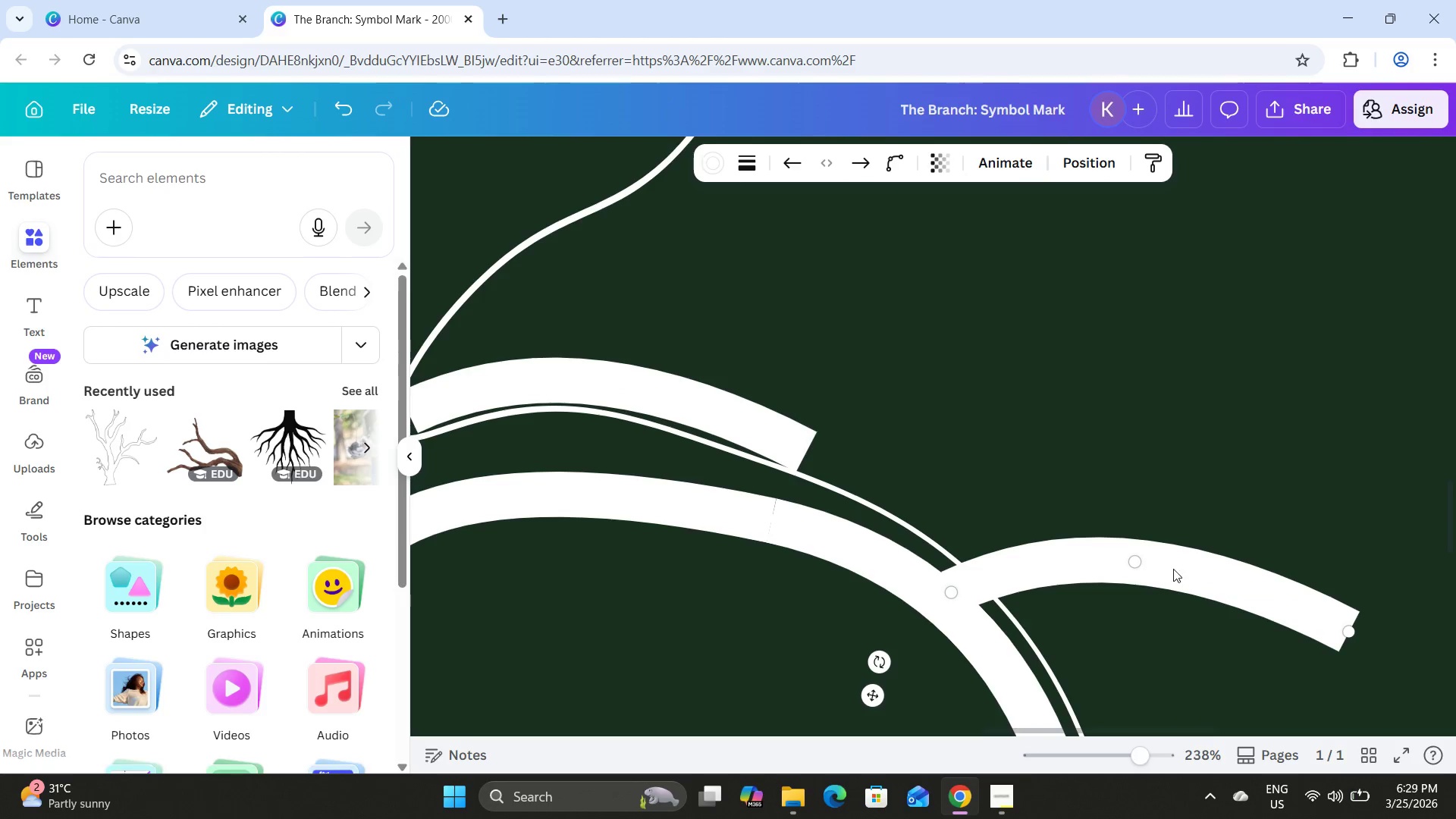 
left_click_drag(start_coordinate=[1174, 567], to_coordinate=[1101, 420])
 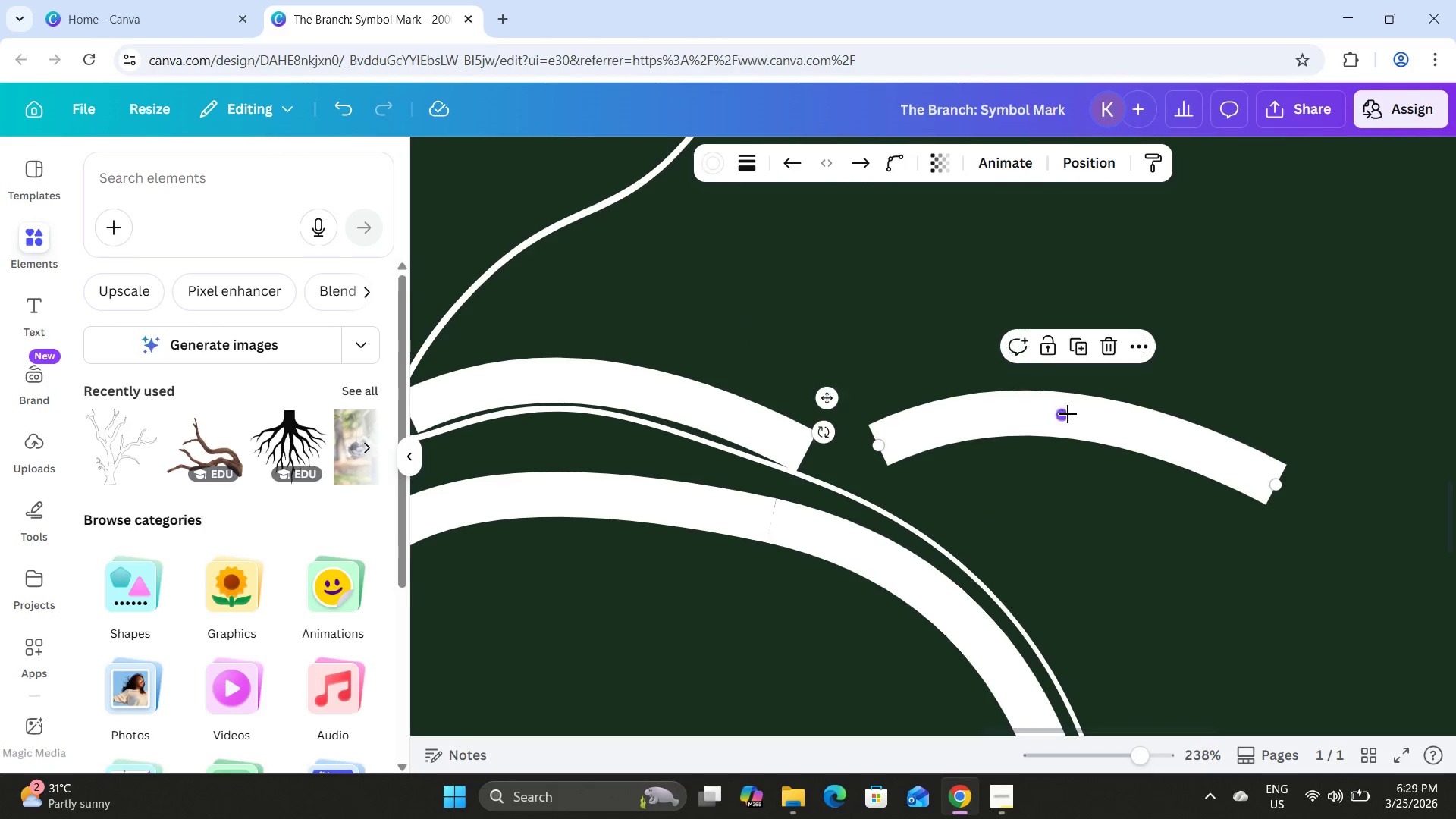 
left_click_drag(start_coordinate=[1061, 419], to_coordinate=[1035, 471])
 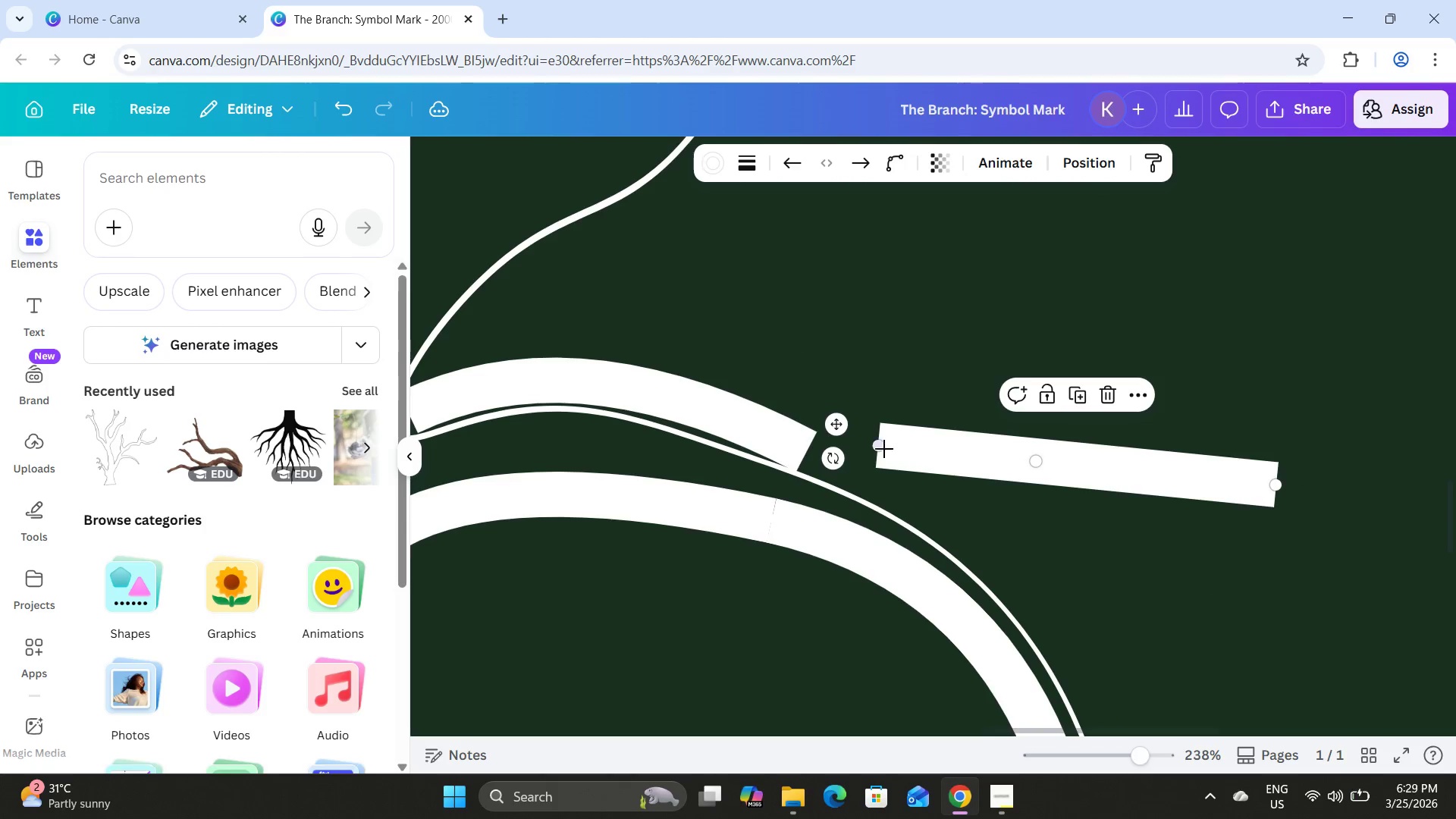 
left_click_drag(start_coordinate=[884, 449], to_coordinate=[815, 454])
 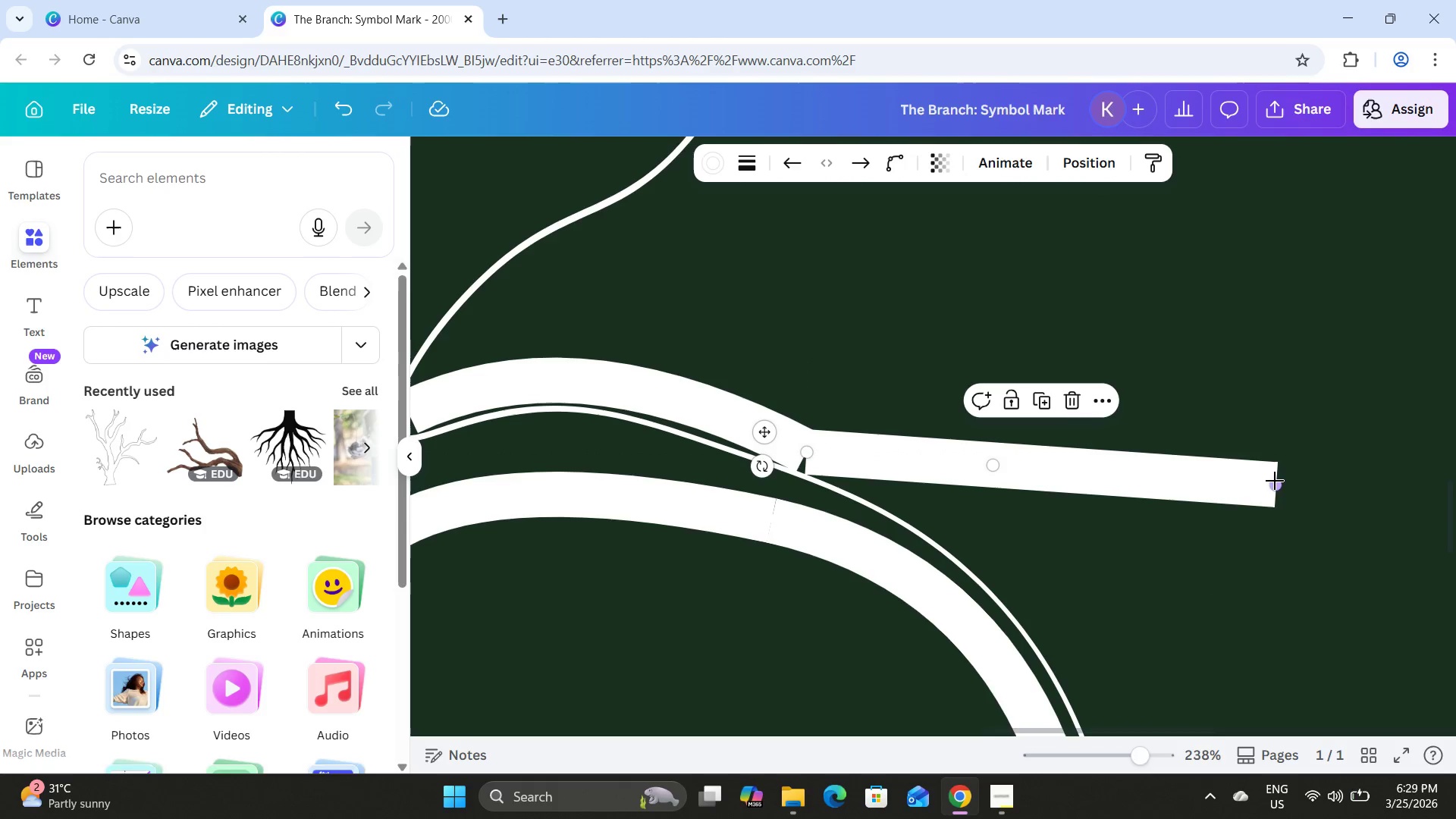 
left_click_drag(start_coordinate=[1281, 485], to_coordinate=[1014, 519])
 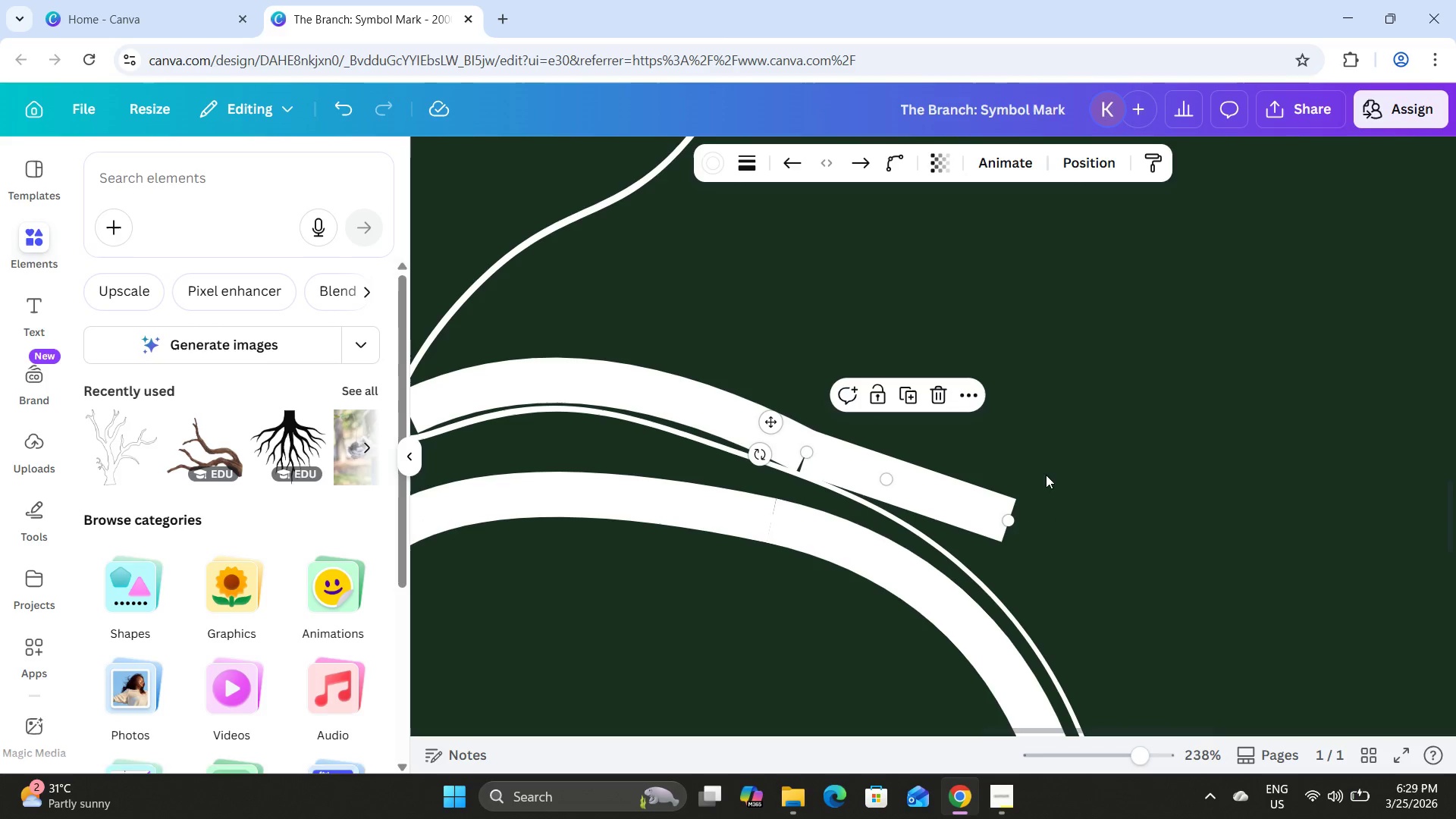 
scroll: coordinate [1087, 473], scroll_direction: down, amount: 1.0
 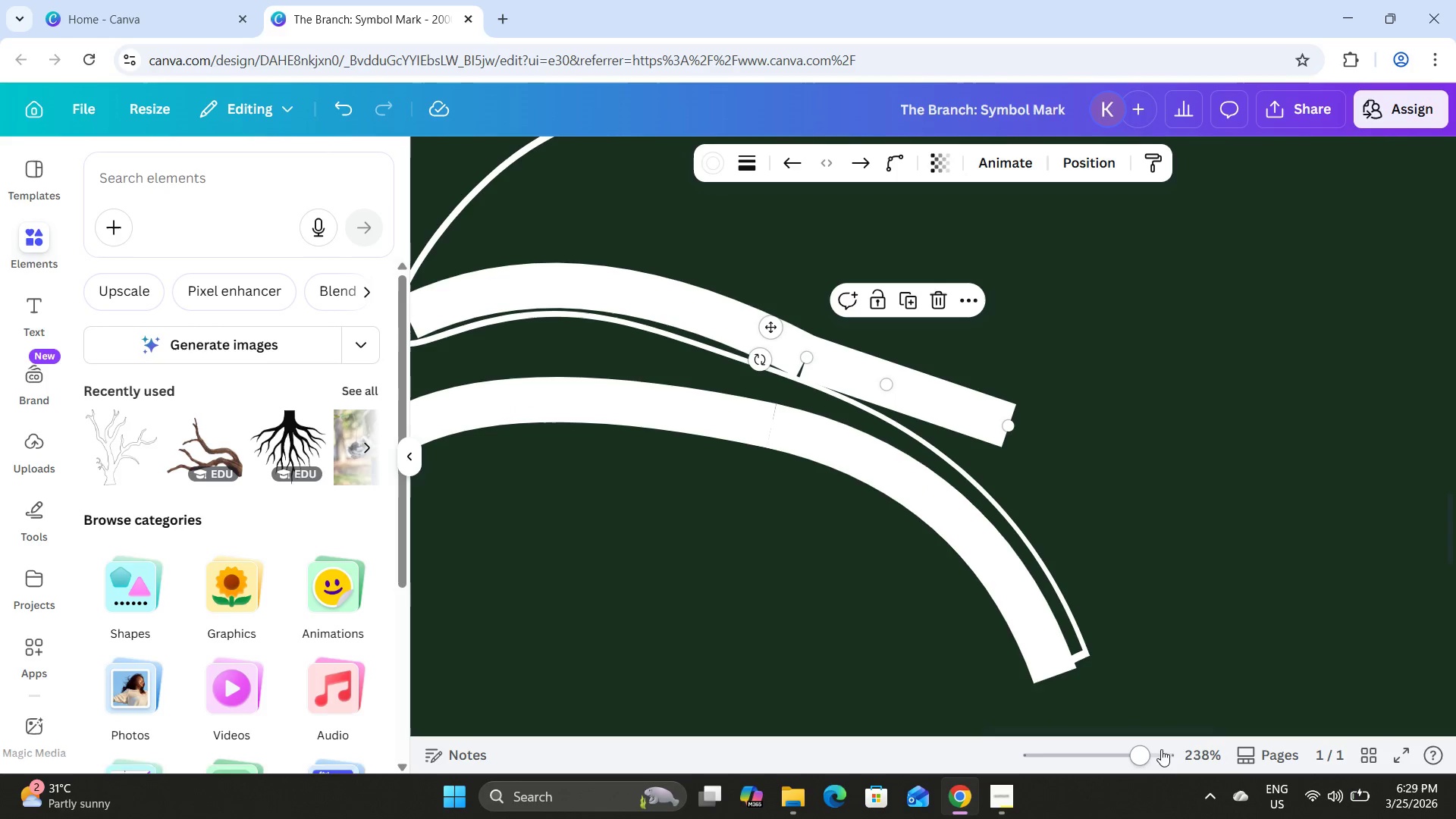 
left_click_drag(start_coordinate=[1141, 756], to_coordinate=[1115, 739])
 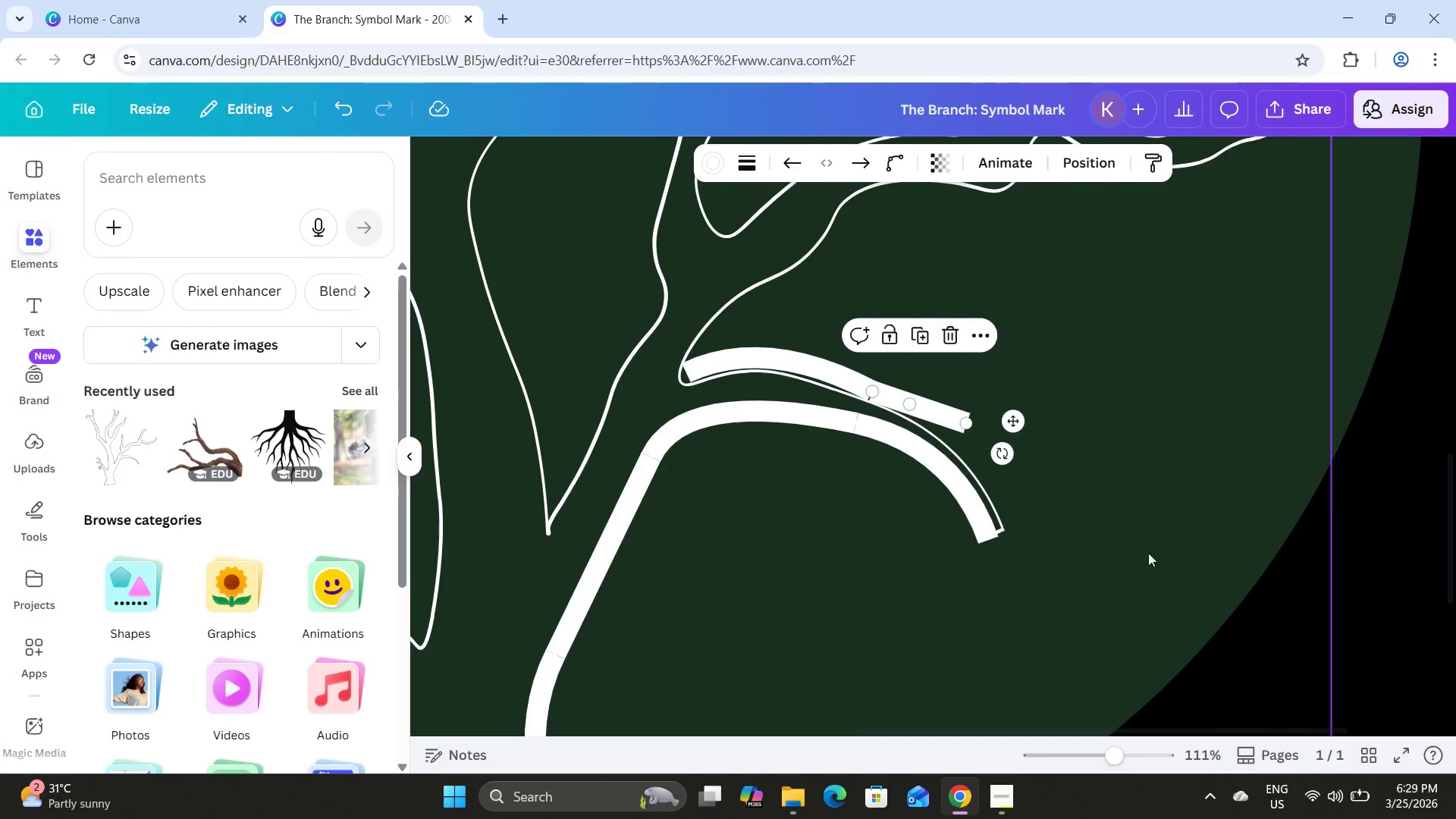 
scroll: coordinate [1164, 535], scroll_direction: down, amount: 3.0
 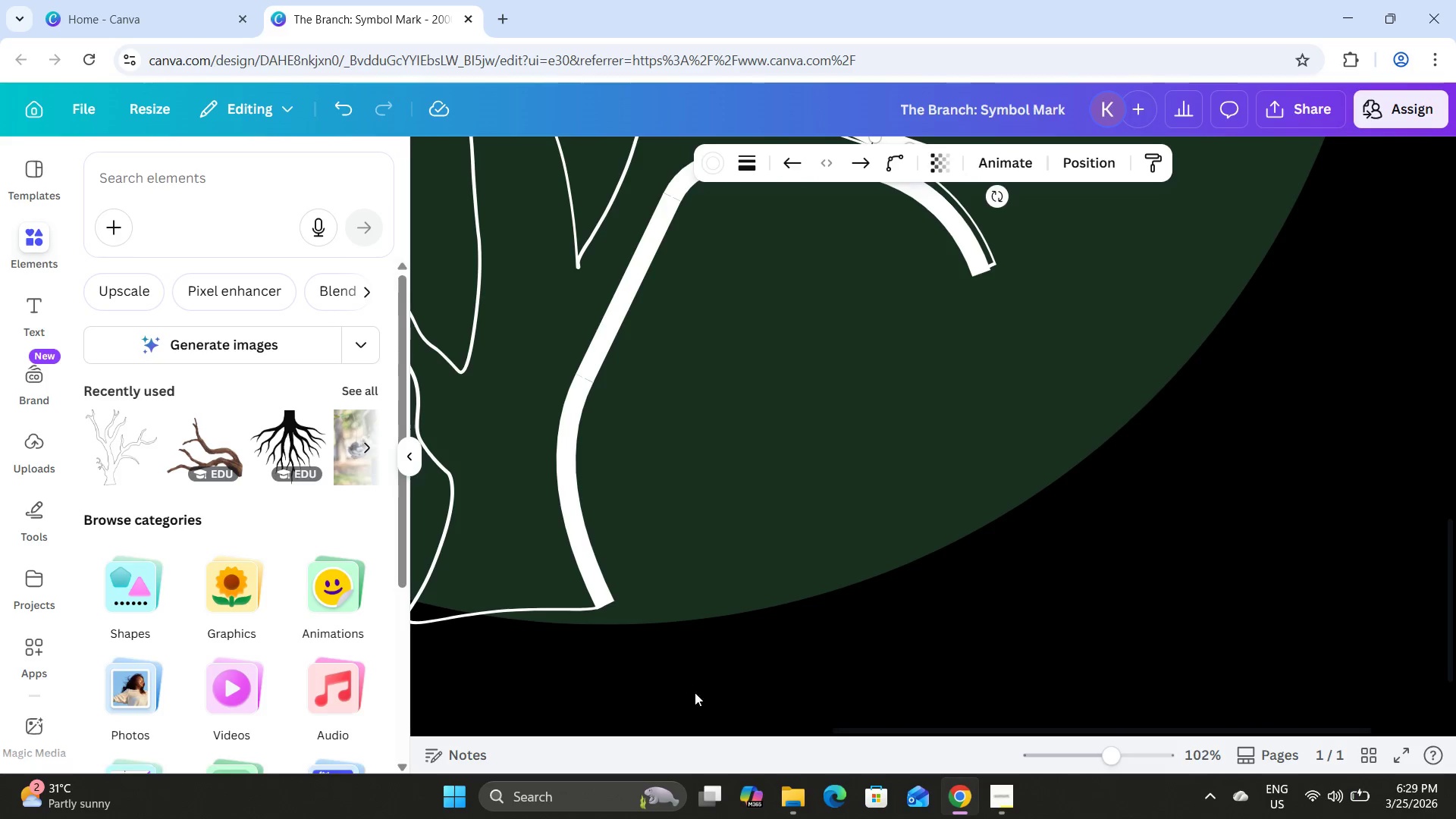 
left_click_drag(start_coordinate=[775, 729], to_coordinate=[770, 729])
 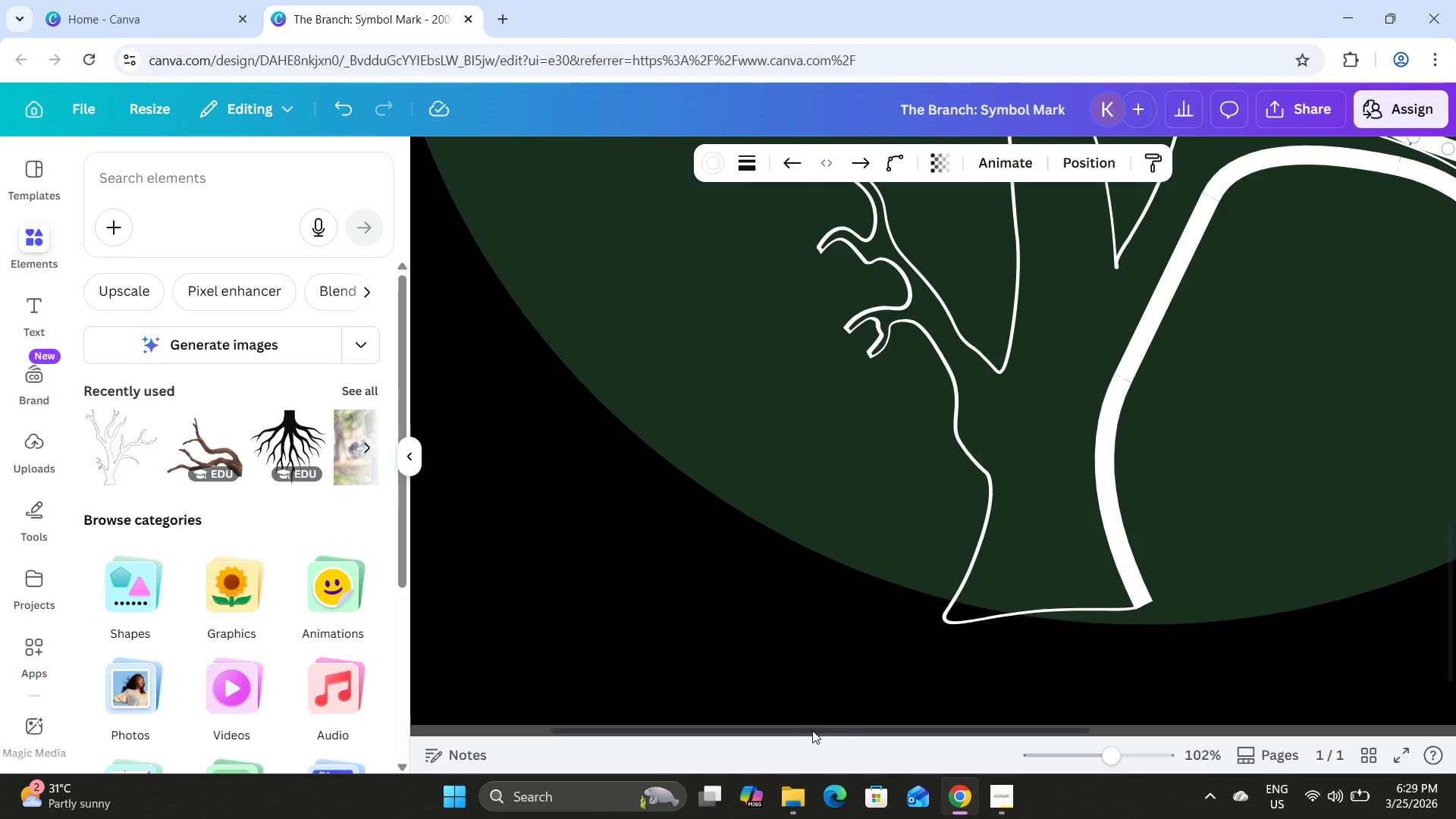 
left_click_drag(start_coordinate=[808, 730], to_coordinate=[1018, 731])
 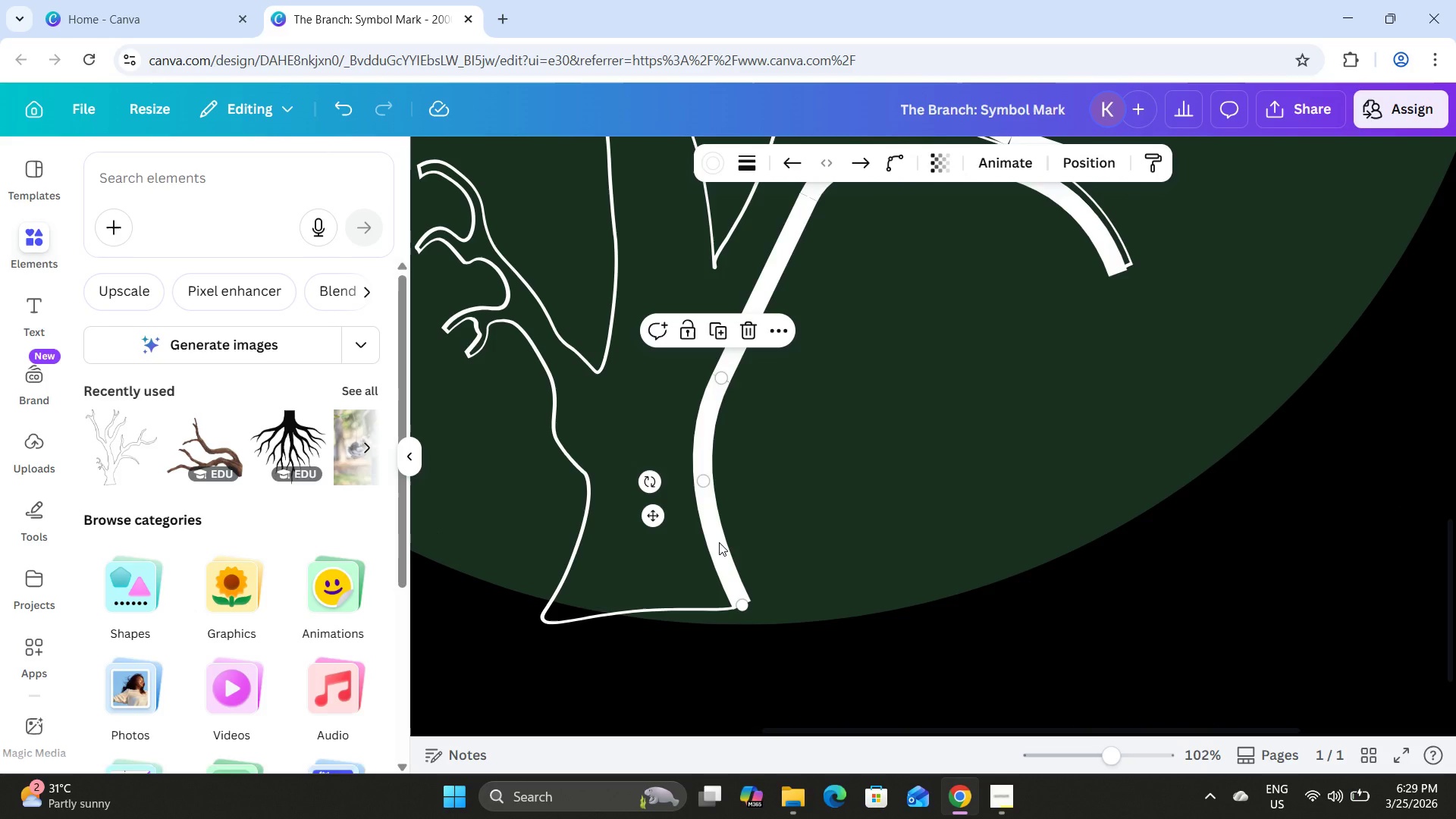 
left_click_drag(start_coordinate=[719, 542], to_coordinate=[730, 539])
 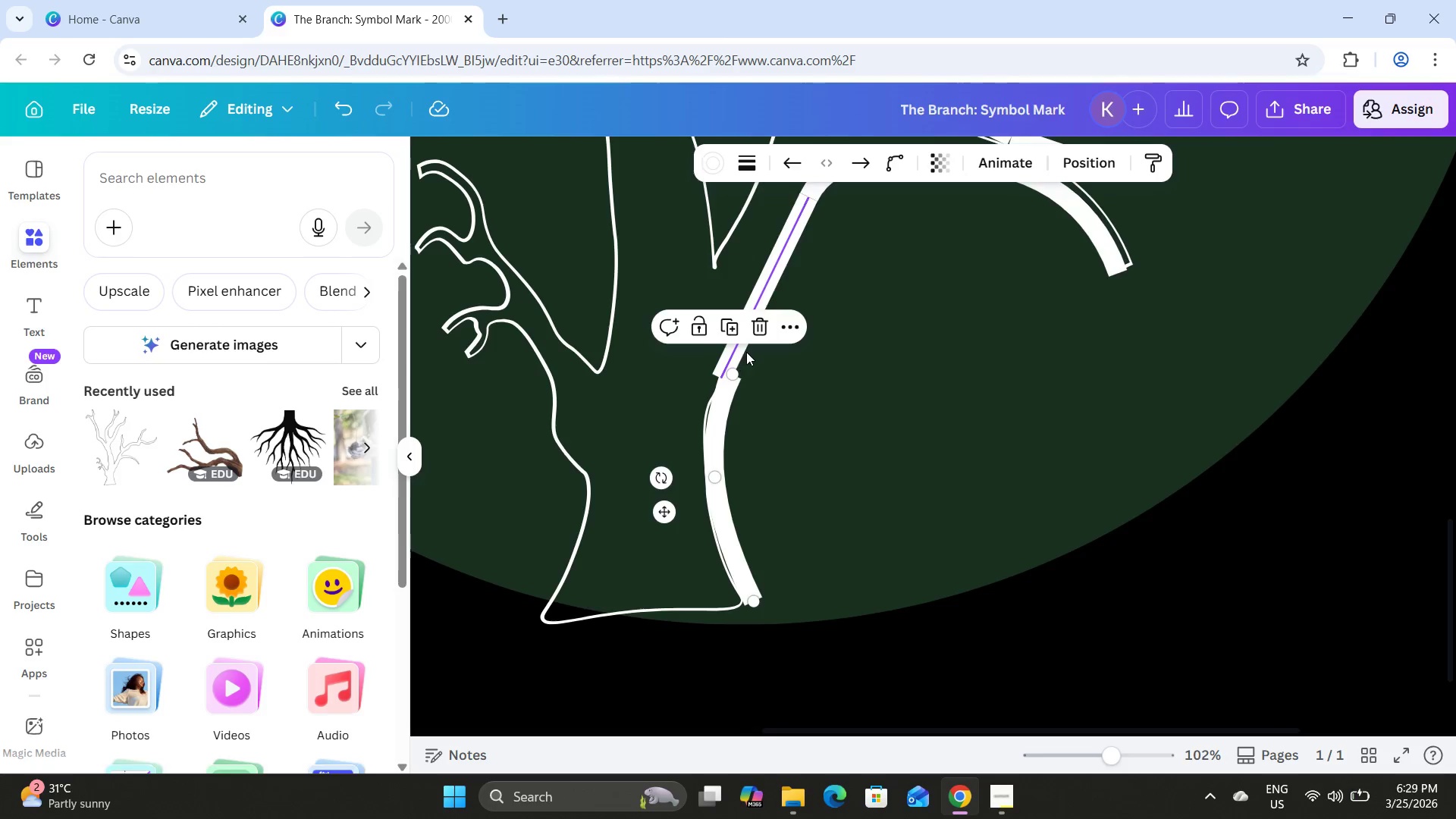 
scroll: coordinate [746, 351], scroll_direction: up, amount: 2.0
 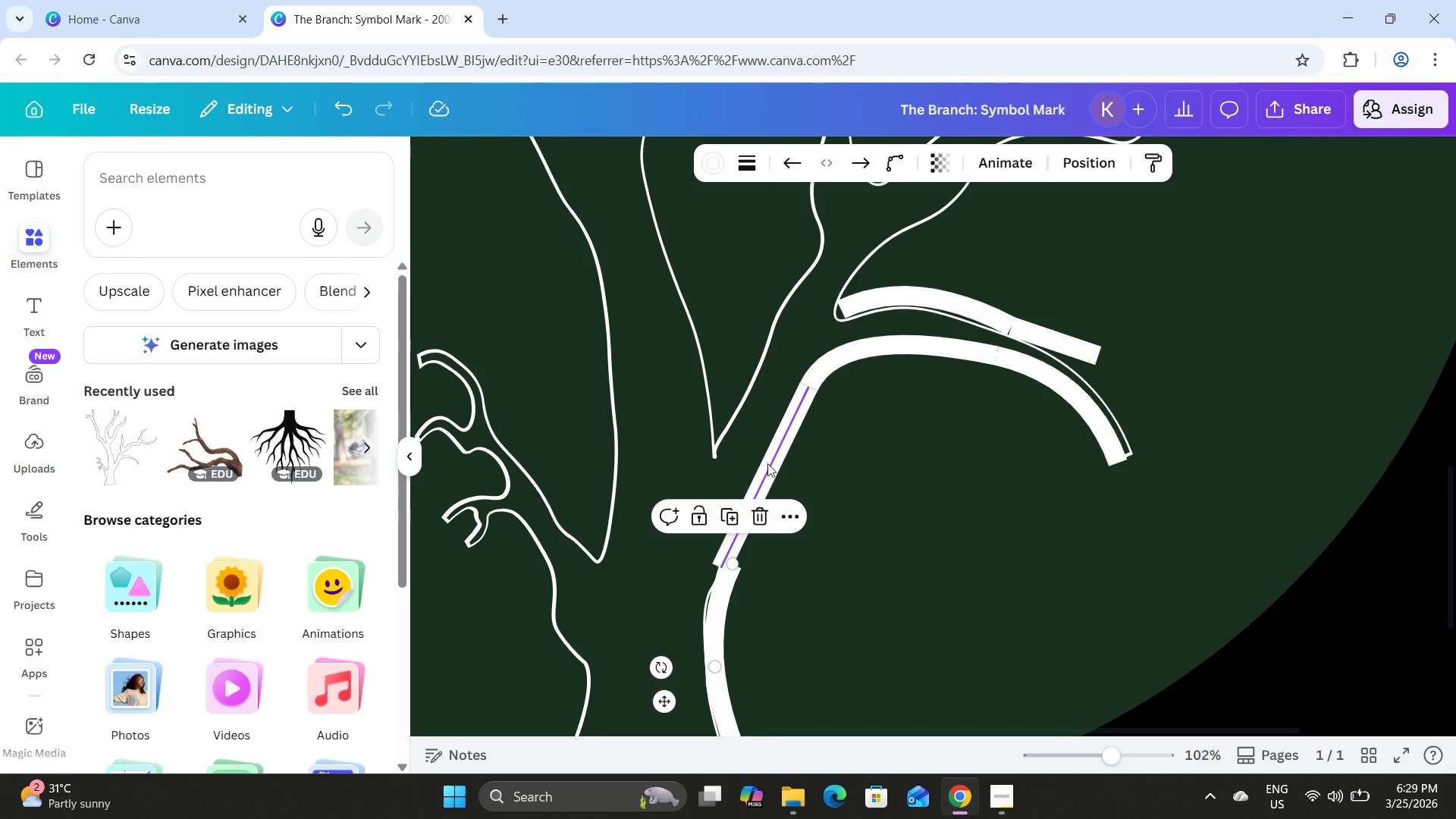 
left_click_drag(start_coordinate=[768, 464], to_coordinate=[775, 463])
 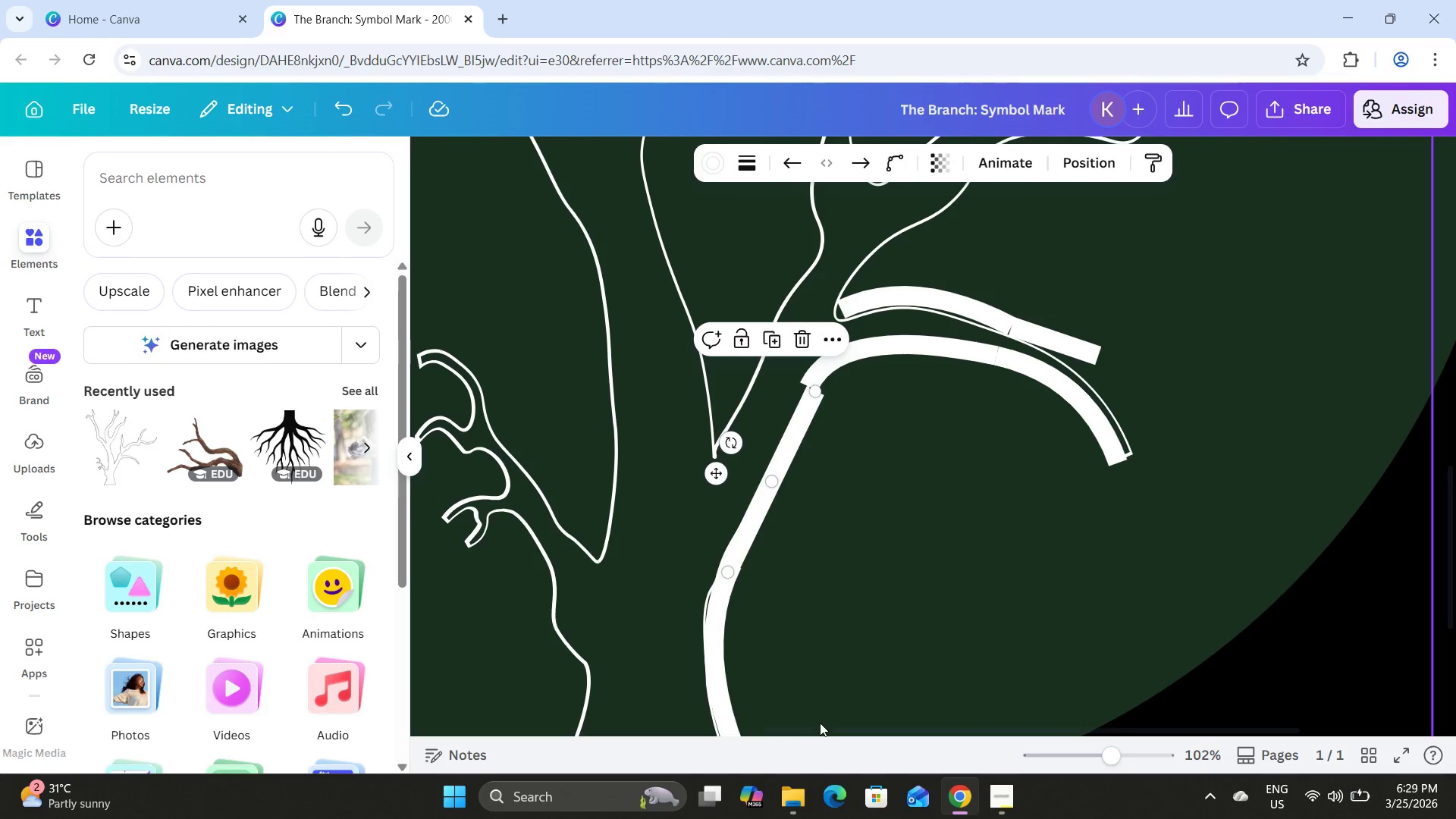 
scroll: coordinate [918, 686], scroll_direction: none, amount: 0.0
 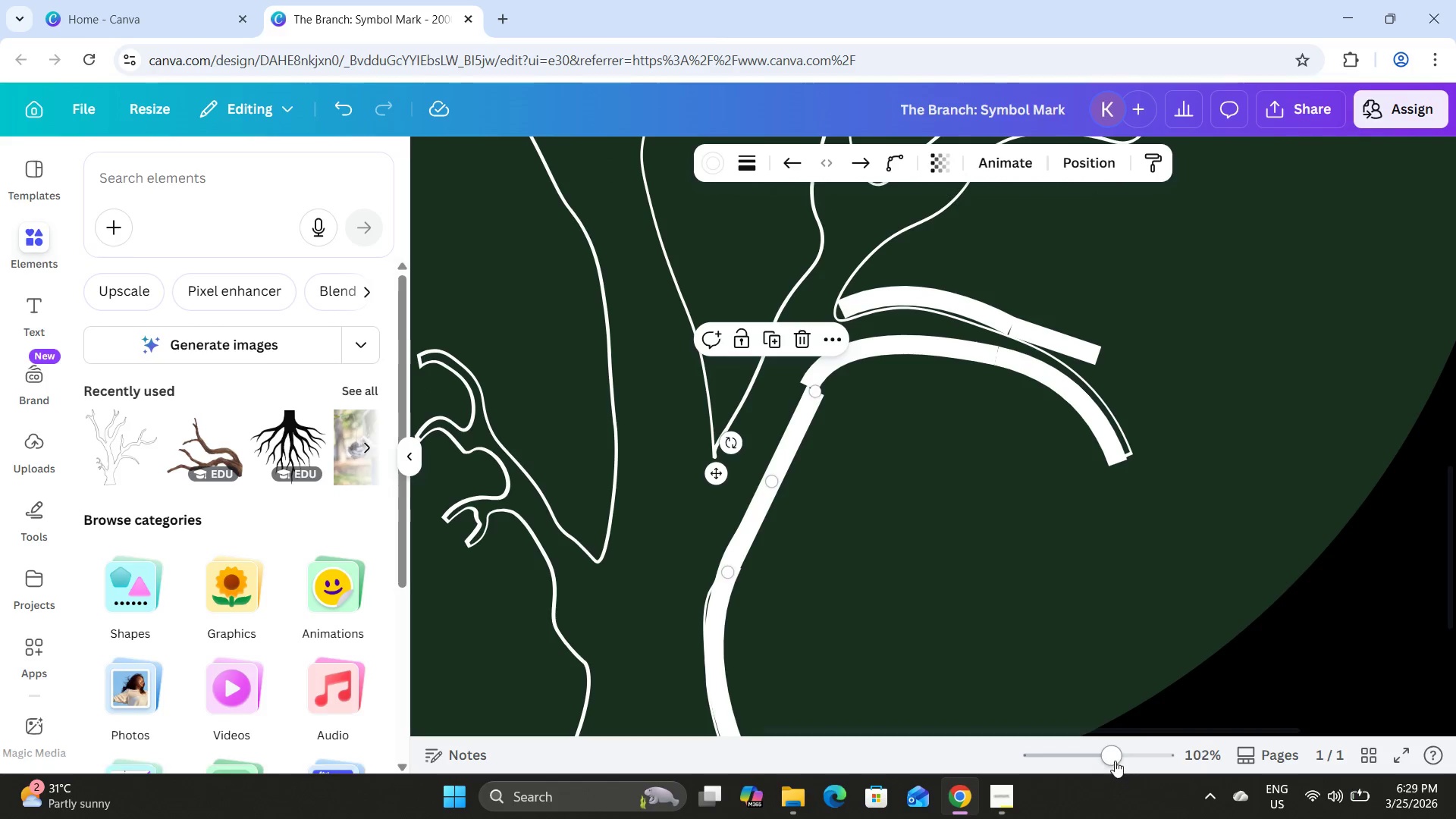 
left_click_drag(start_coordinate=[1116, 758], to_coordinate=[1146, 757])
 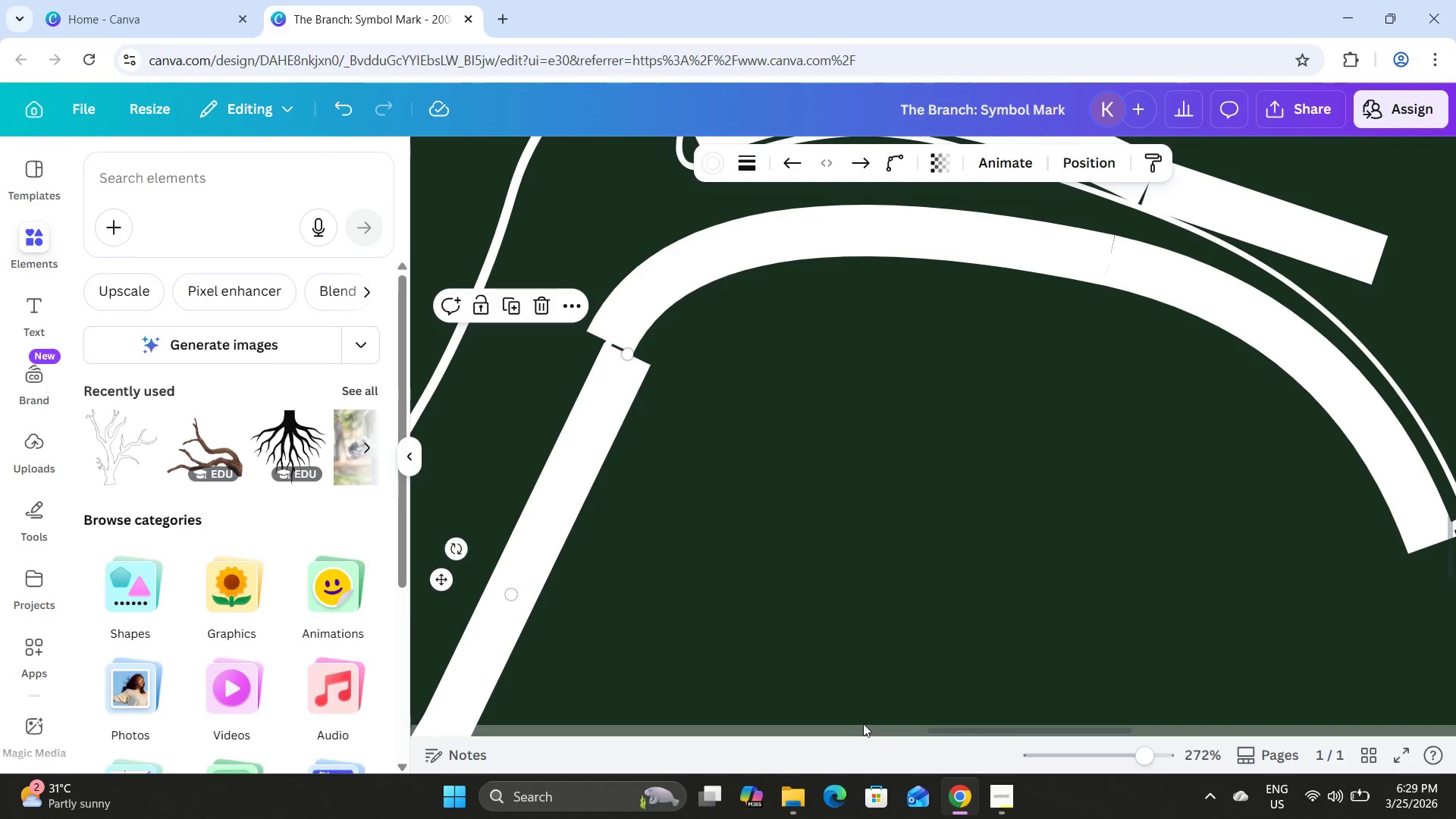 
left_click([863, 723])
 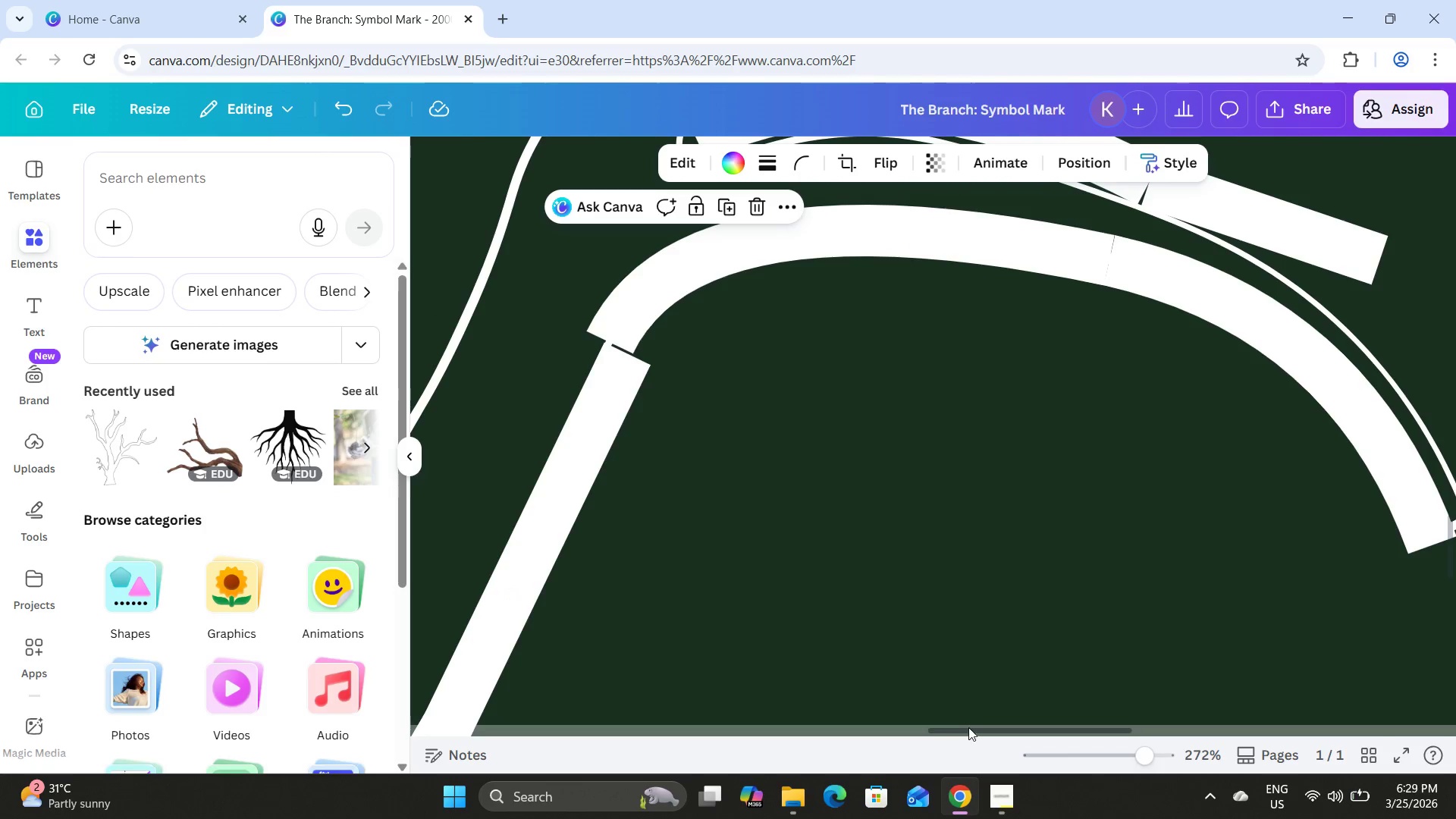 
left_click_drag(start_coordinate=[968, 727], to_coordinate=[907, 717])
 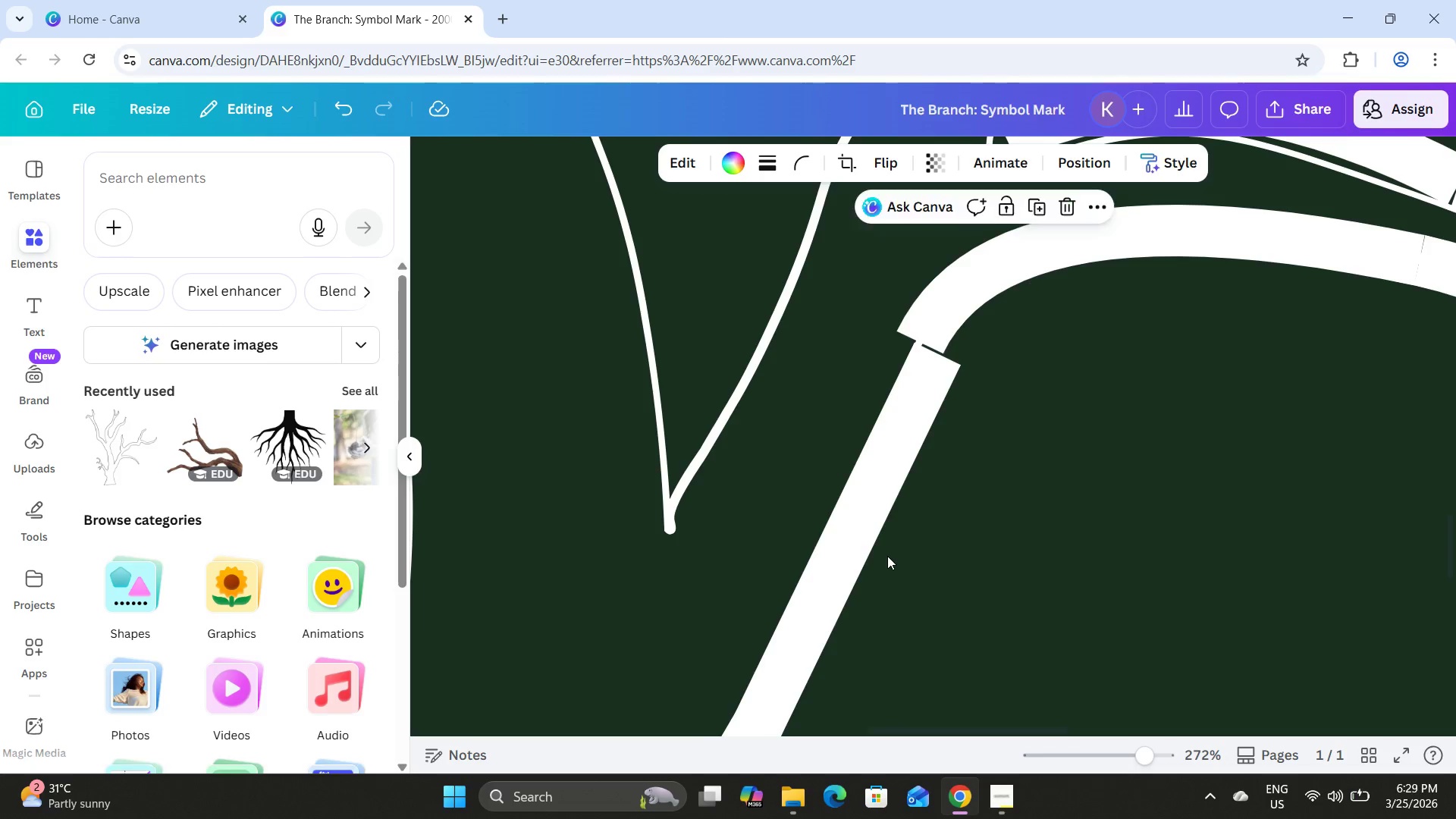 
scroll: coordinate [887, 554], scroll_direction: down, amount: 3.0
 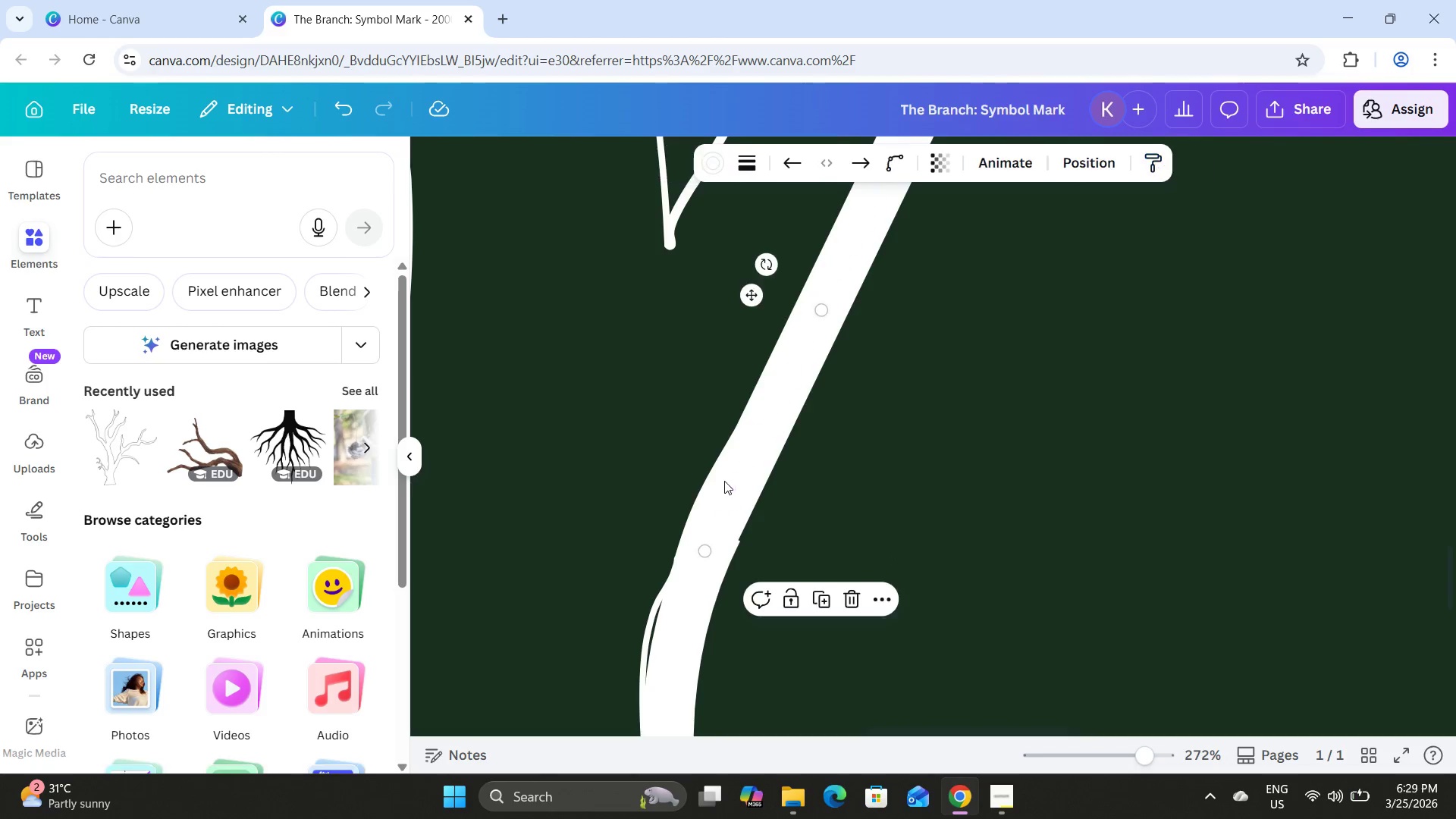 
left_click_drag(start_coordinate=[741, 475], to_coordinate=[769, 452])
 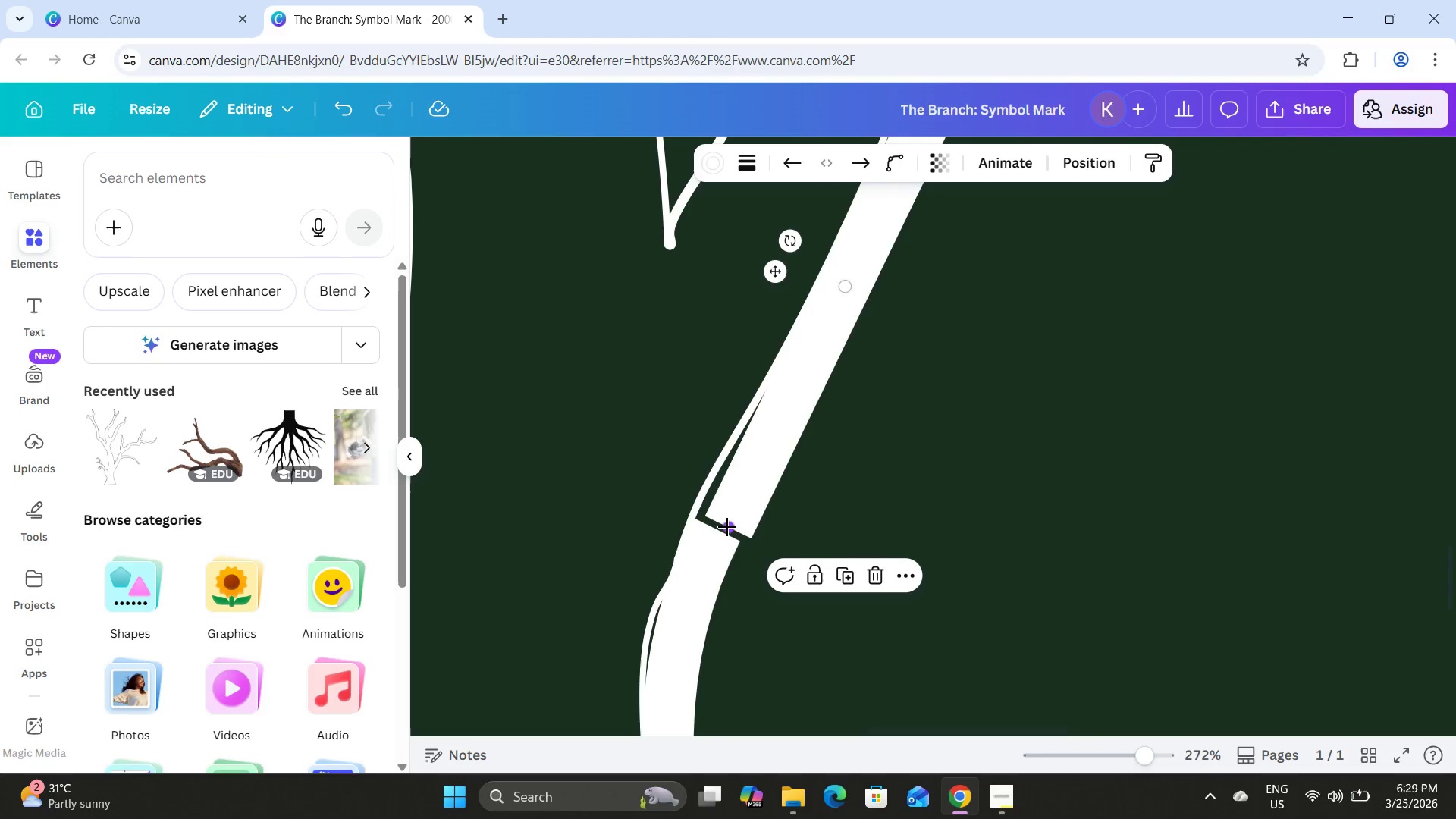 
left_click_drag(start_coordinate=[725, 529], to_coordinate=[720, 525])
 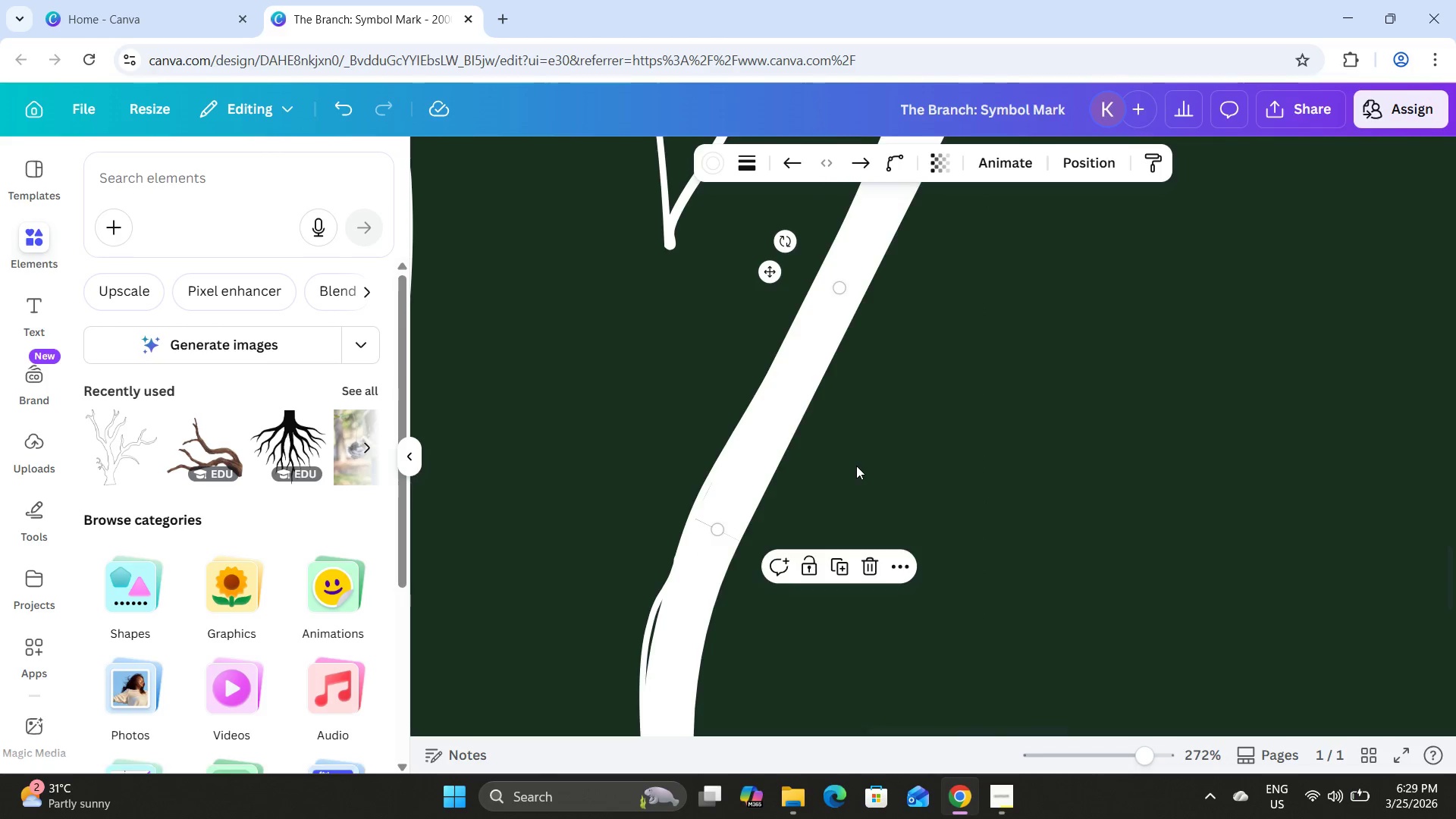 
scroll: coordinate [855, 483], scroll_direction: down, amount: 2.0
 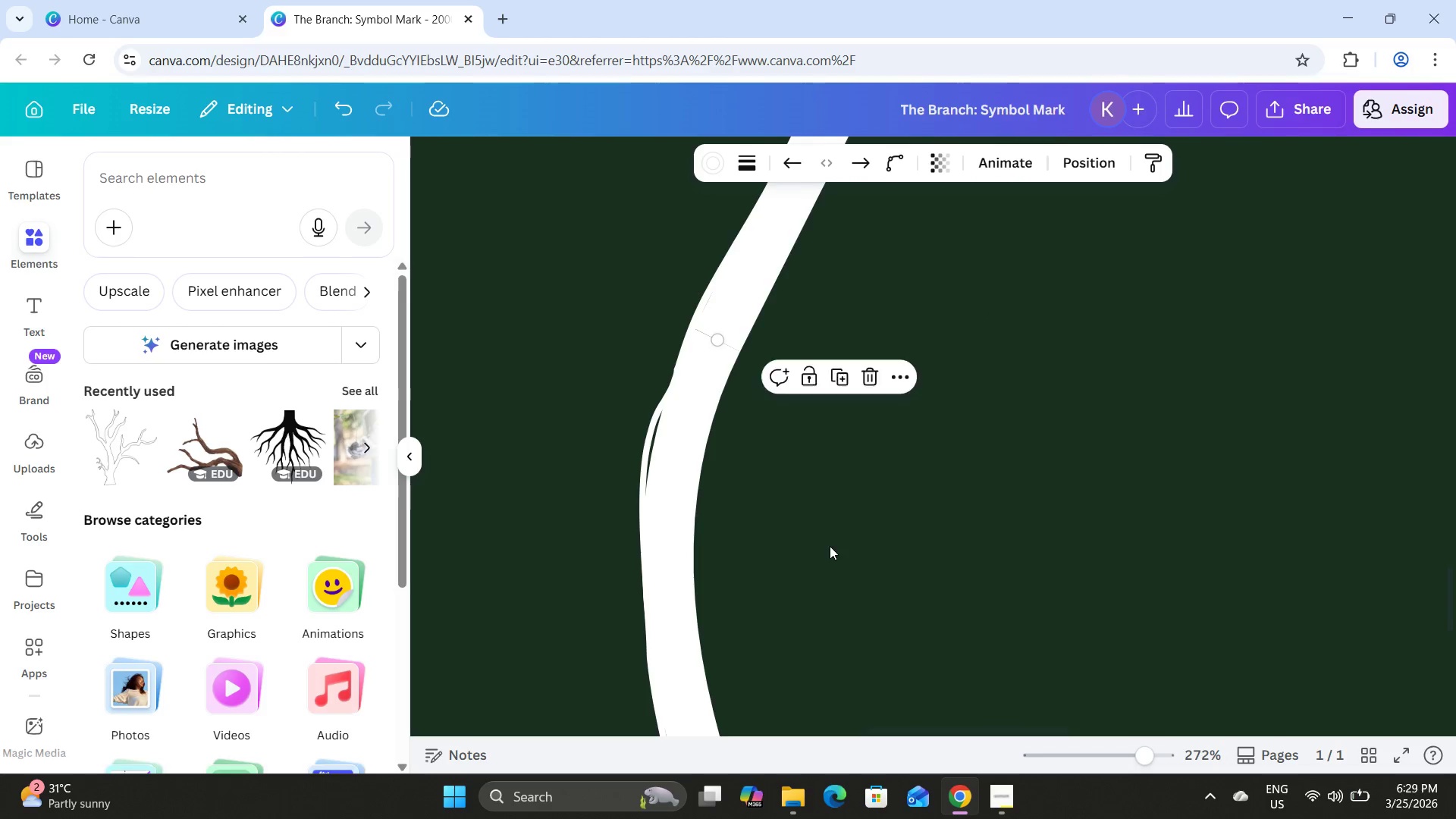 
scroll: coordinate [813, 504], scroll_direction: up, amount: 4.0
 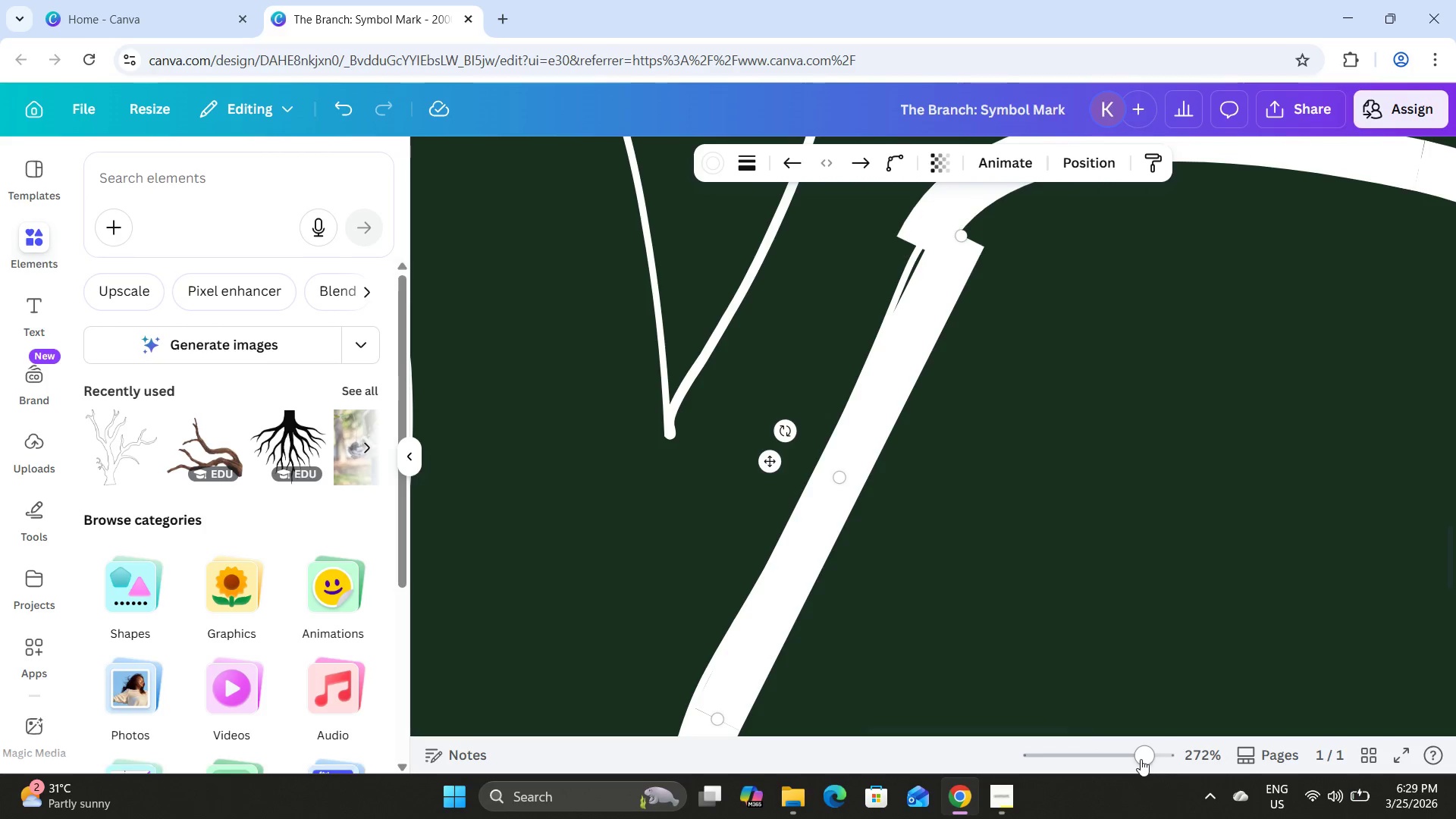 
left_click_drag(start_coordinate=[1147, 758], to_coordinate=[1132, 752])
 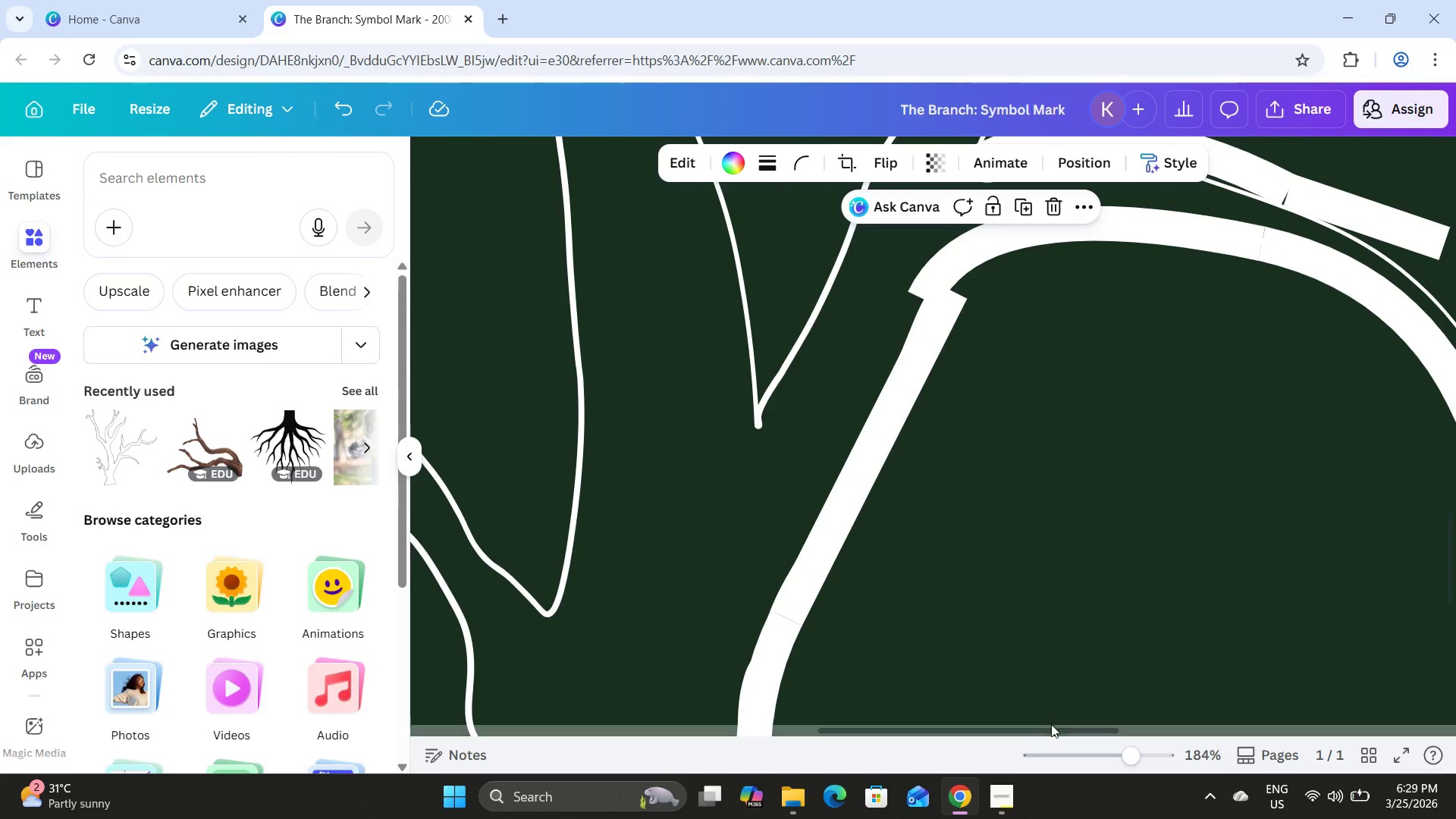 
left_click_drag(start_coordinate=[1056, 730], to_coordinate=[1120, 730])
 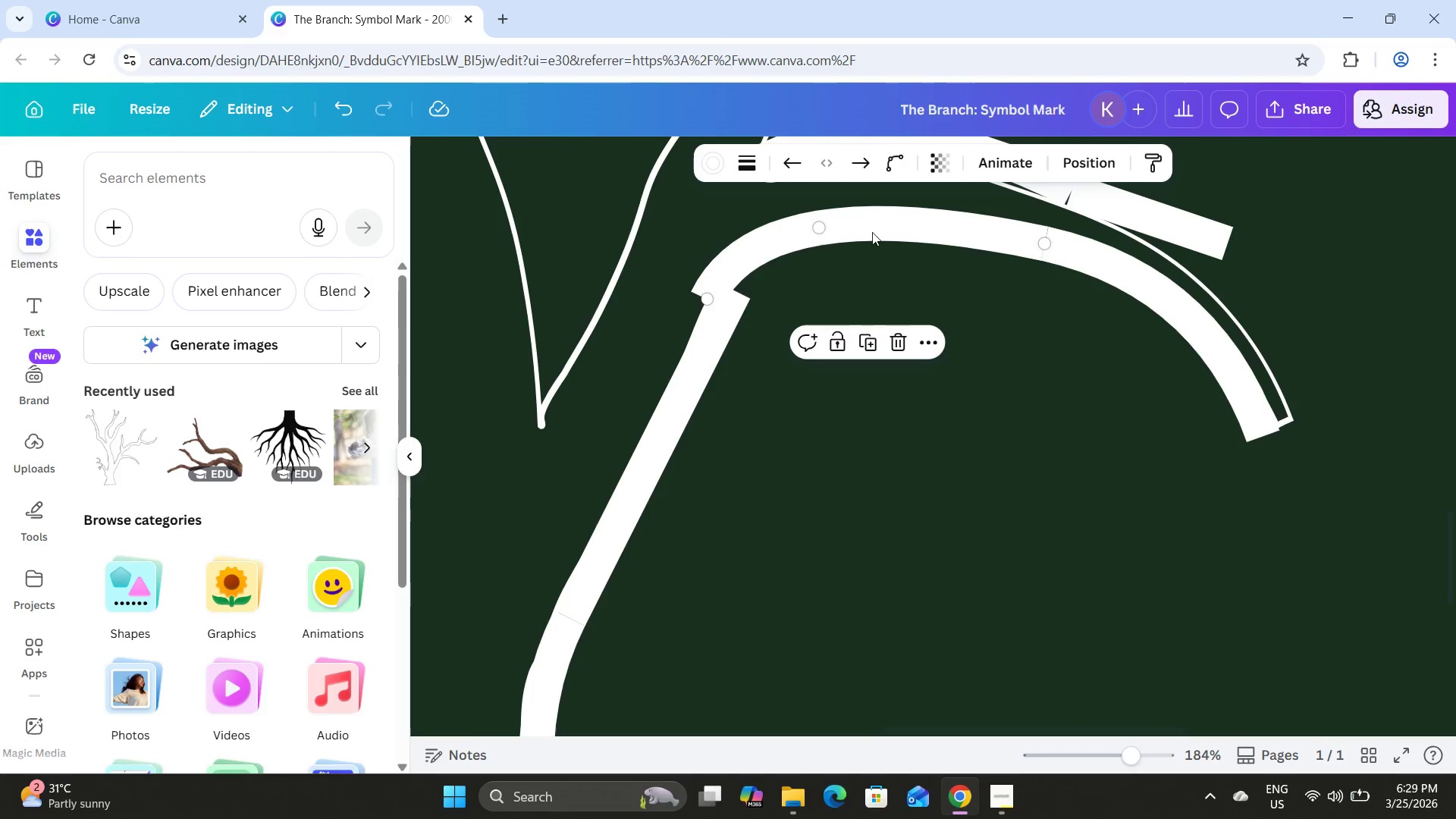 
left_click_drag(start_coordinate=[874, 228], to_coordinate=[946, 218])
 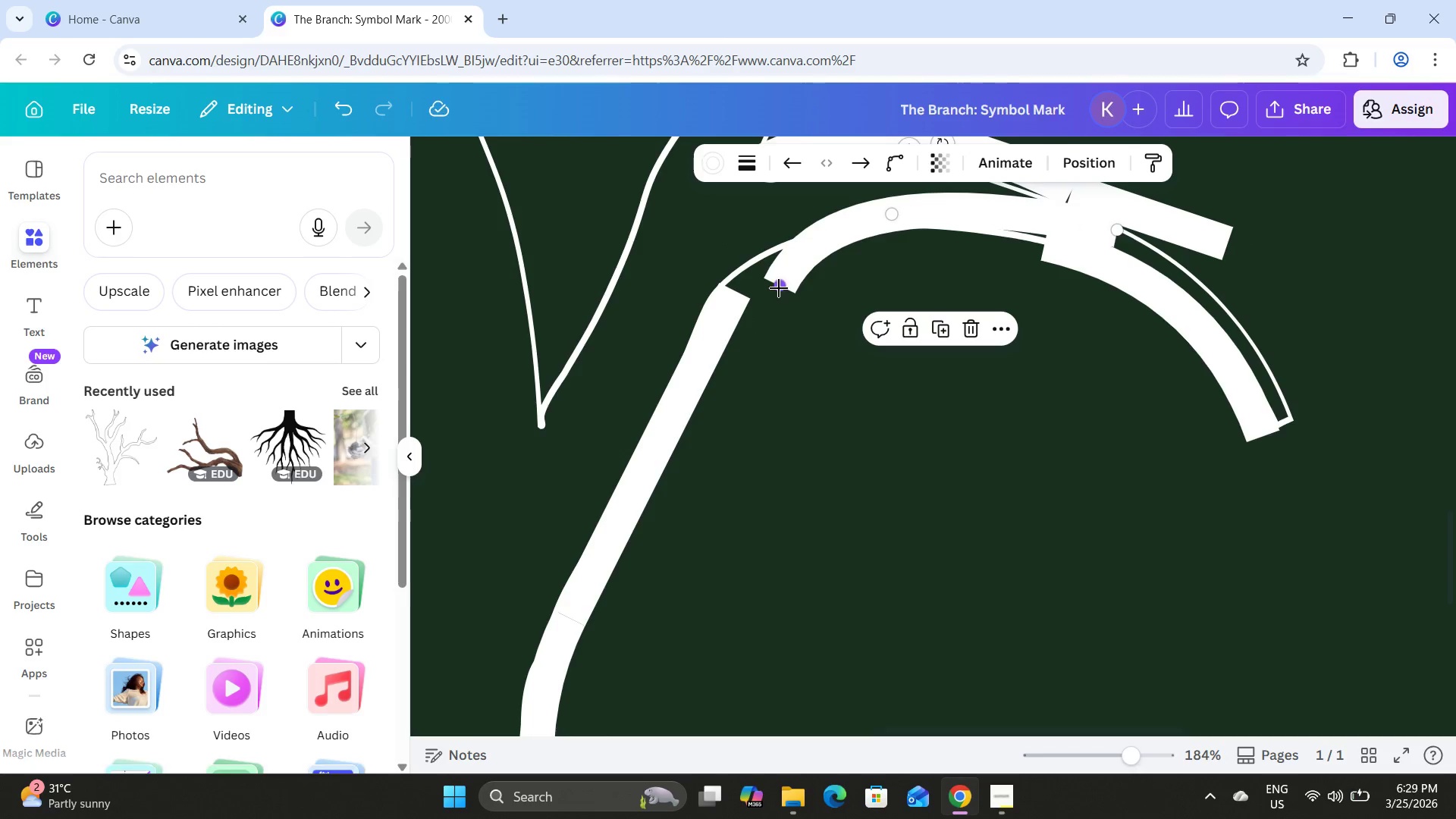 
left_click_drag(start_coordinate=[778, 288], to_coordinate=[737, 289])
 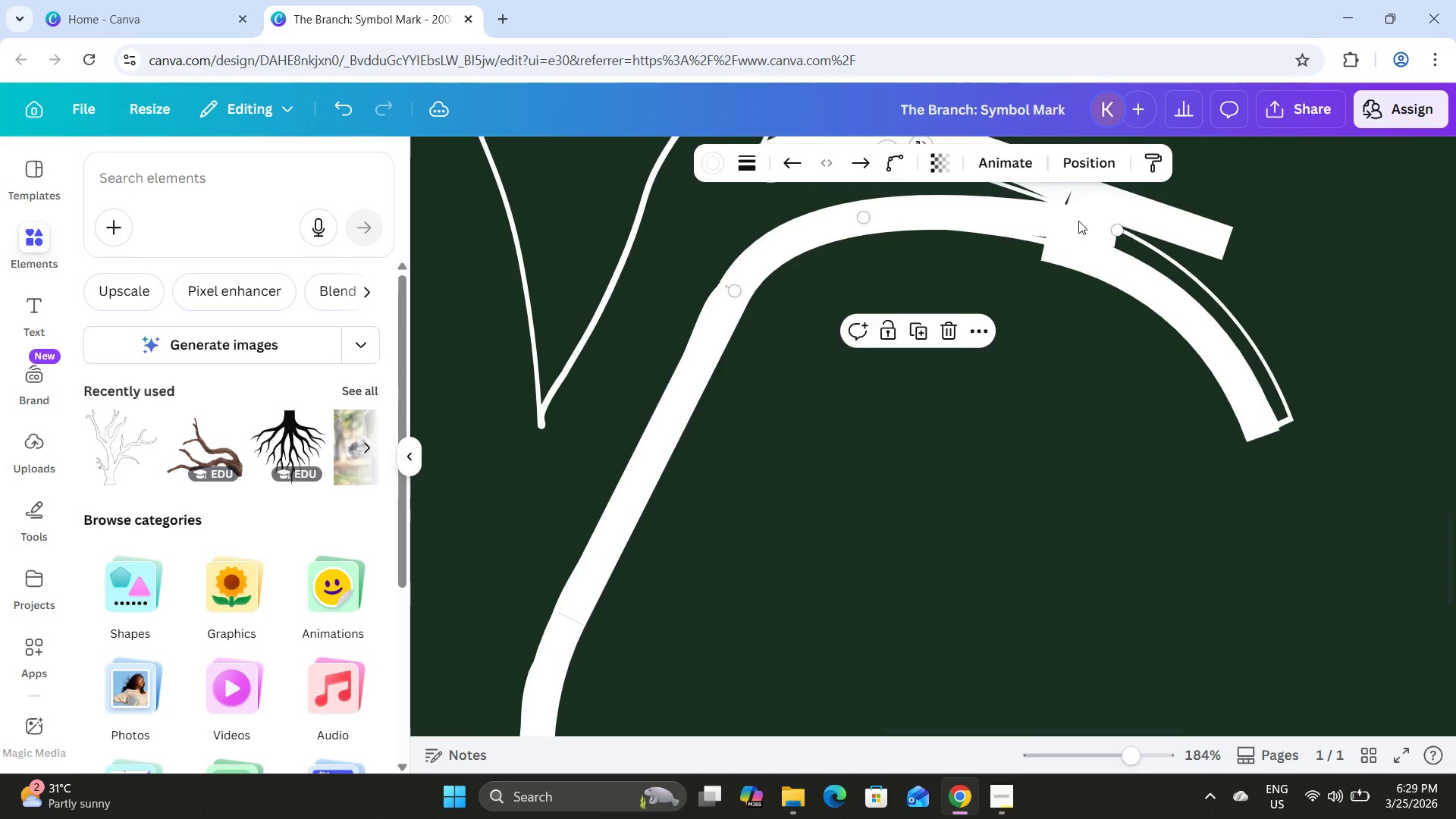 
scroll: coordinate [1089, 229], scroll_direction: up, amount: 2.0
 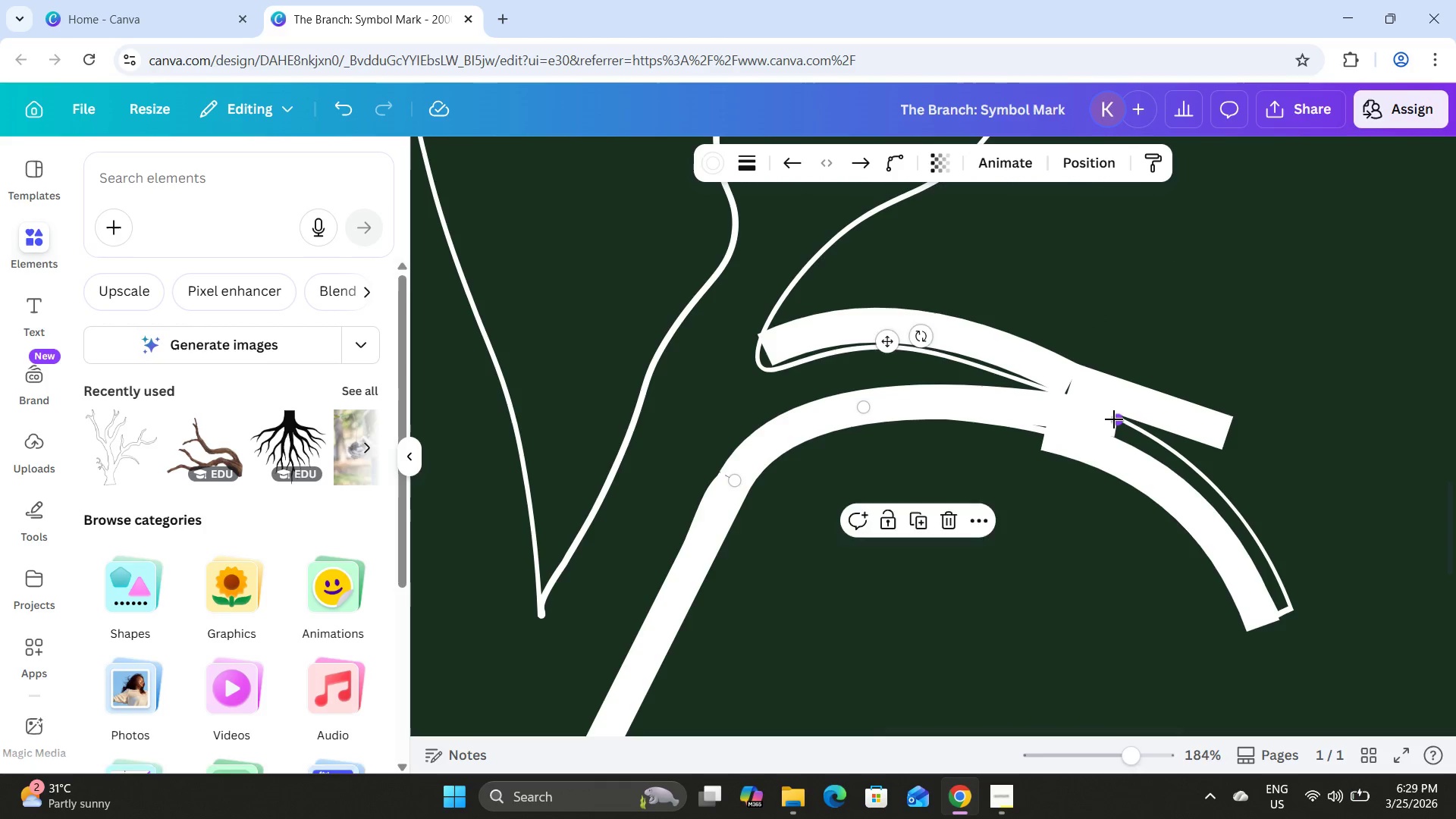 
left_click_drag(start_coordinate=[1116, 419], to_coordinate=[1028, 437])
 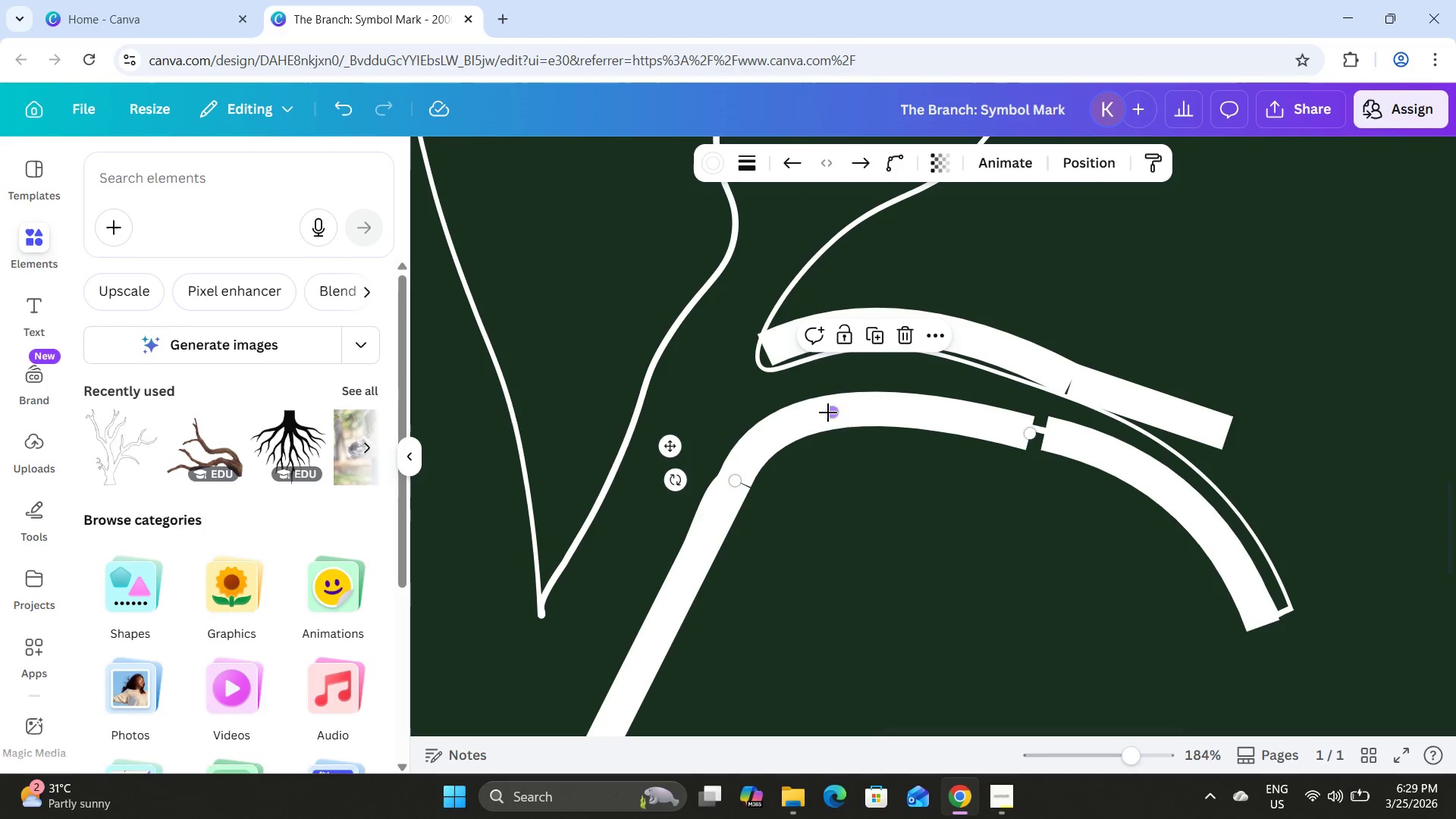 
left_click_drag(start_coordinate=[830, 413], to_coordinate=[843, 432])
 